 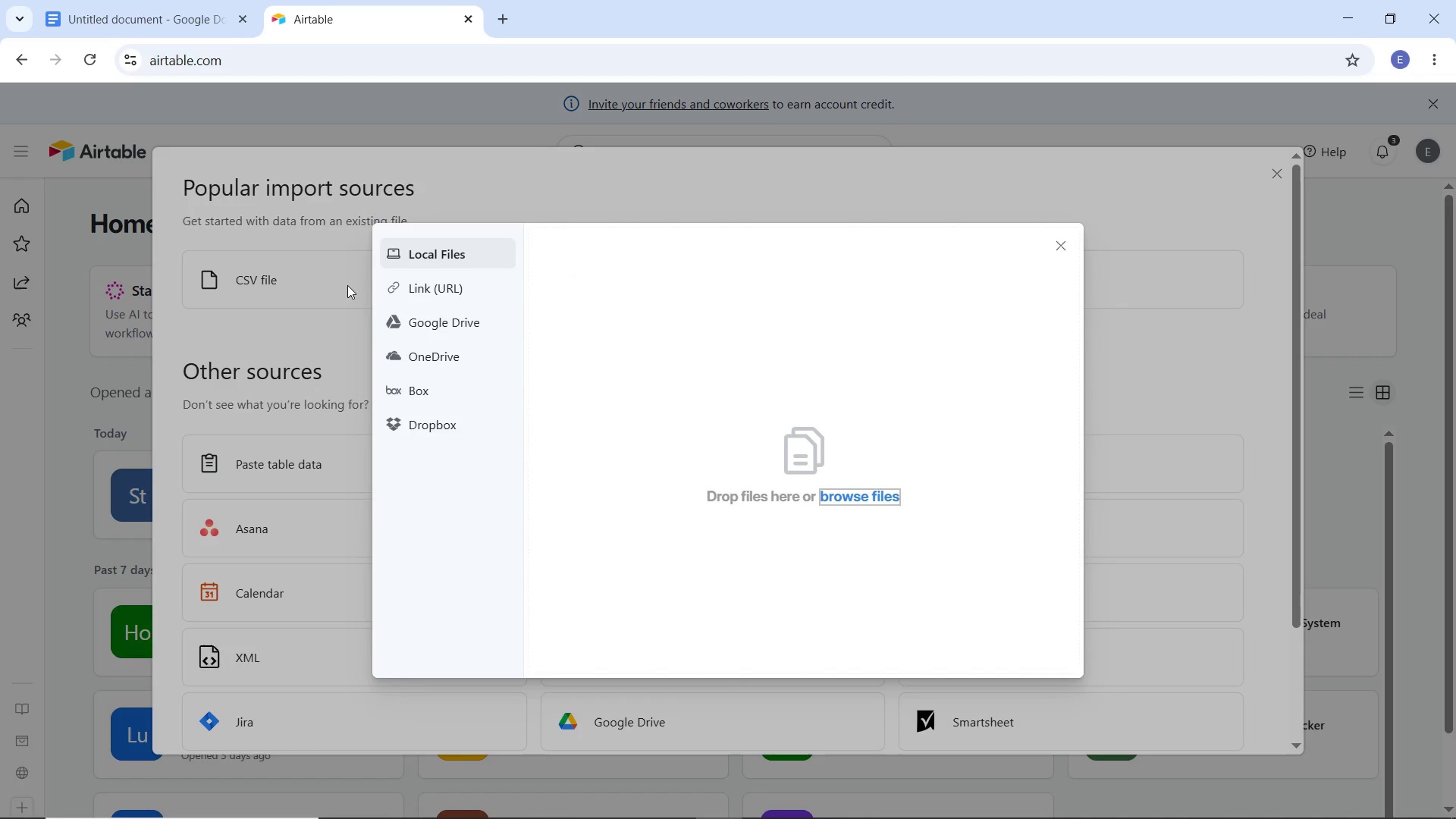 
left_click([858, 501])
 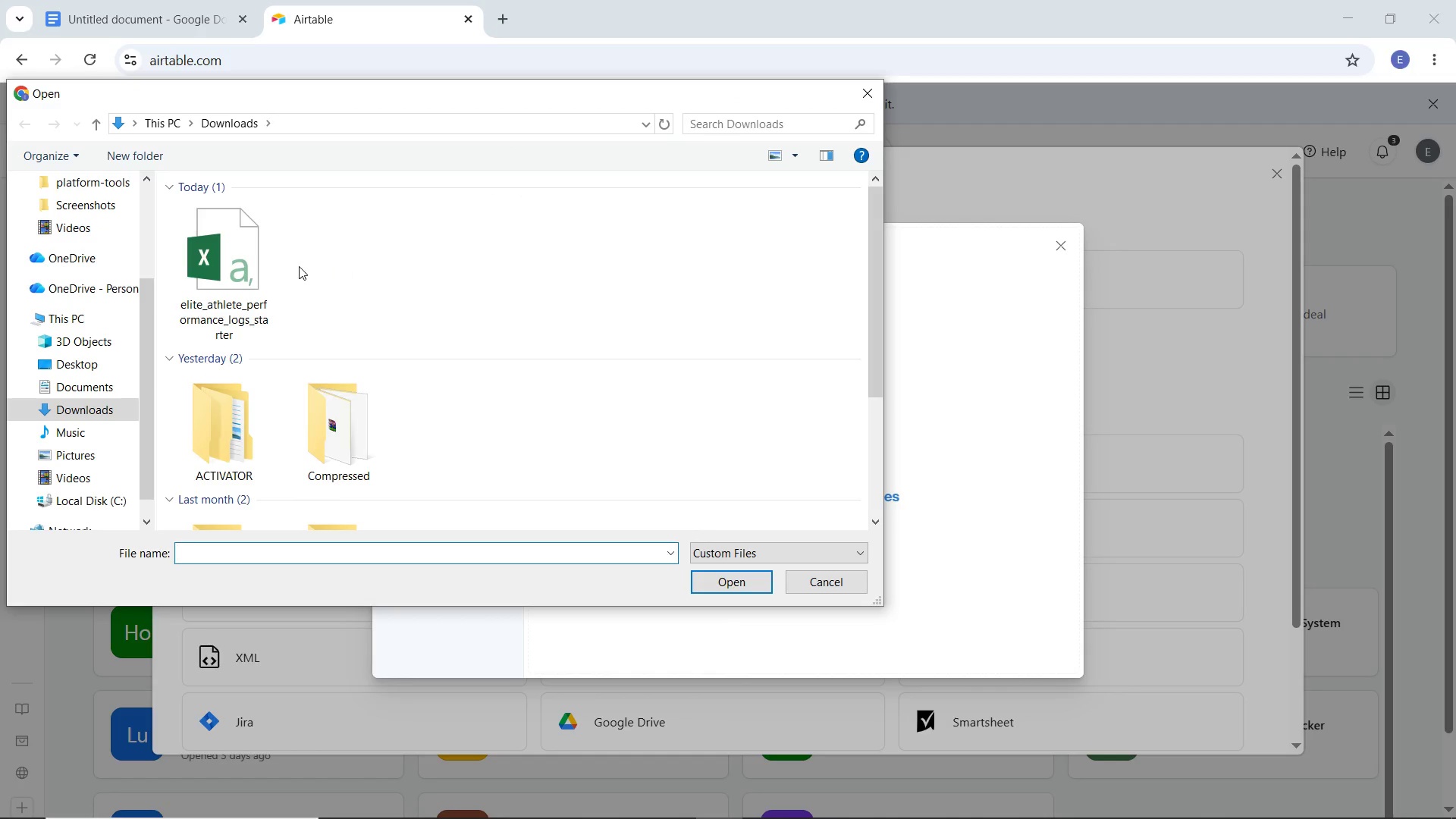 
double_click([255, 266])
 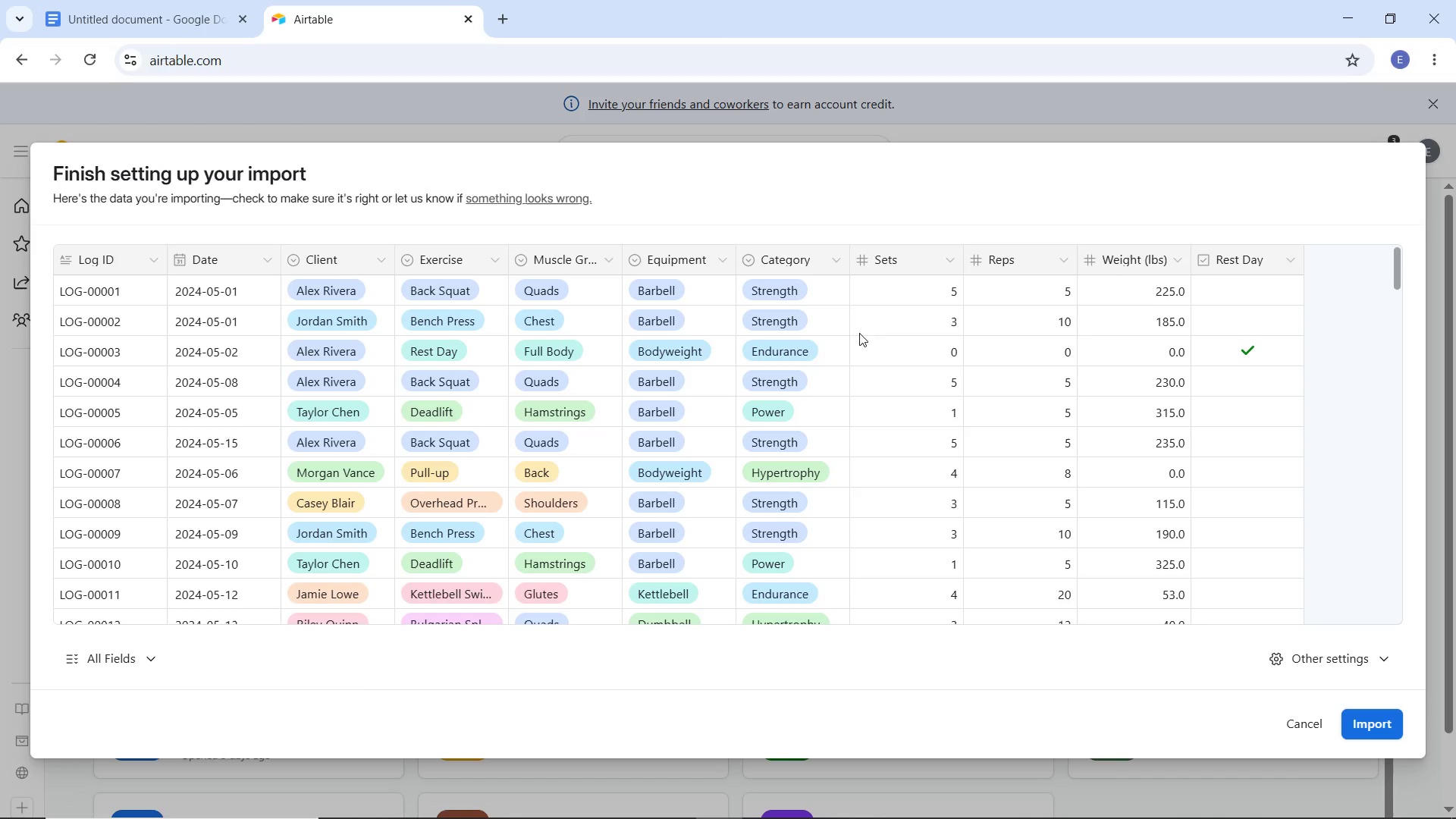 
wait(28.5)
 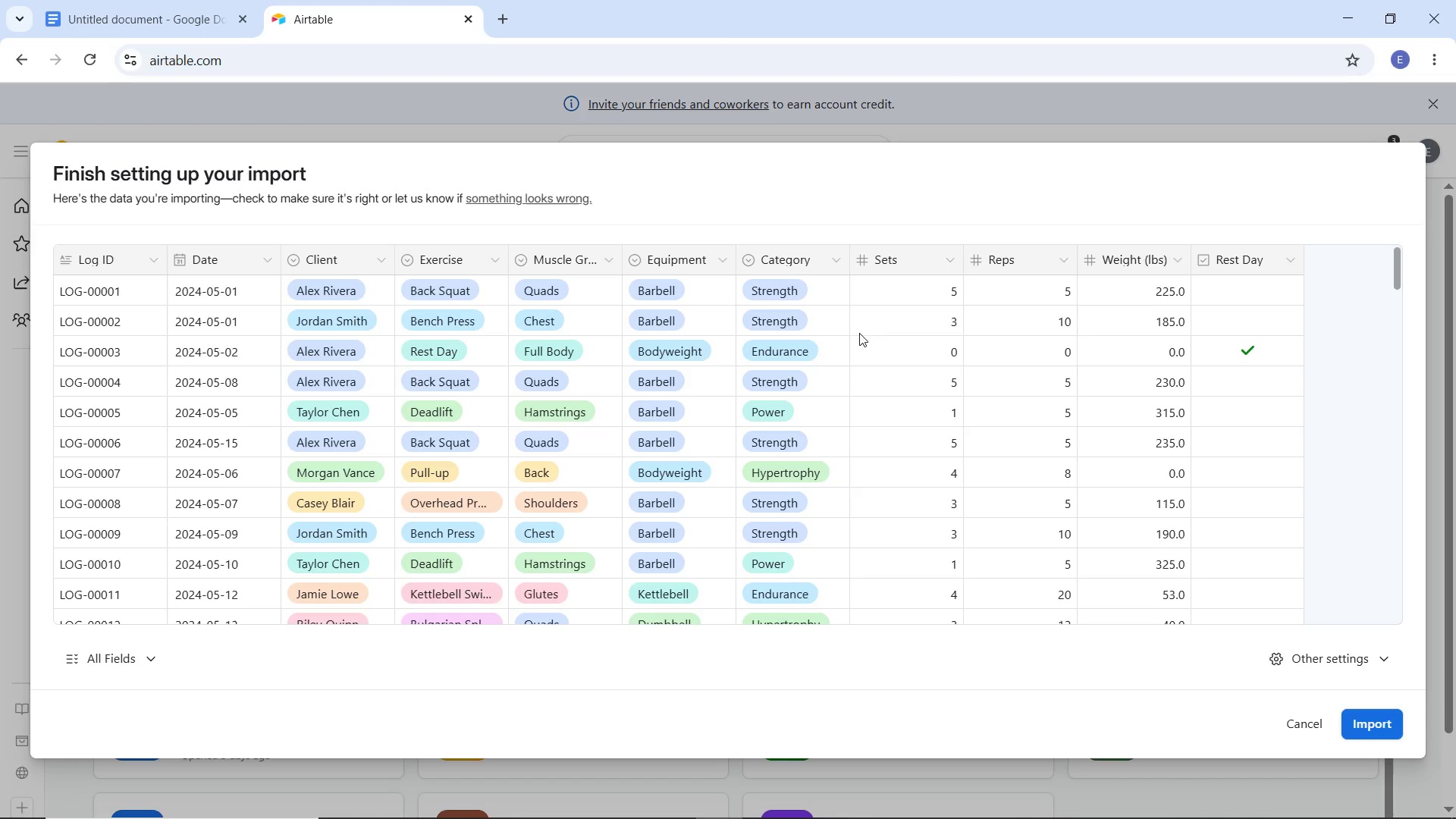 
left_click([1373, 723])
 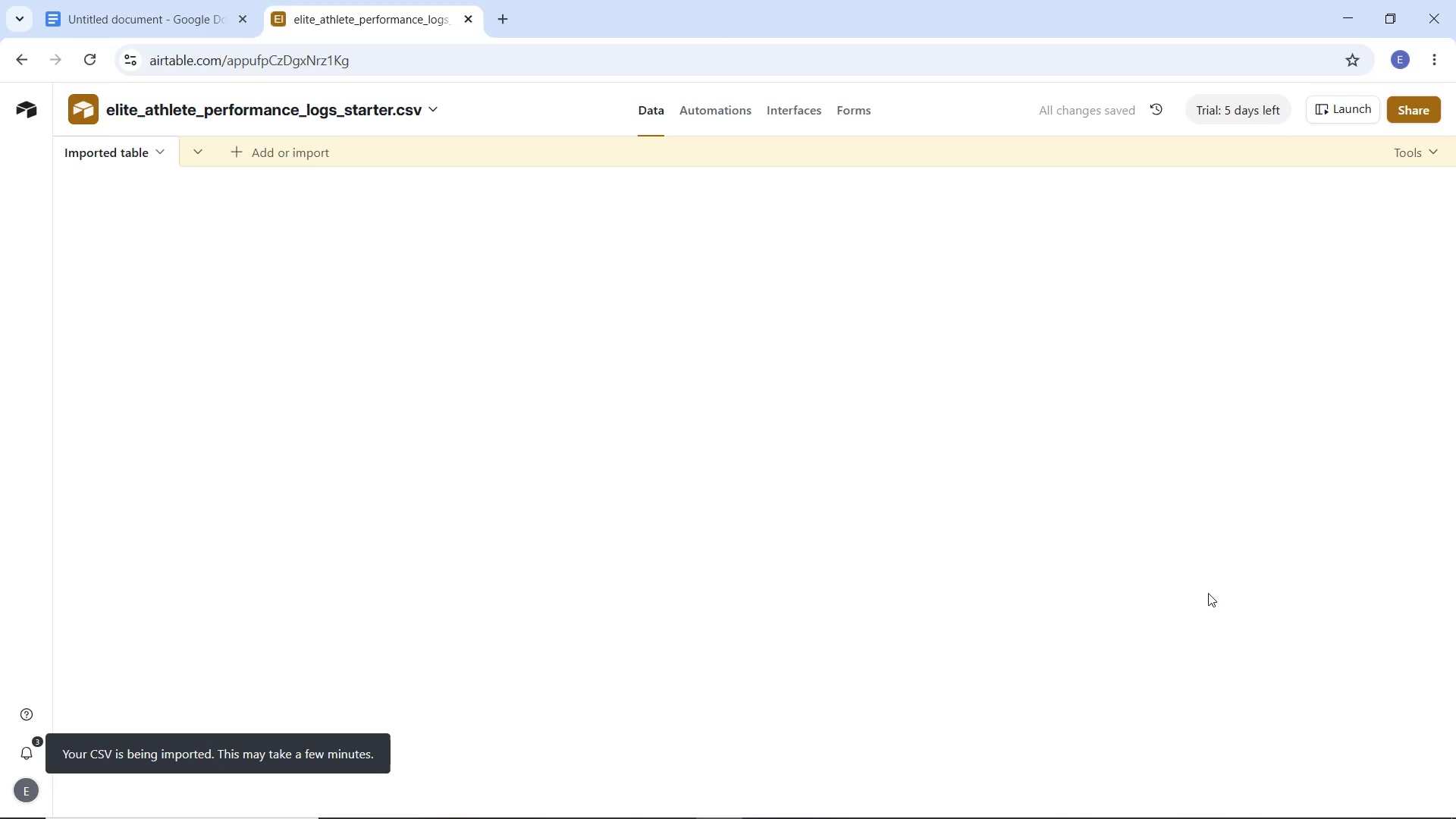 
wait(10.97)
 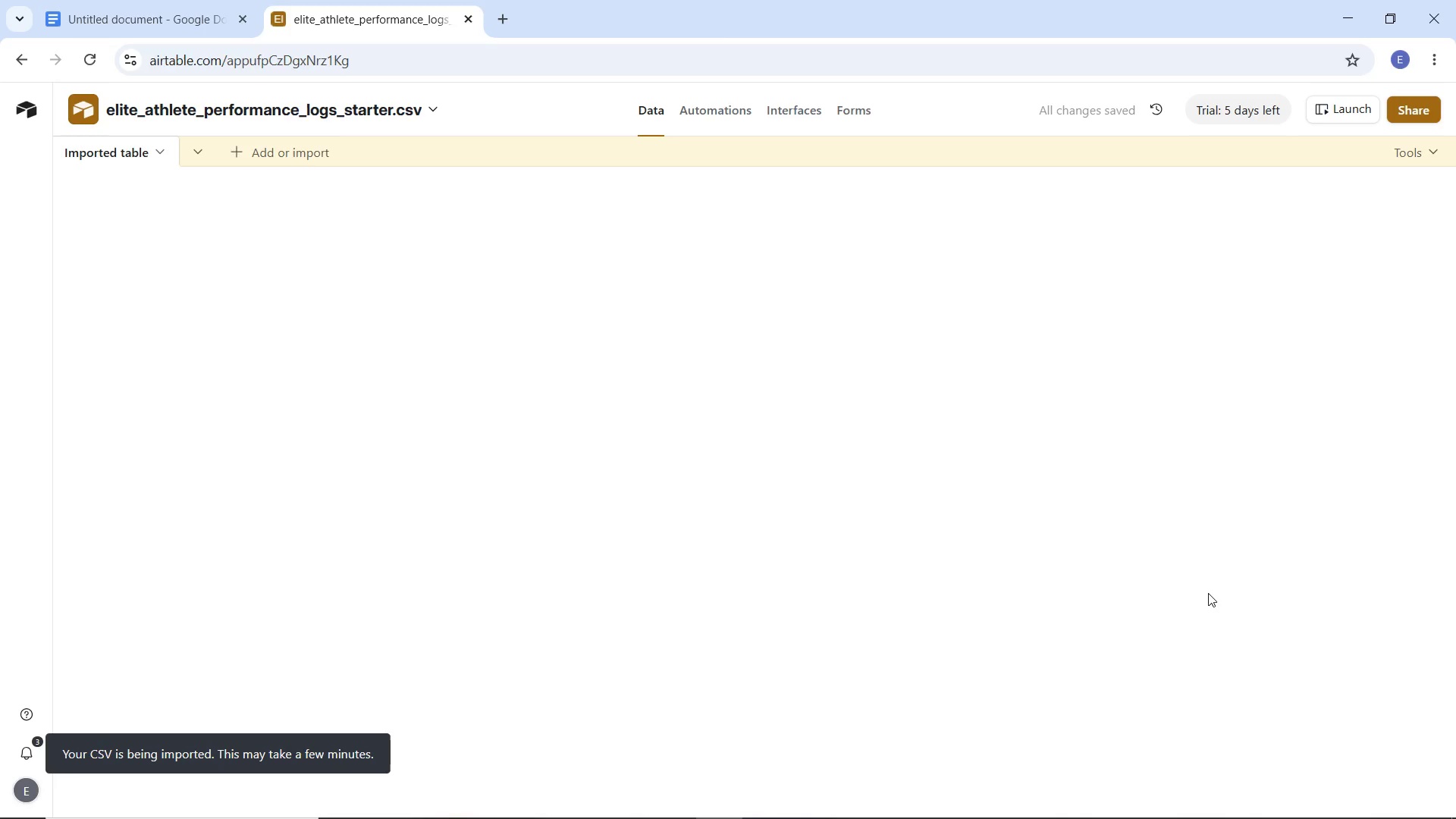 
double_click([182, 113])
 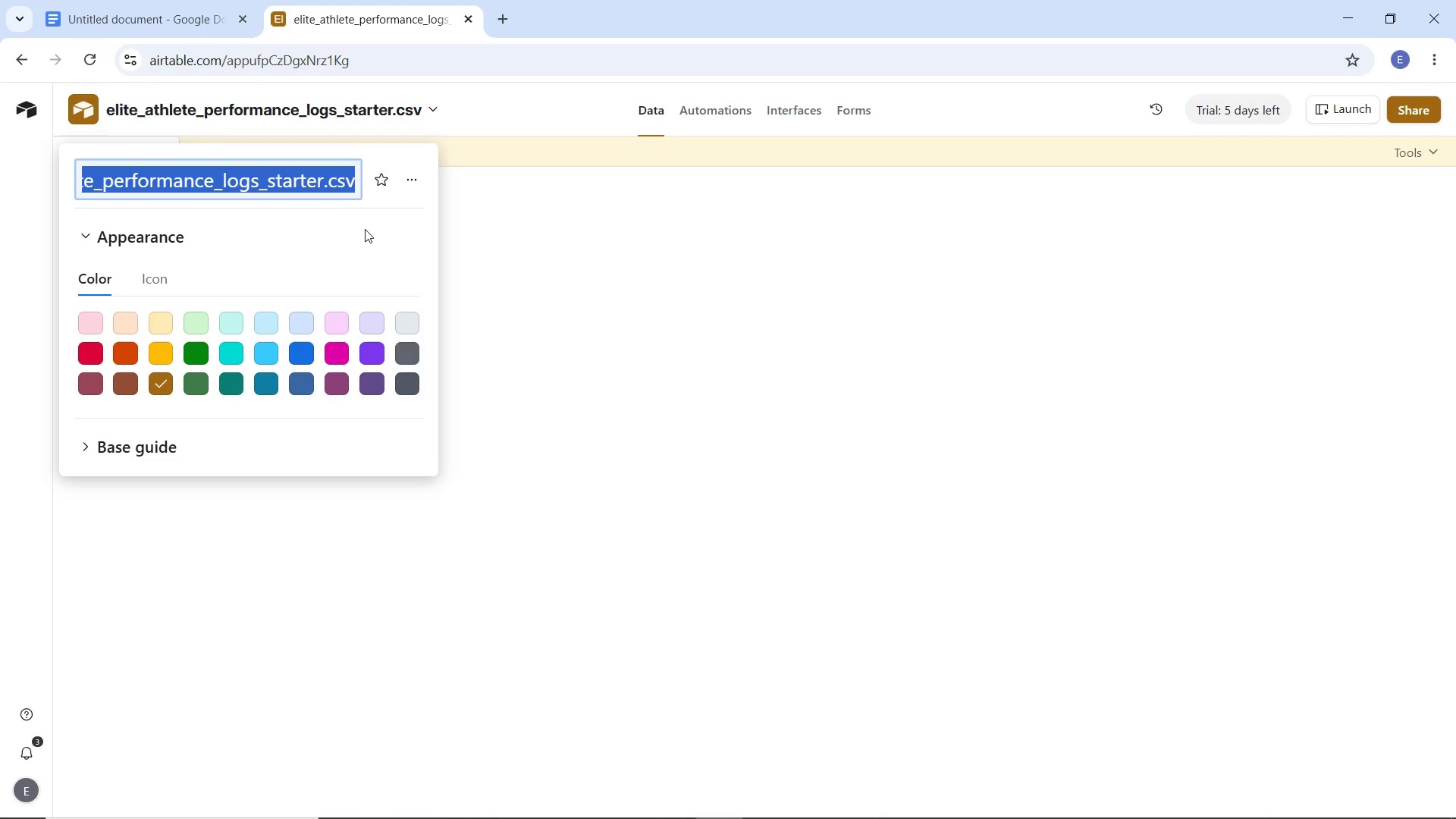 
left_click([560, 310])
 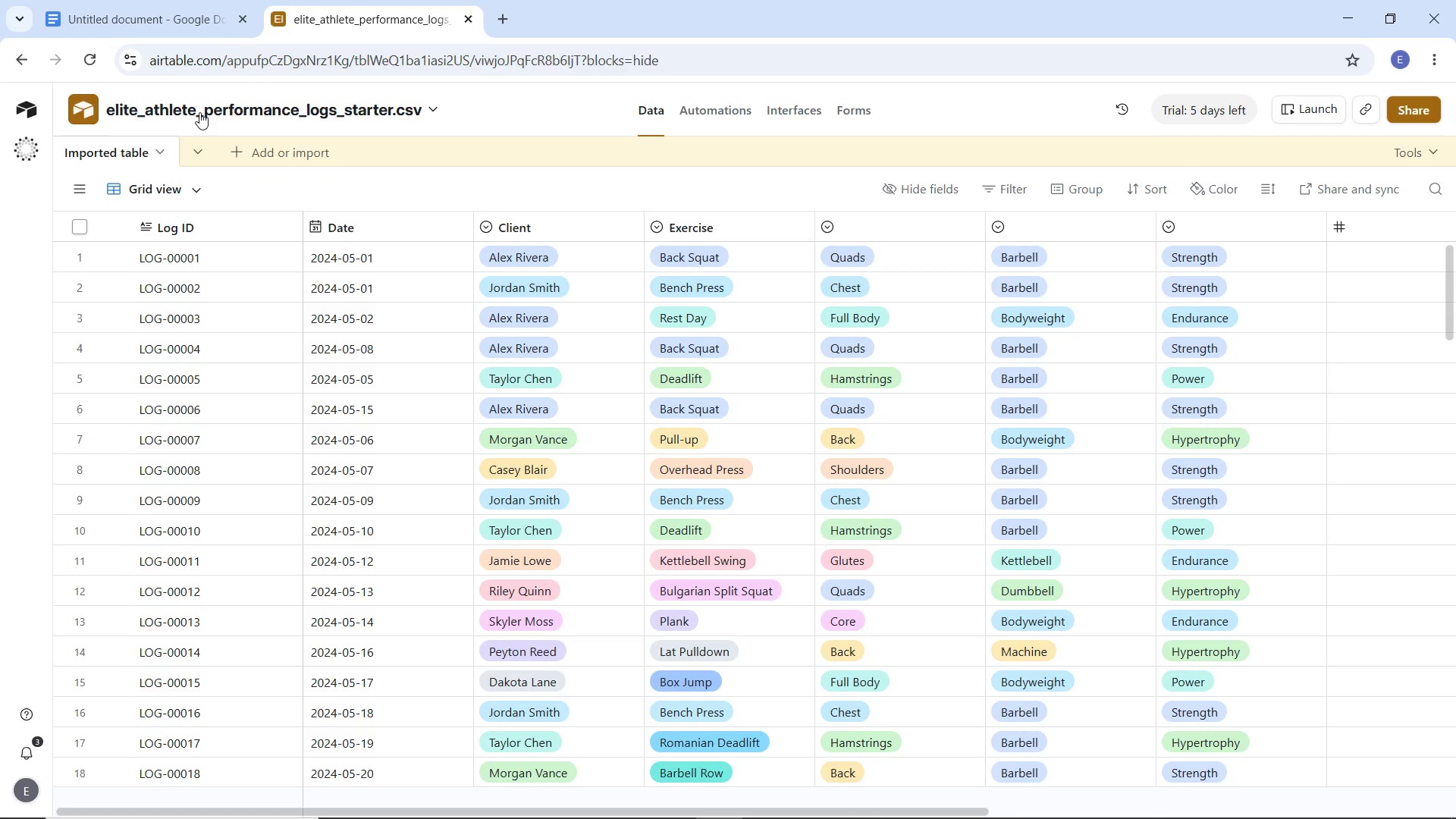 
double_click([199, 111])
 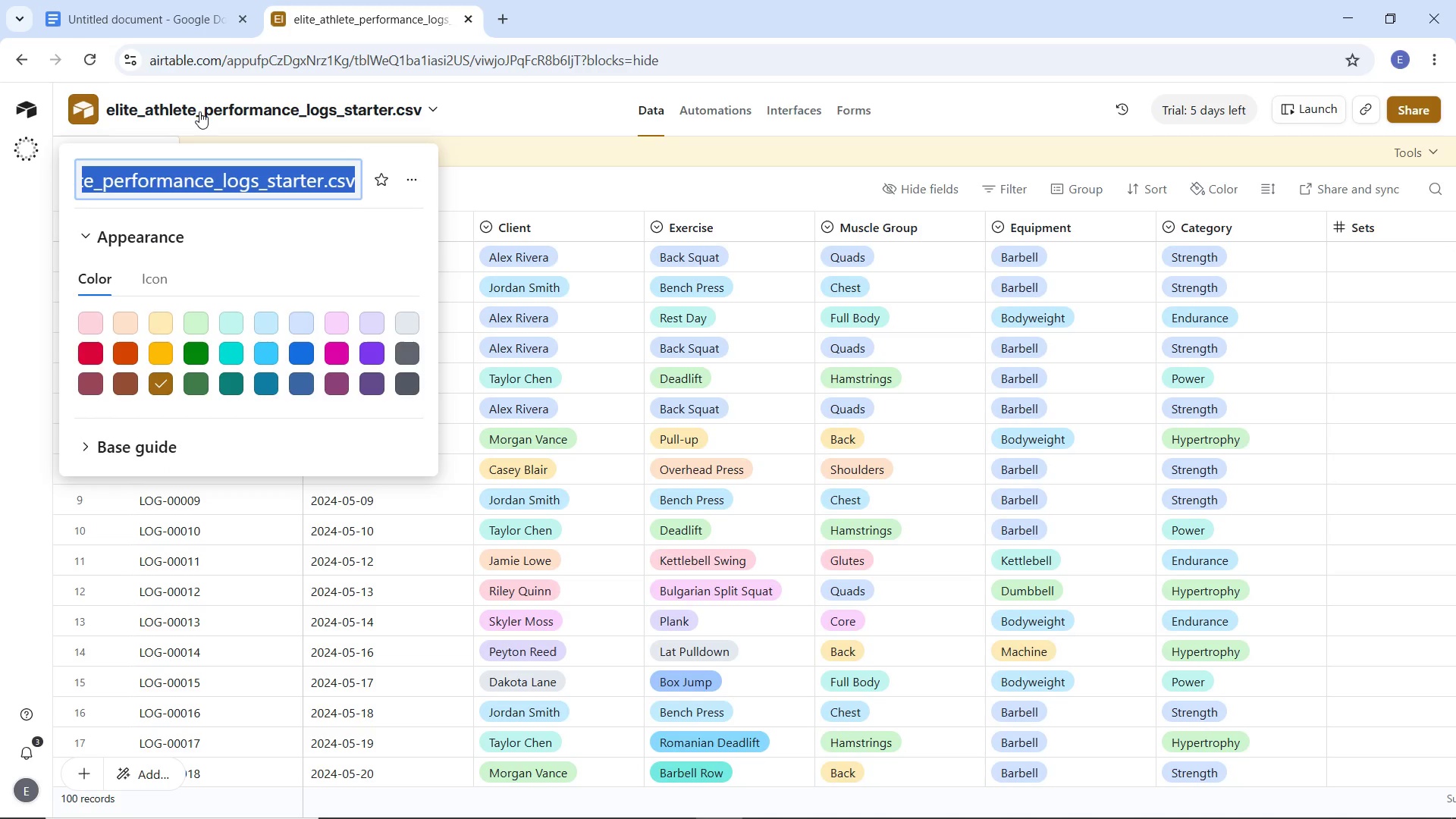 
wait(6.66)
 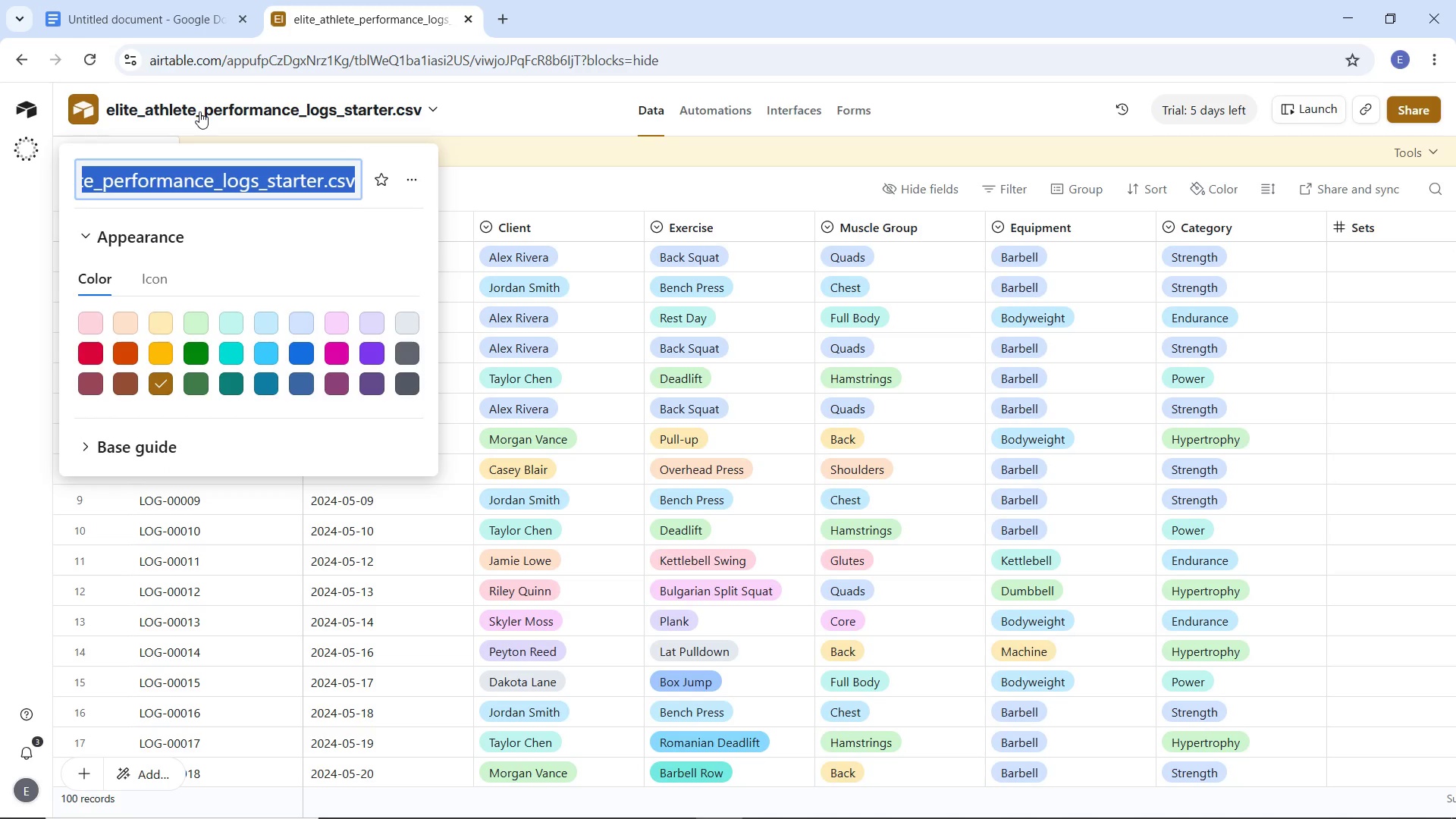 
type(Vanguard Athletic Lab)
 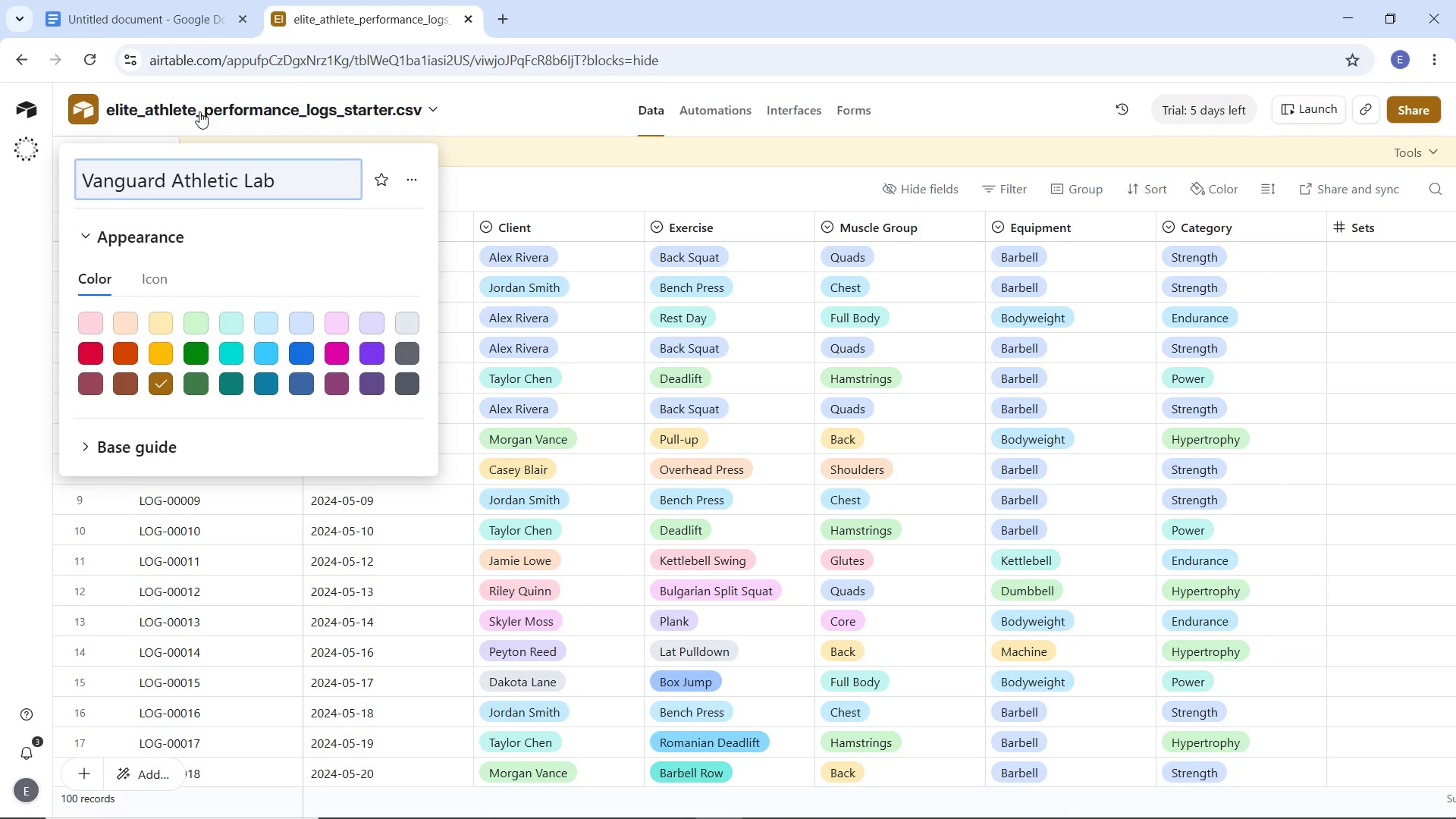 
left_click([515, 194])
 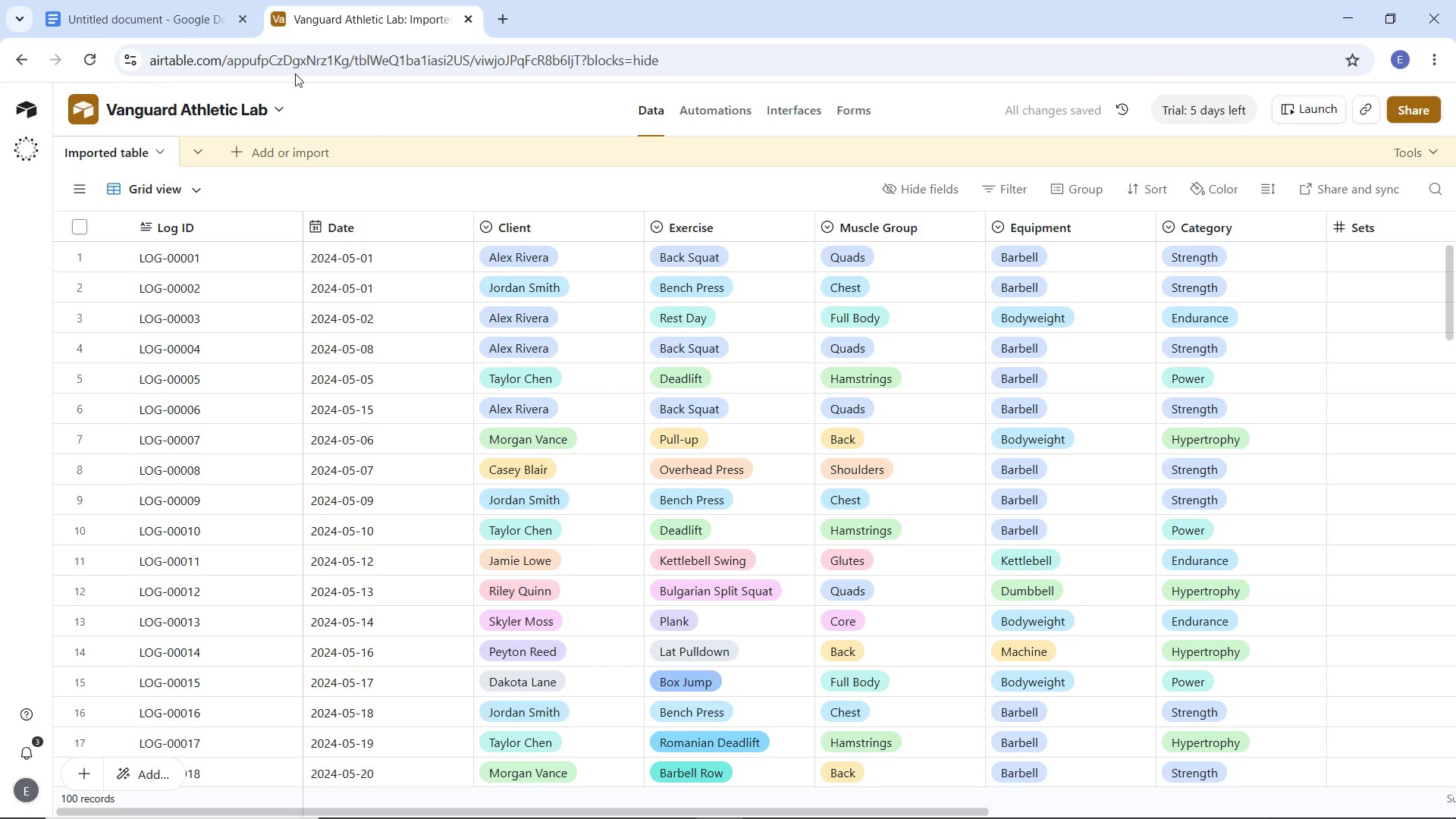 
left_click([166, 13])
 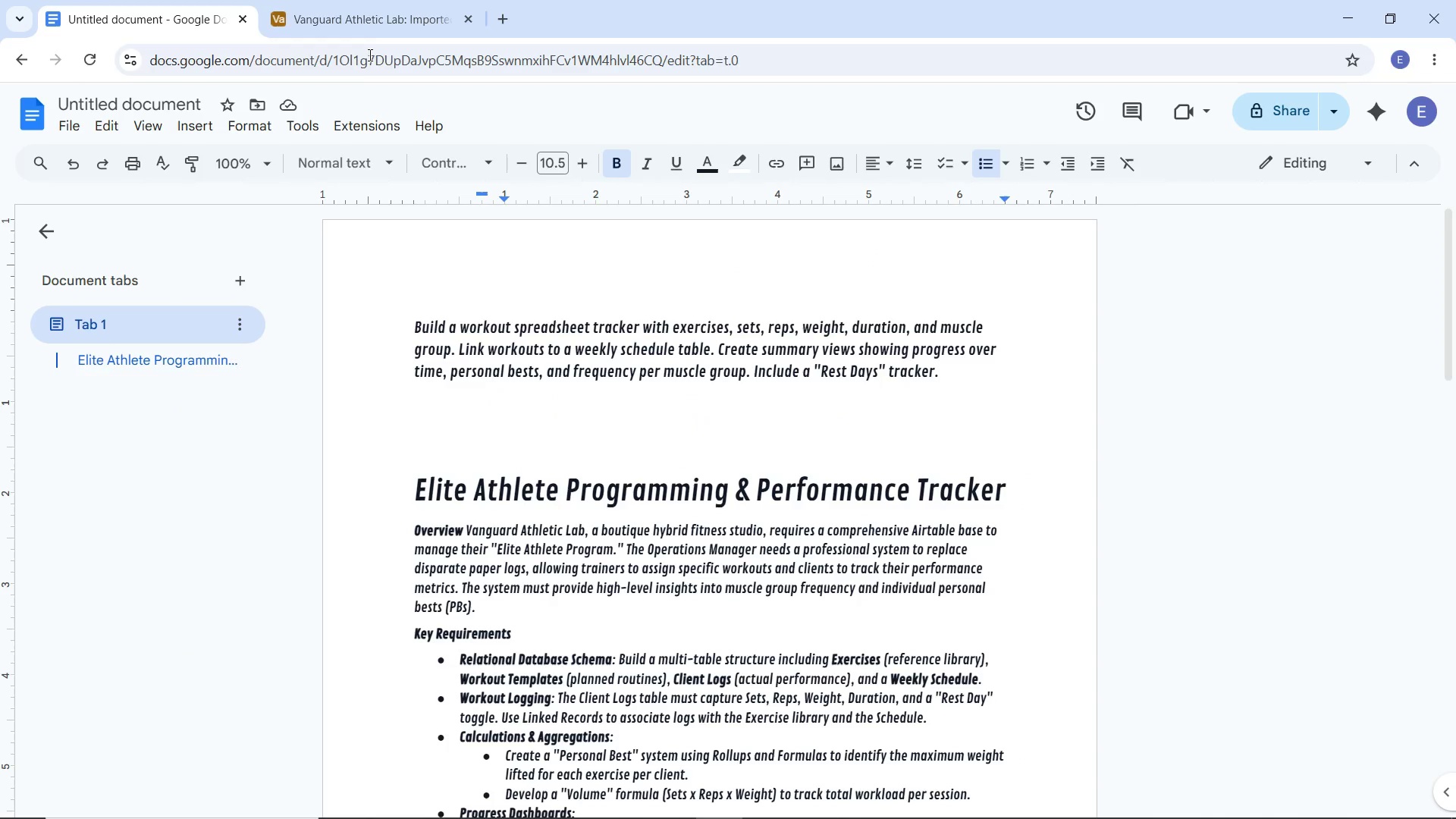 
left_click([369, 27])
 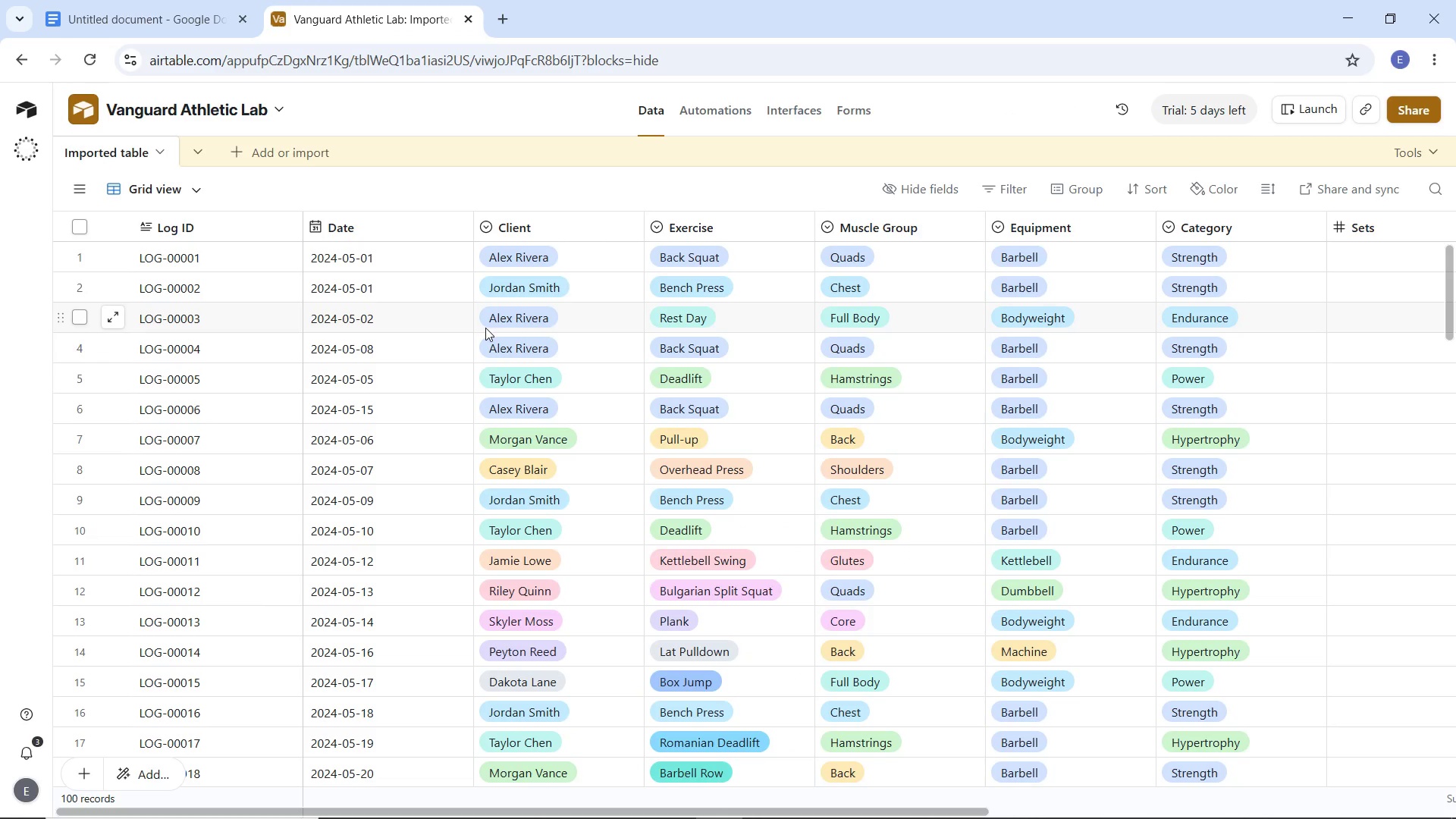 
wait(7.85)
 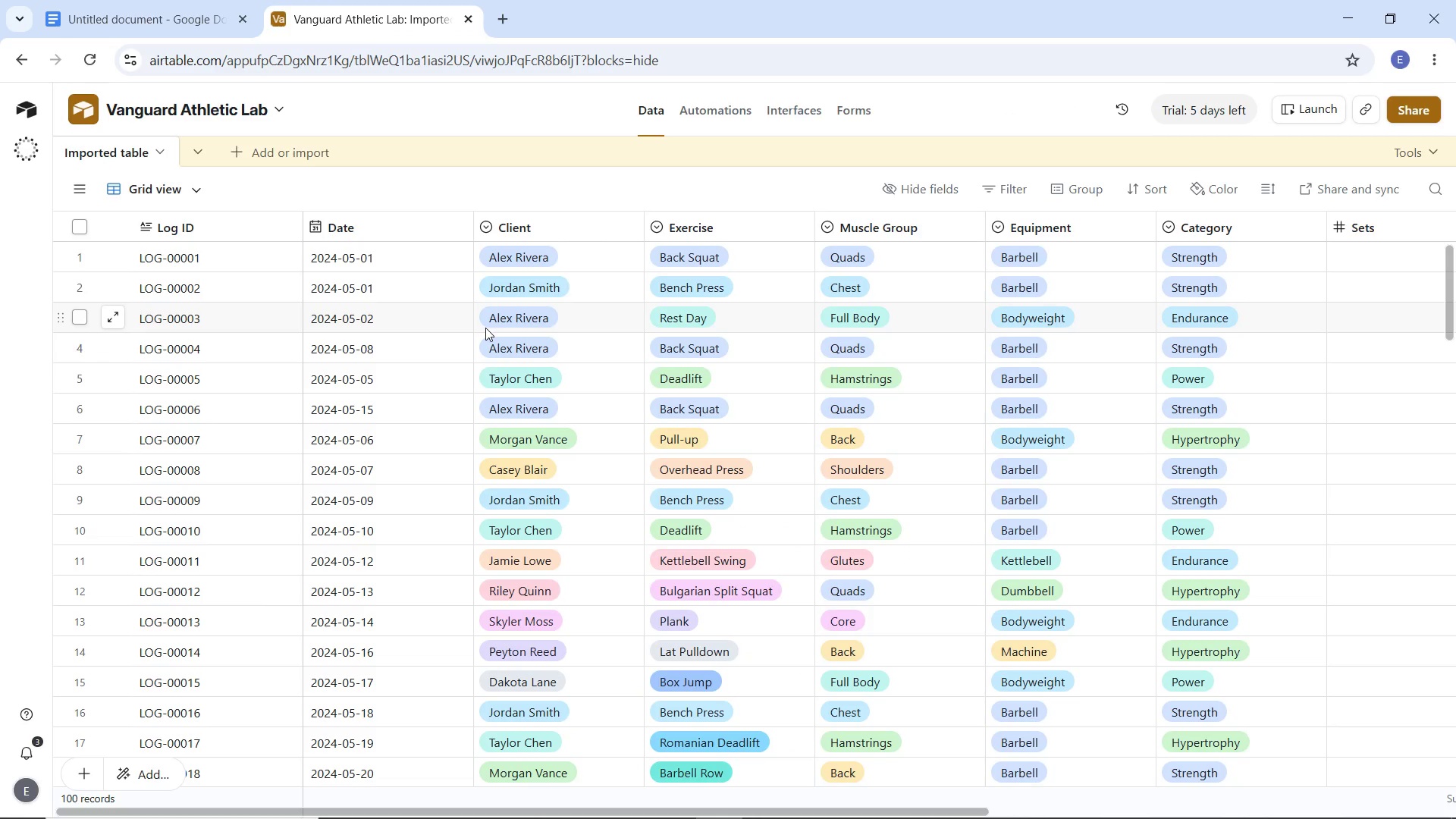 
mouse_move([340, 220])
 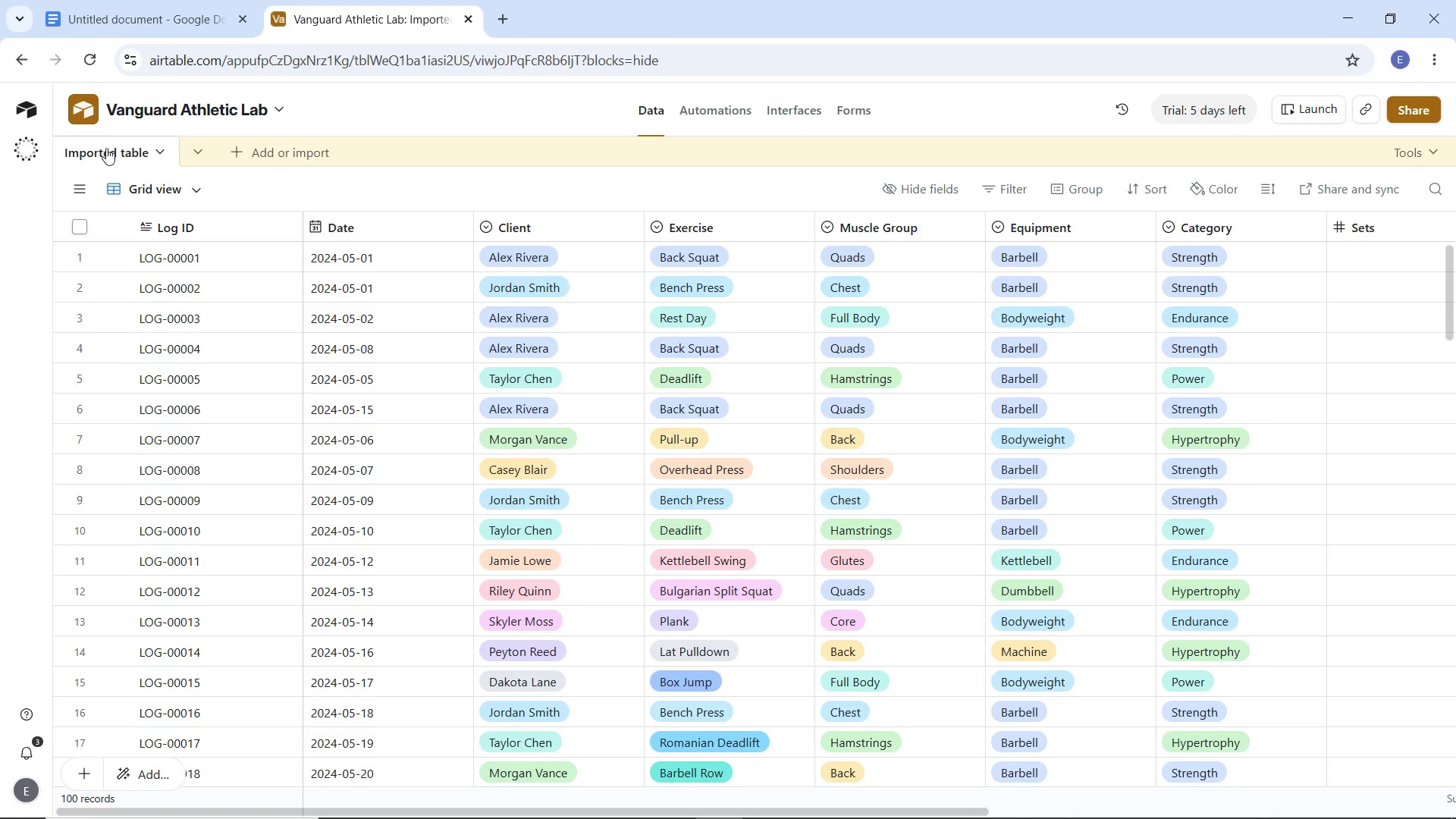 
double_click([105, 147])
 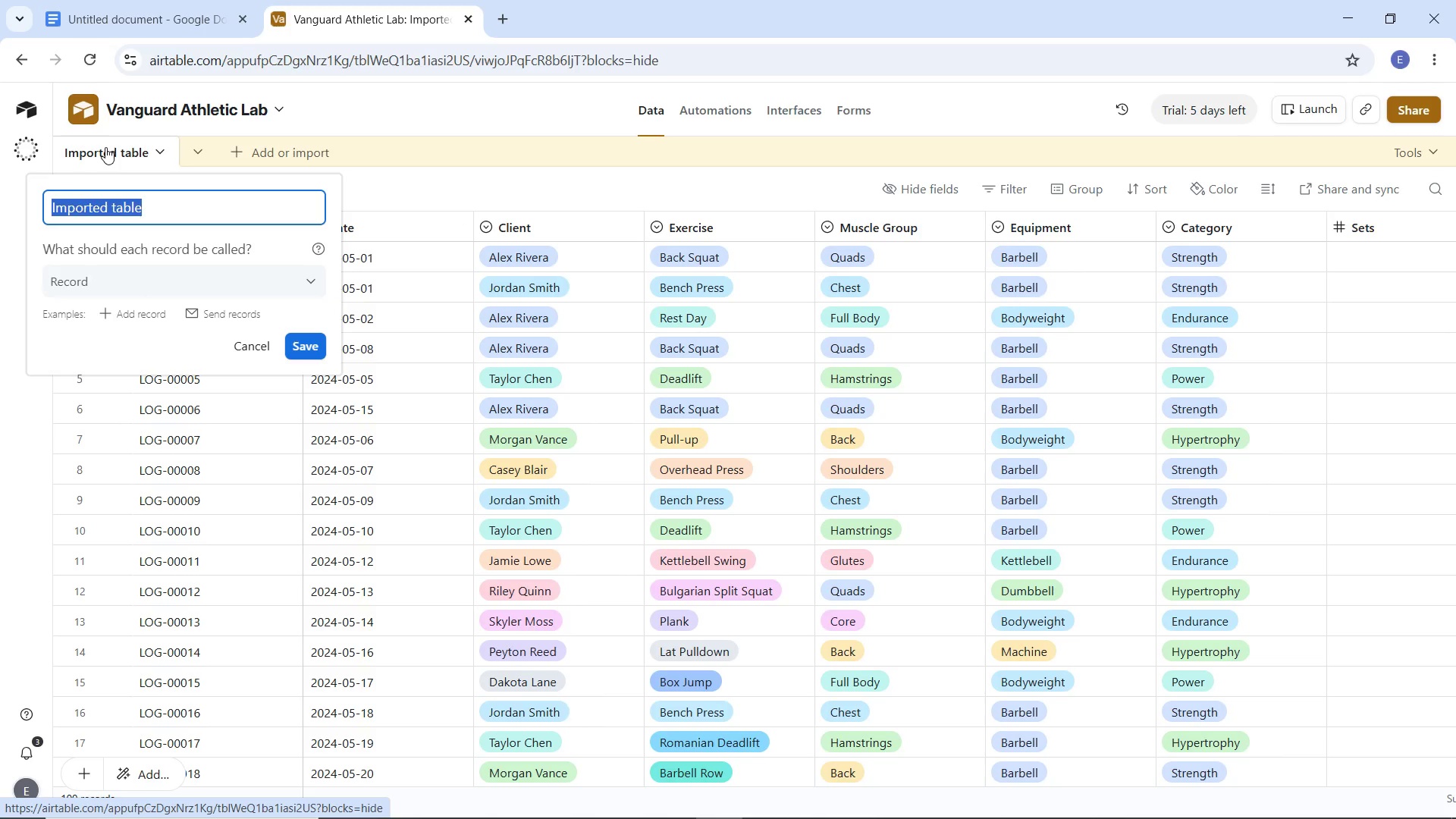 
type(Client Logs)
 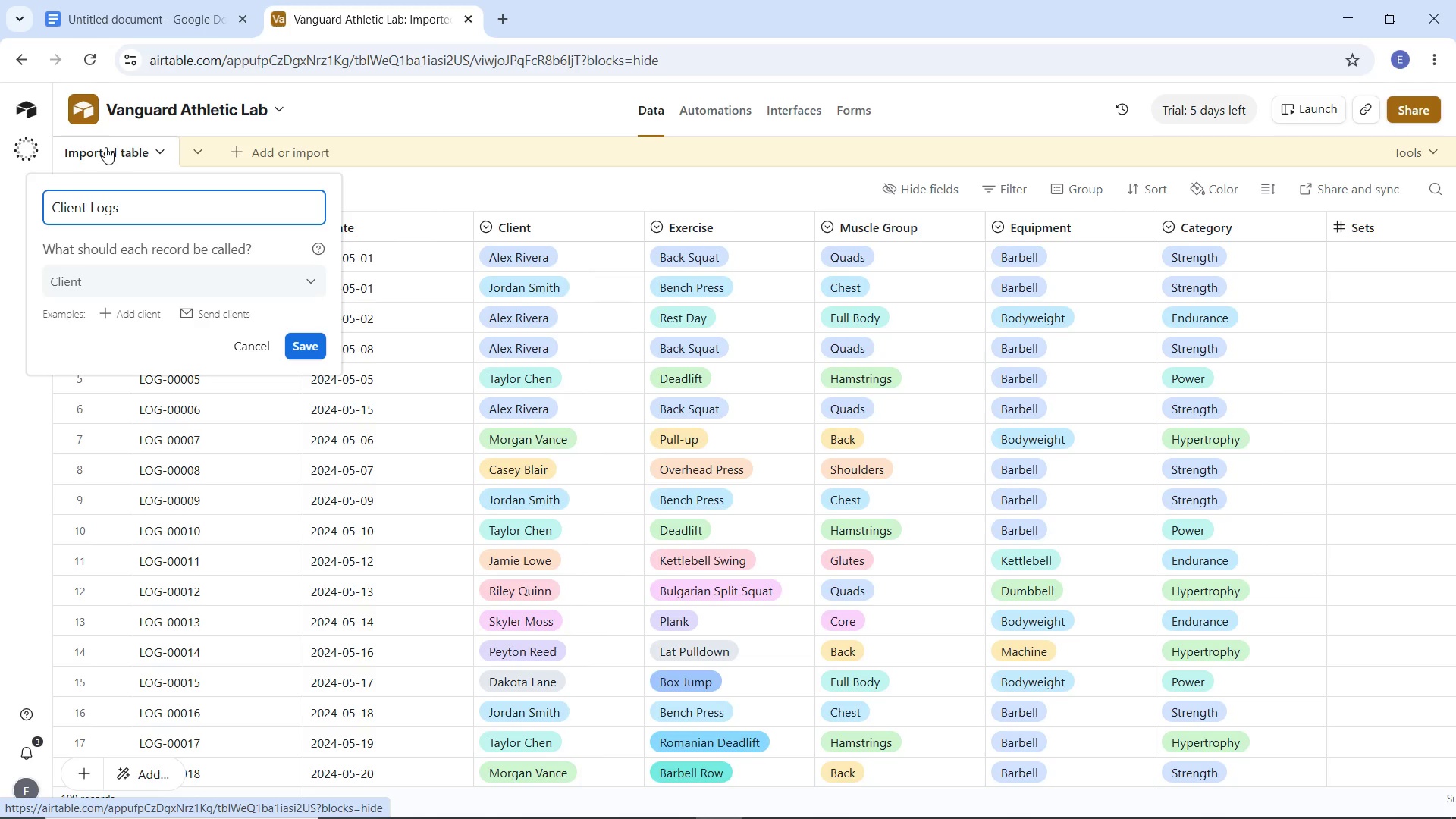 
left_click([464, 199])
 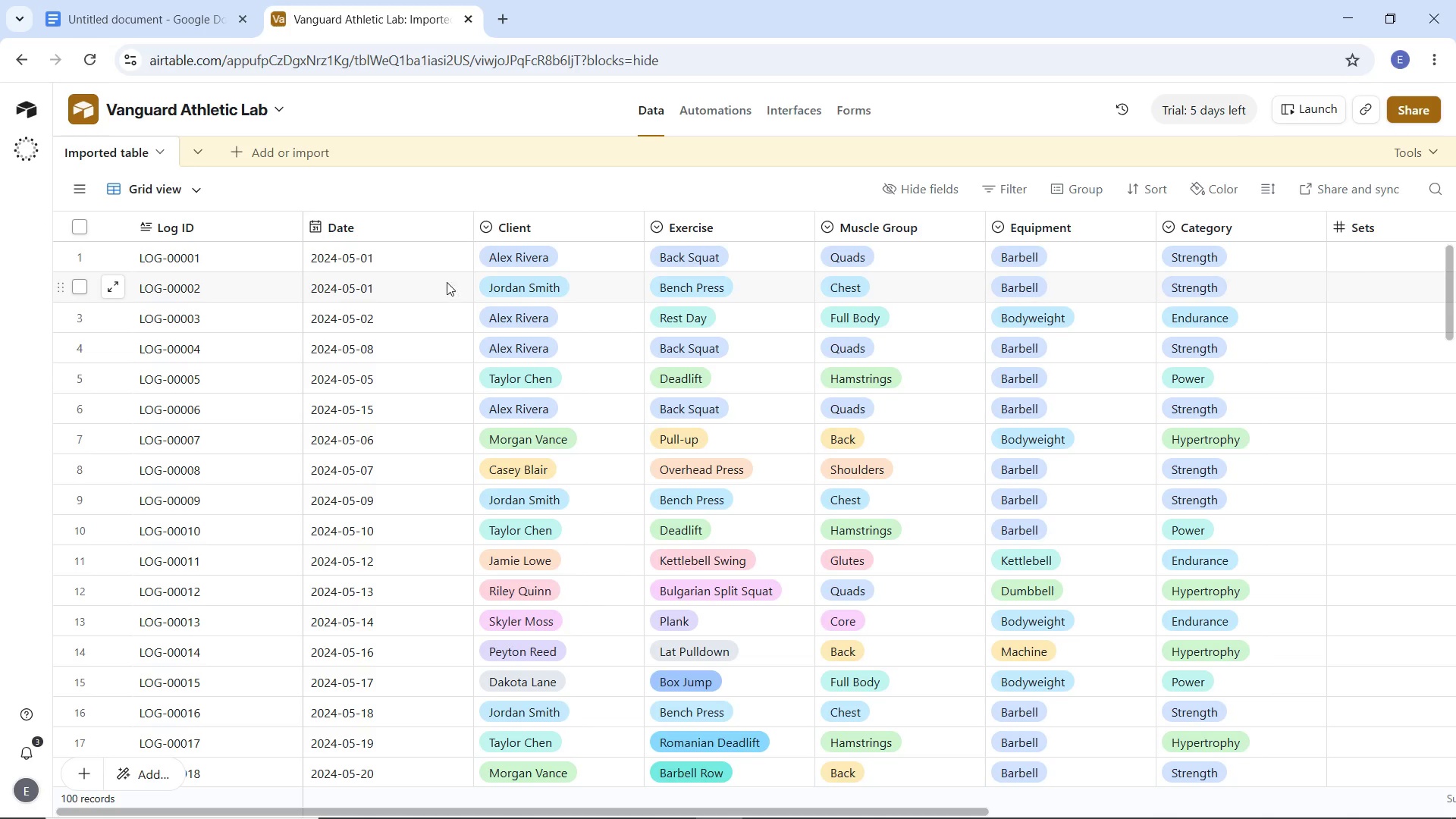 
wait(9.52)
 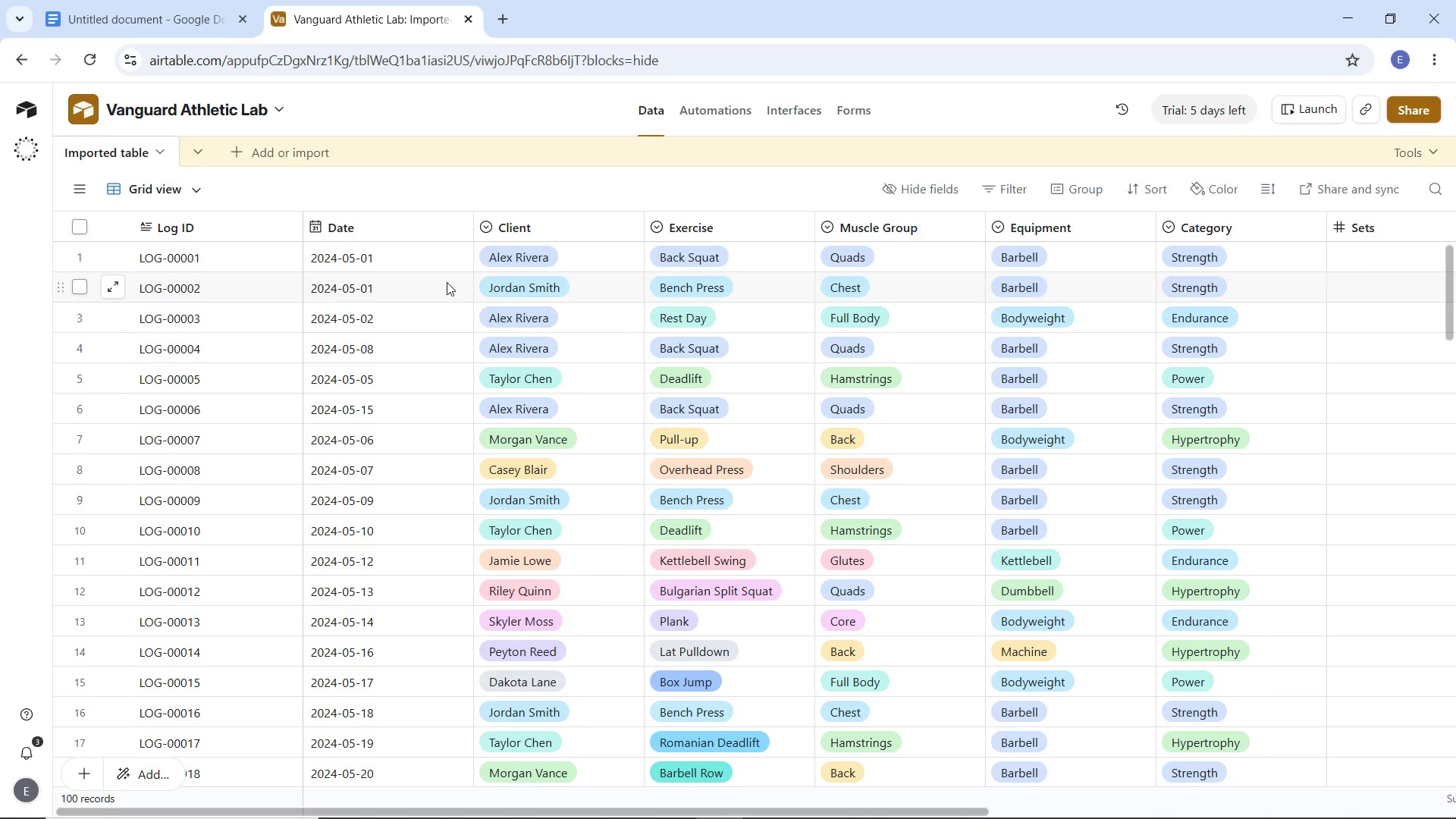 
left_click([282, 225])
 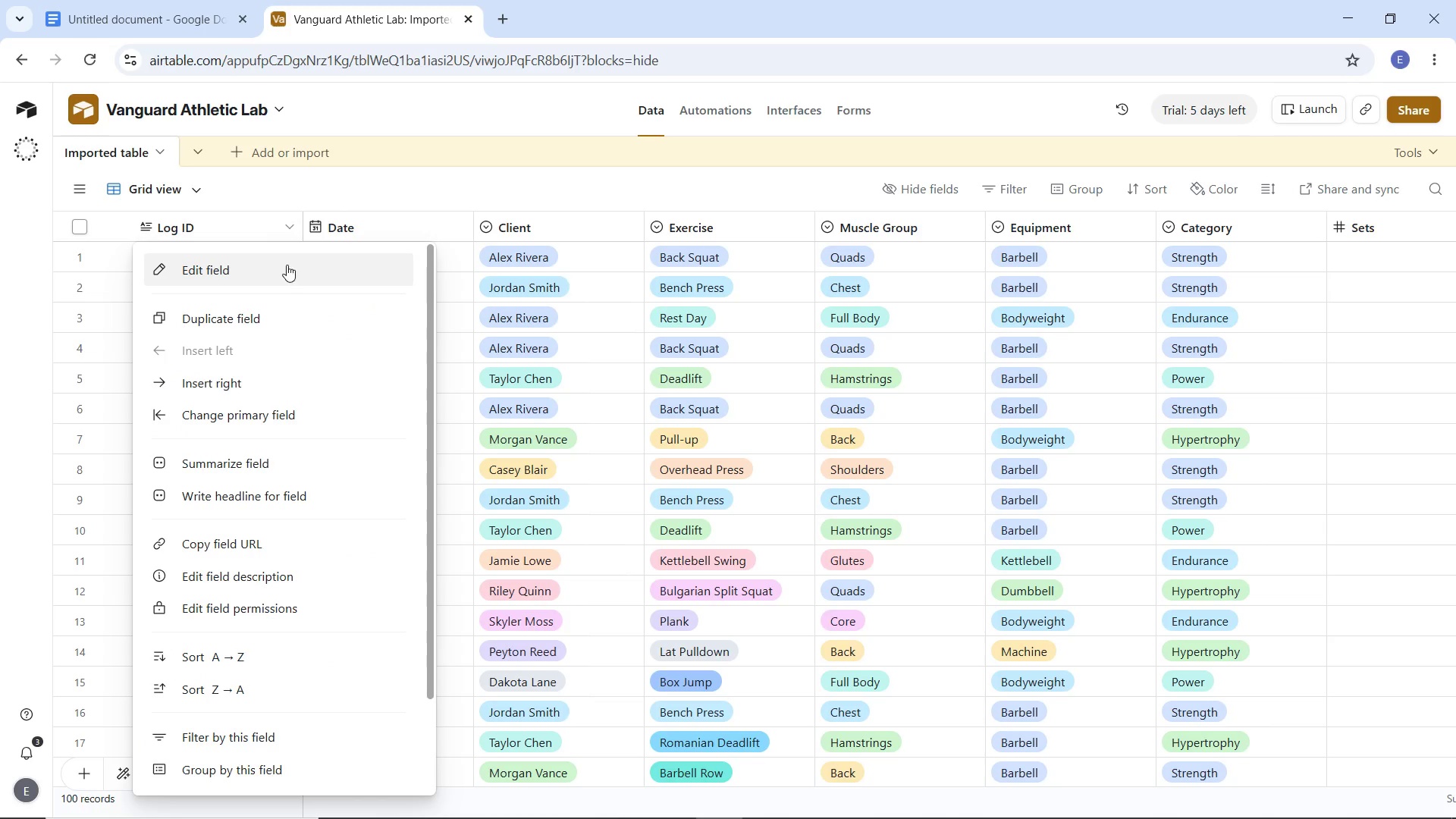 
left_click([283, 268])
 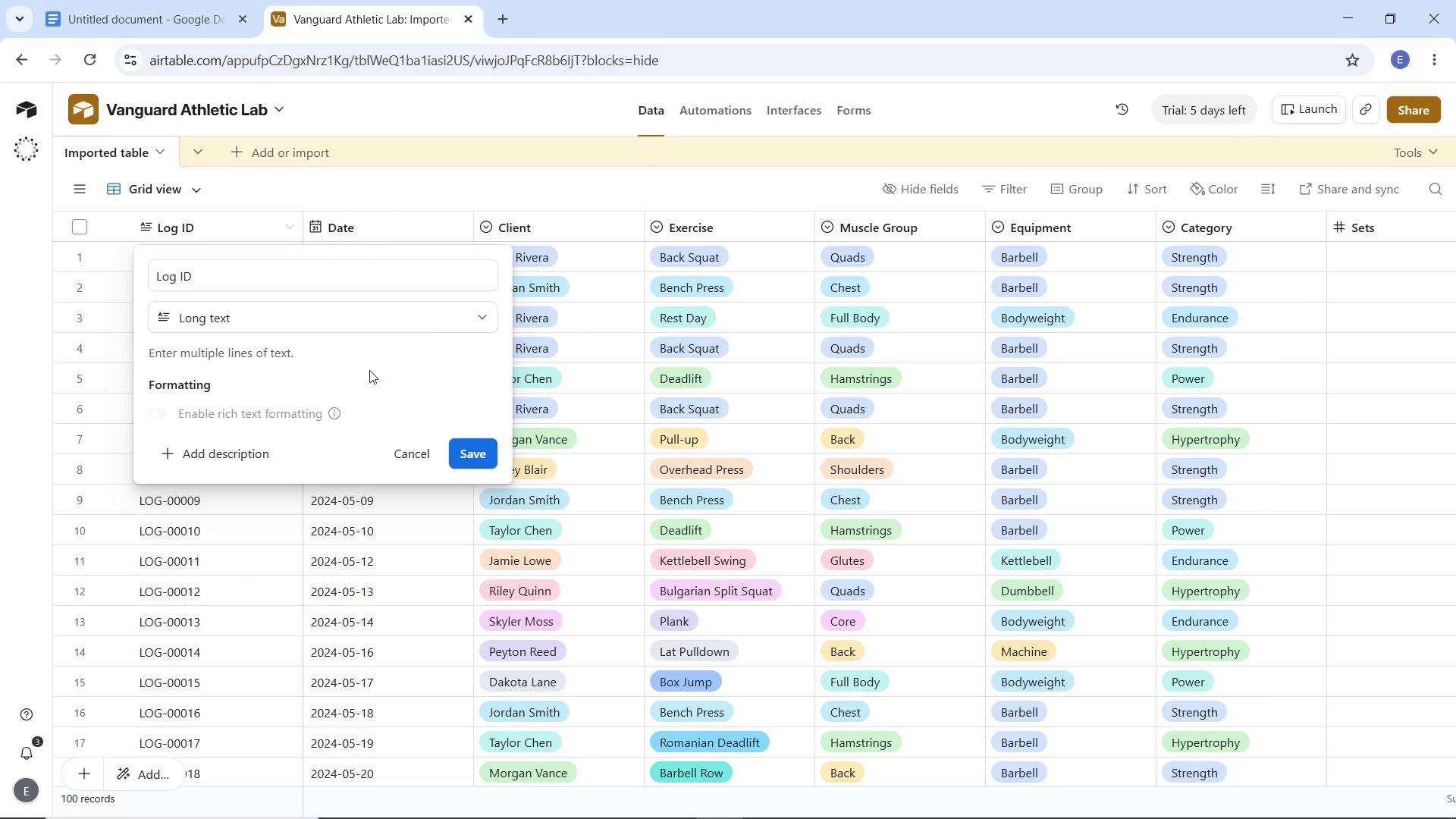 
left_click([391, 325])
 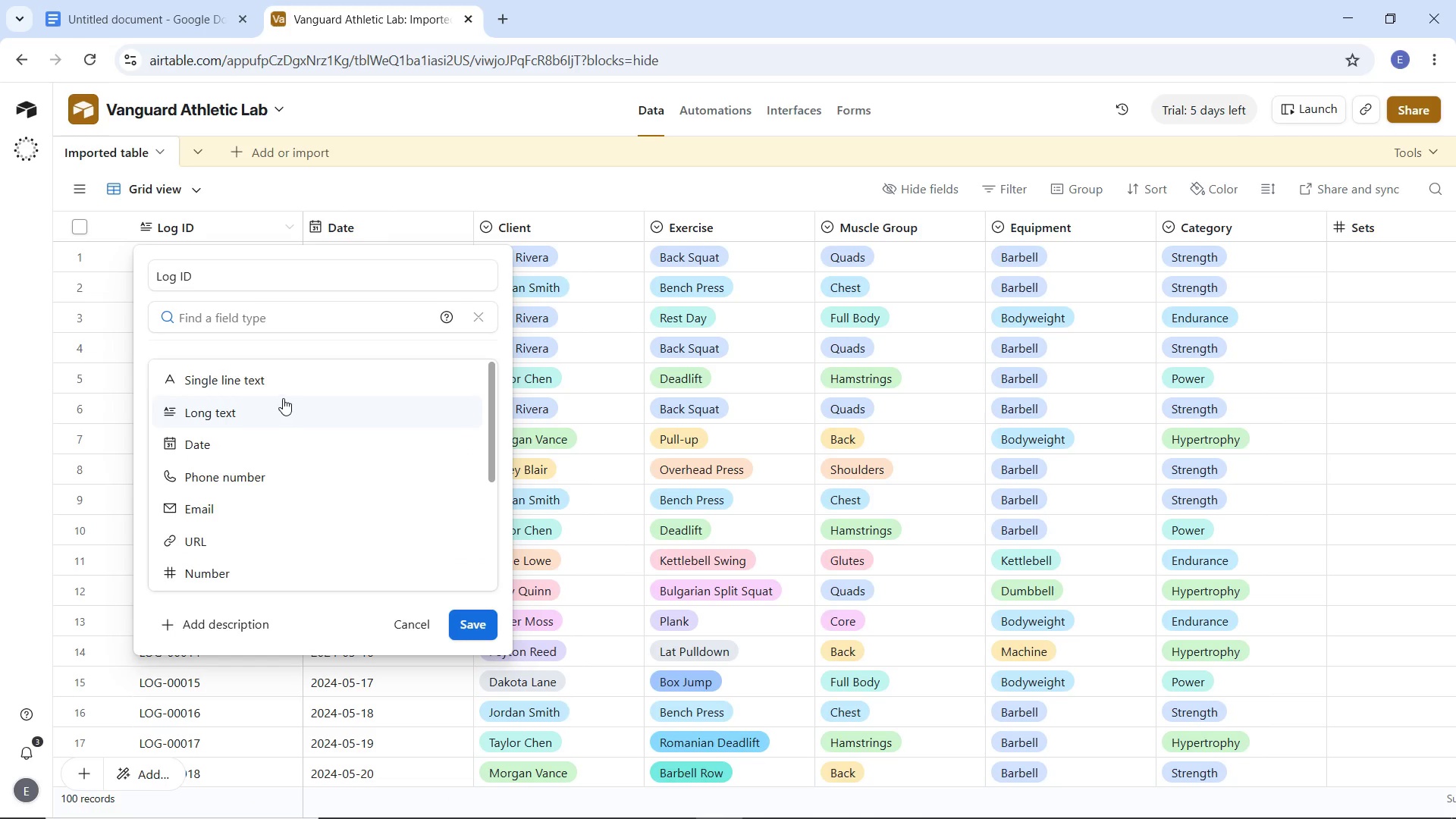 
left_click([273, 384])
 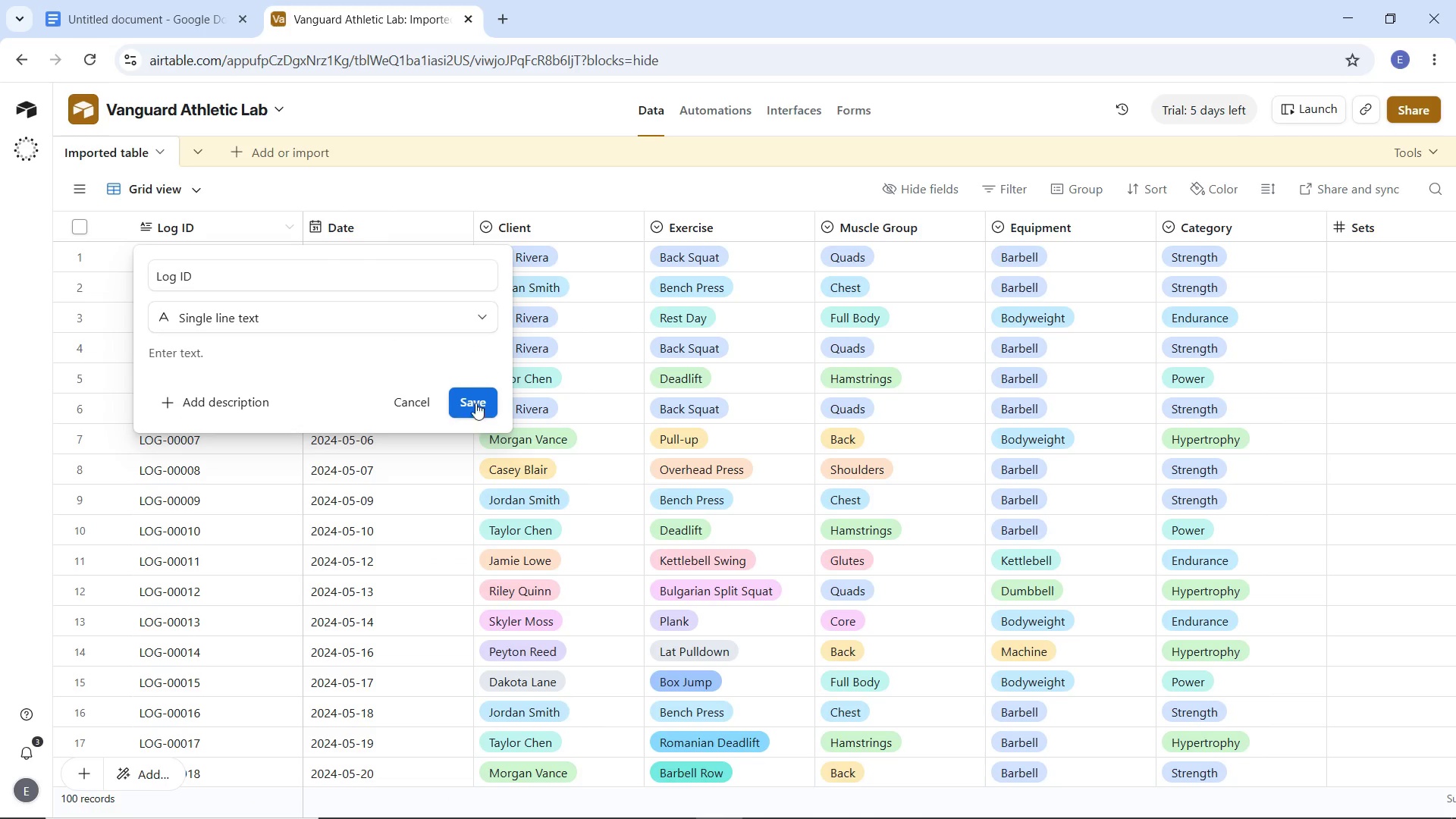 
left_click([476, 391])
 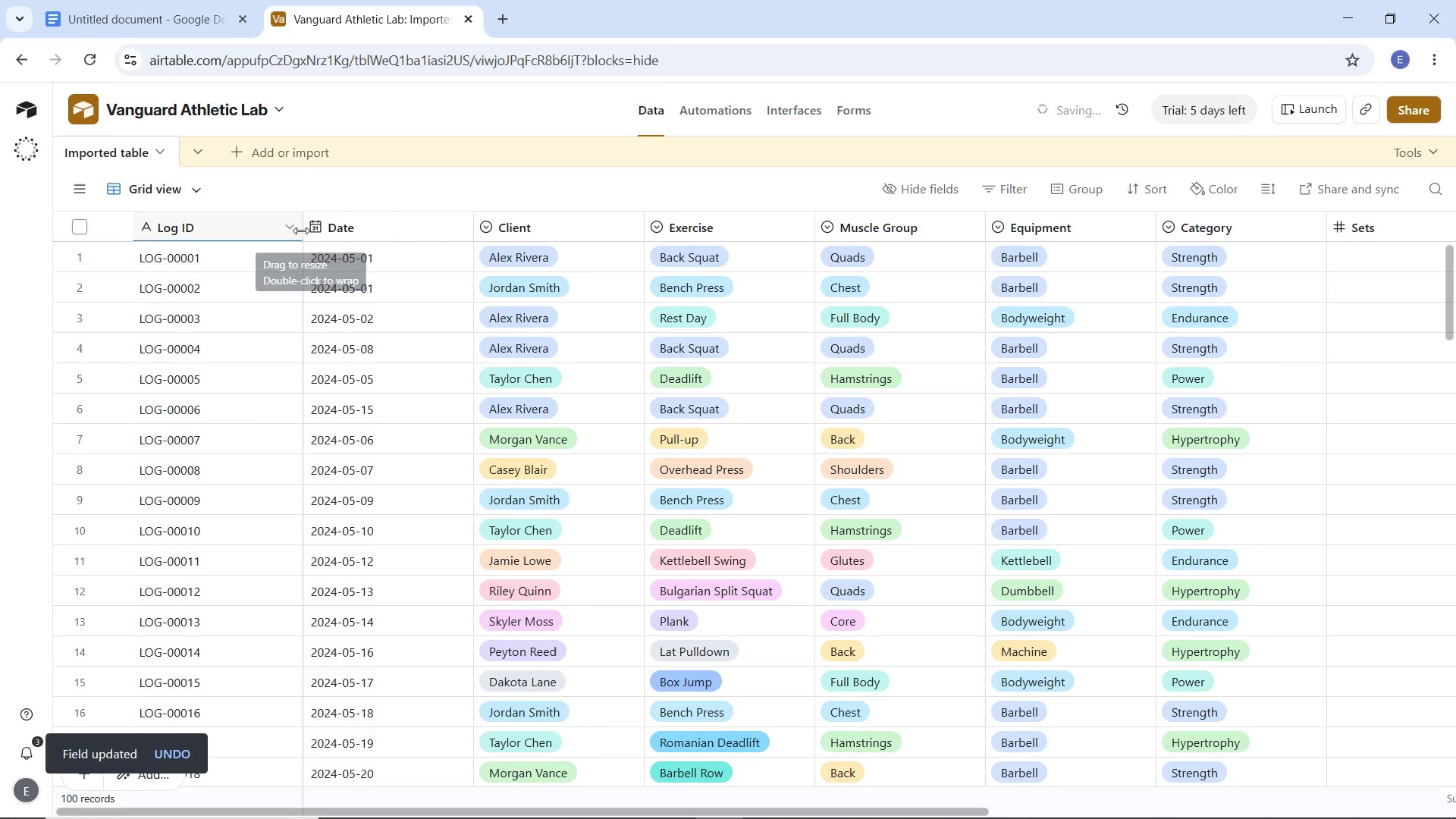 
left_click_drag(start_coordinate=[301, 228], to_coordinate=[240, 225])
 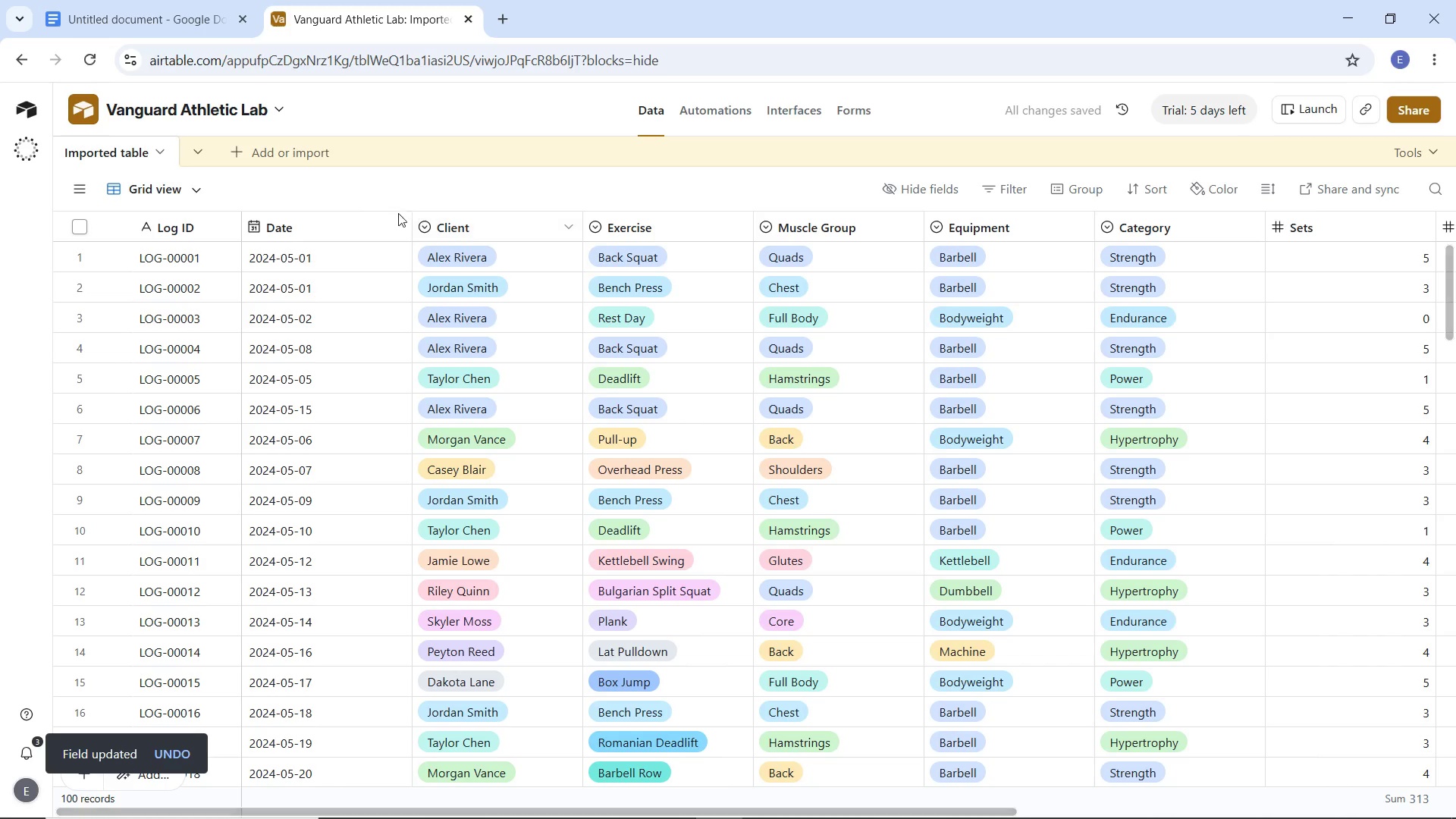 
left_click([395, 228])
 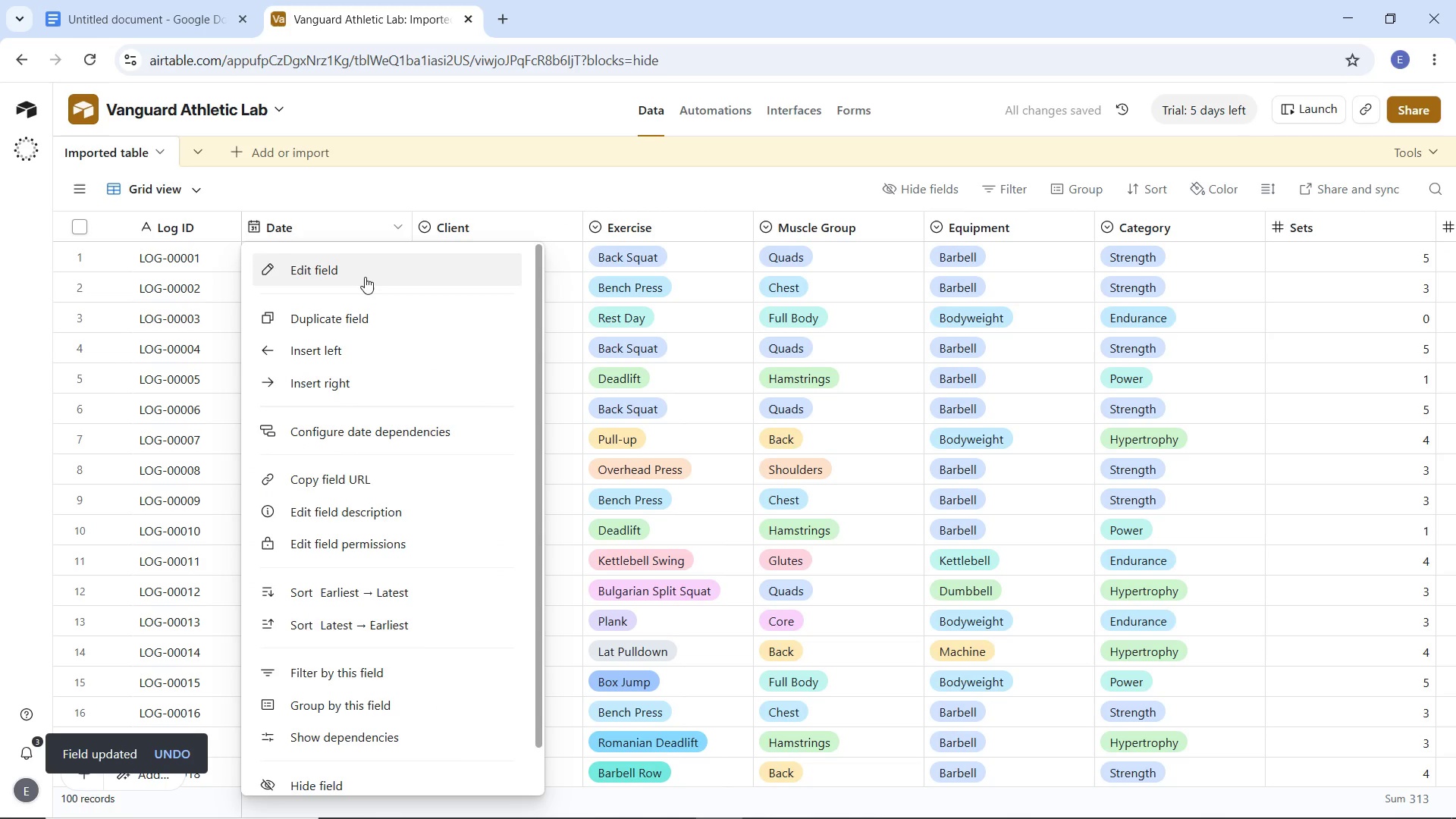 
left_click([365, 277])
 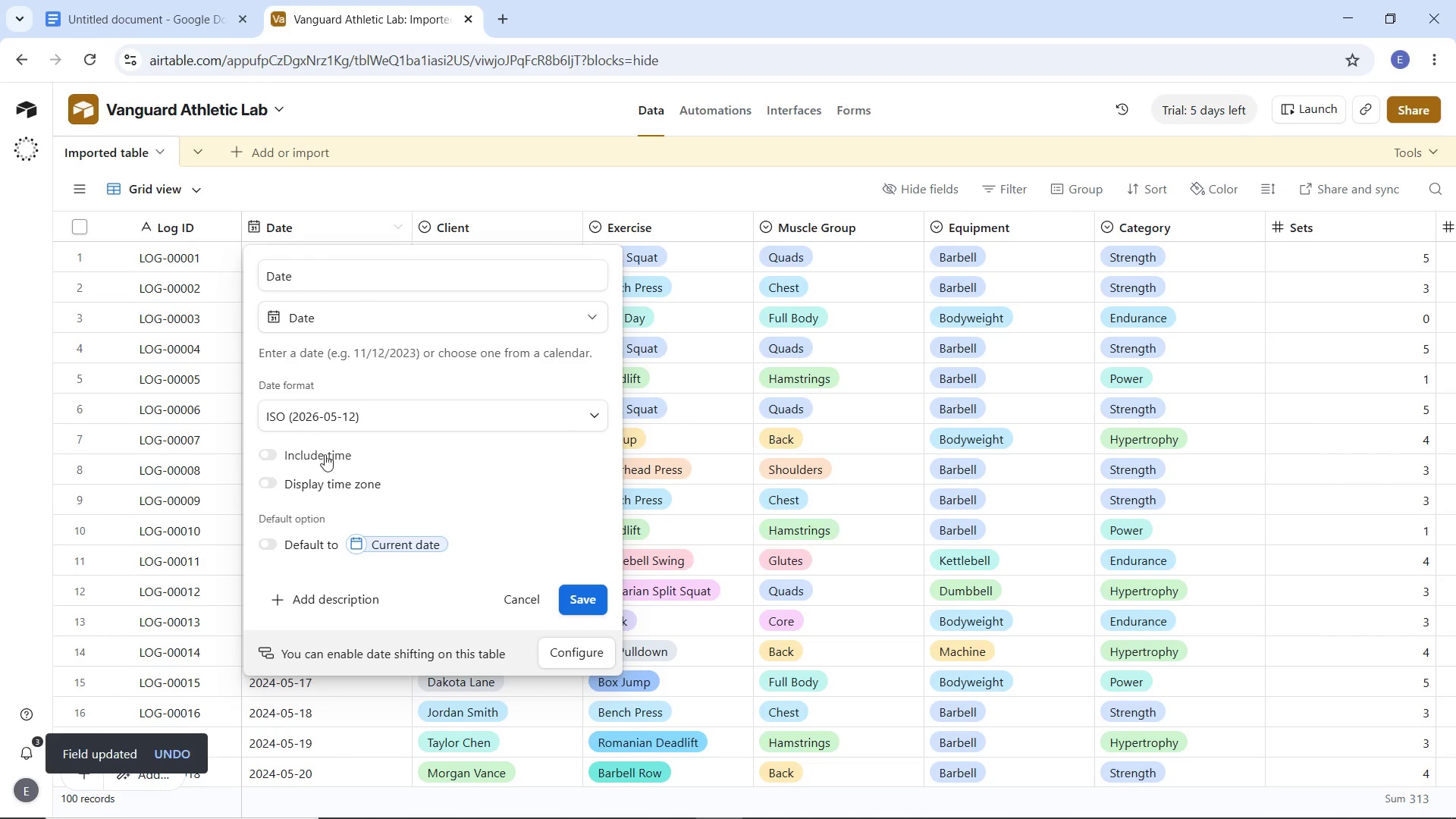 
left_click([331, 421])
 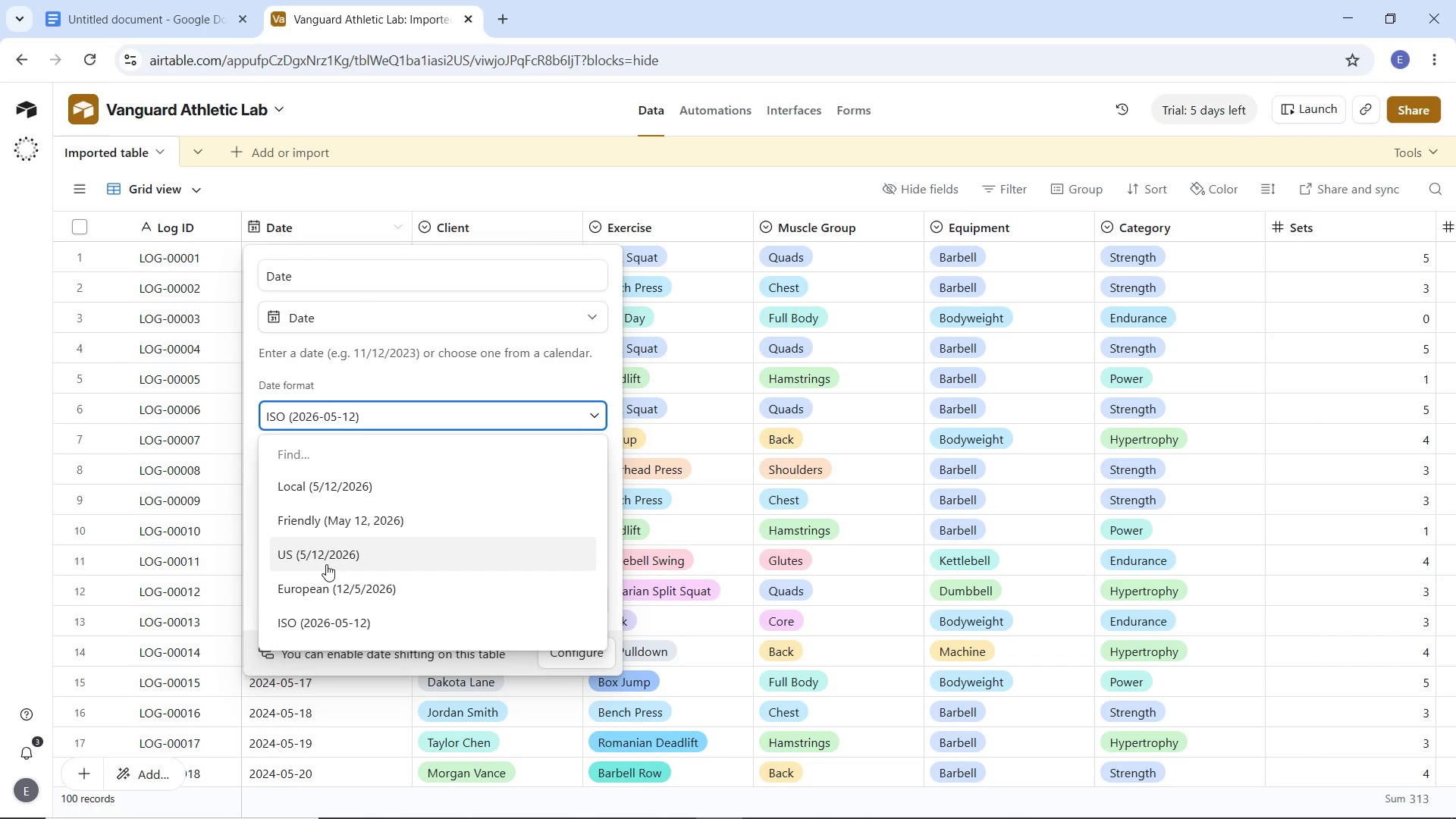 
left_click([326, 564])
 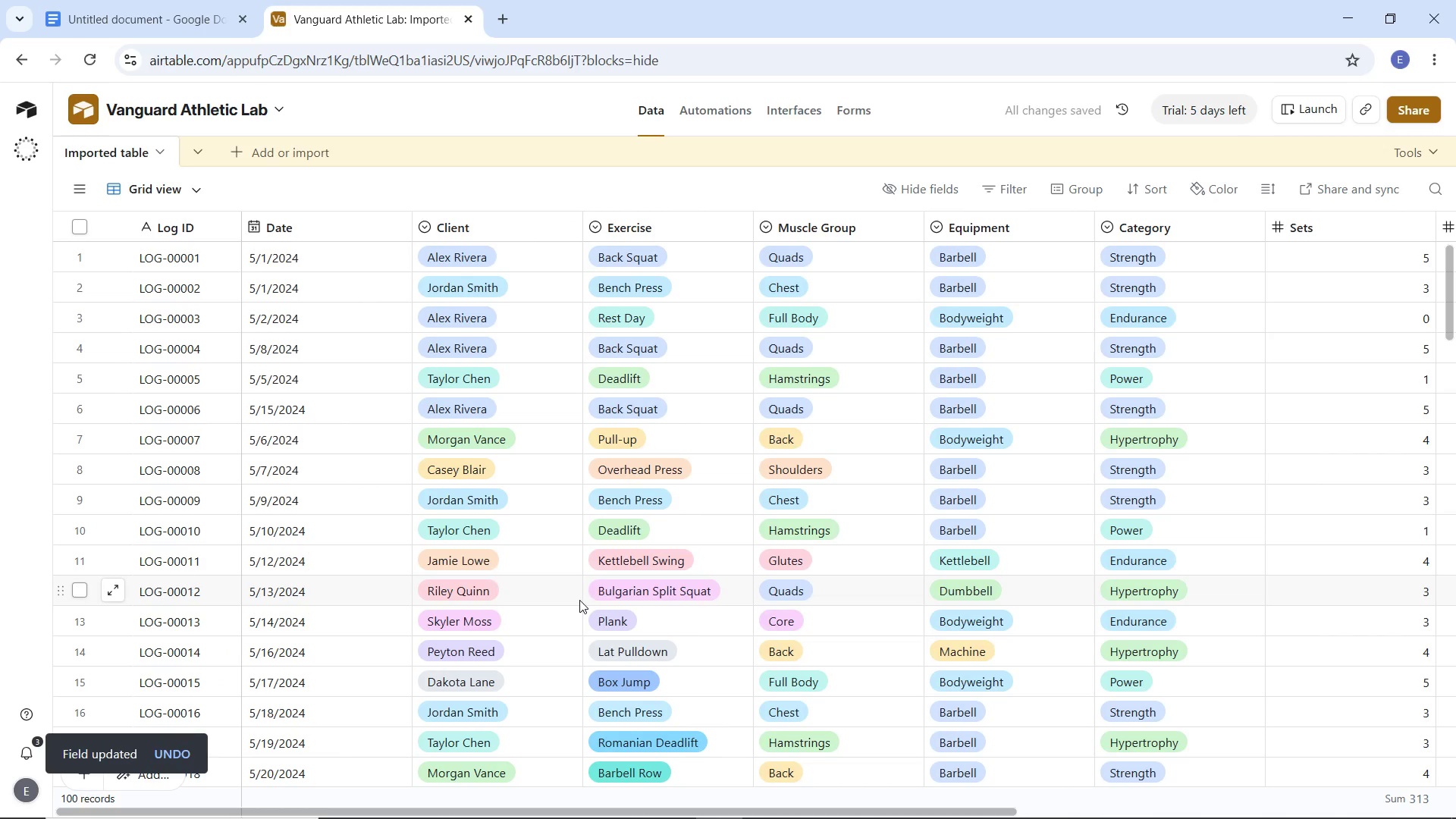 
wait(7.72)
 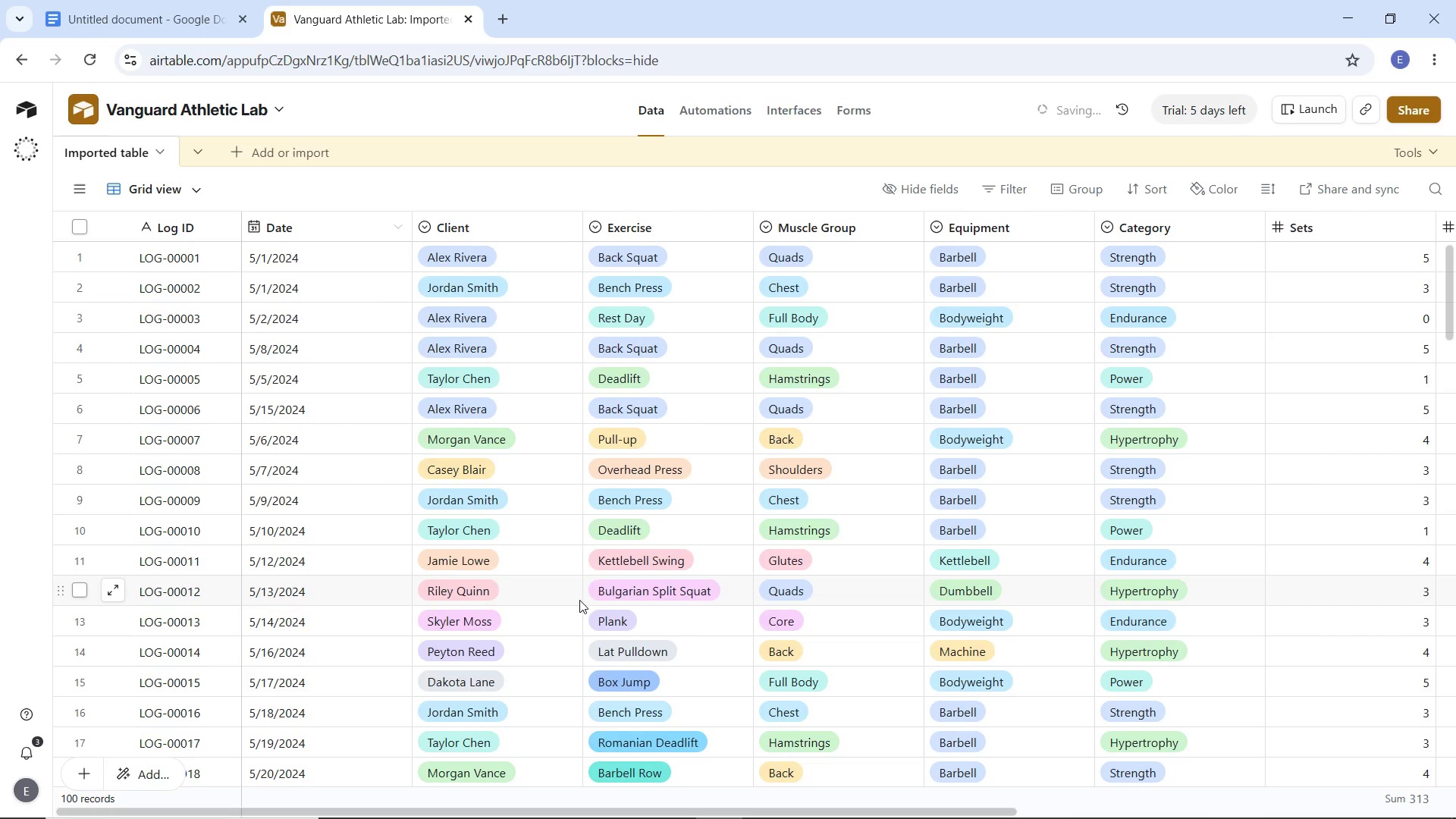 
left_click([388, 228])
 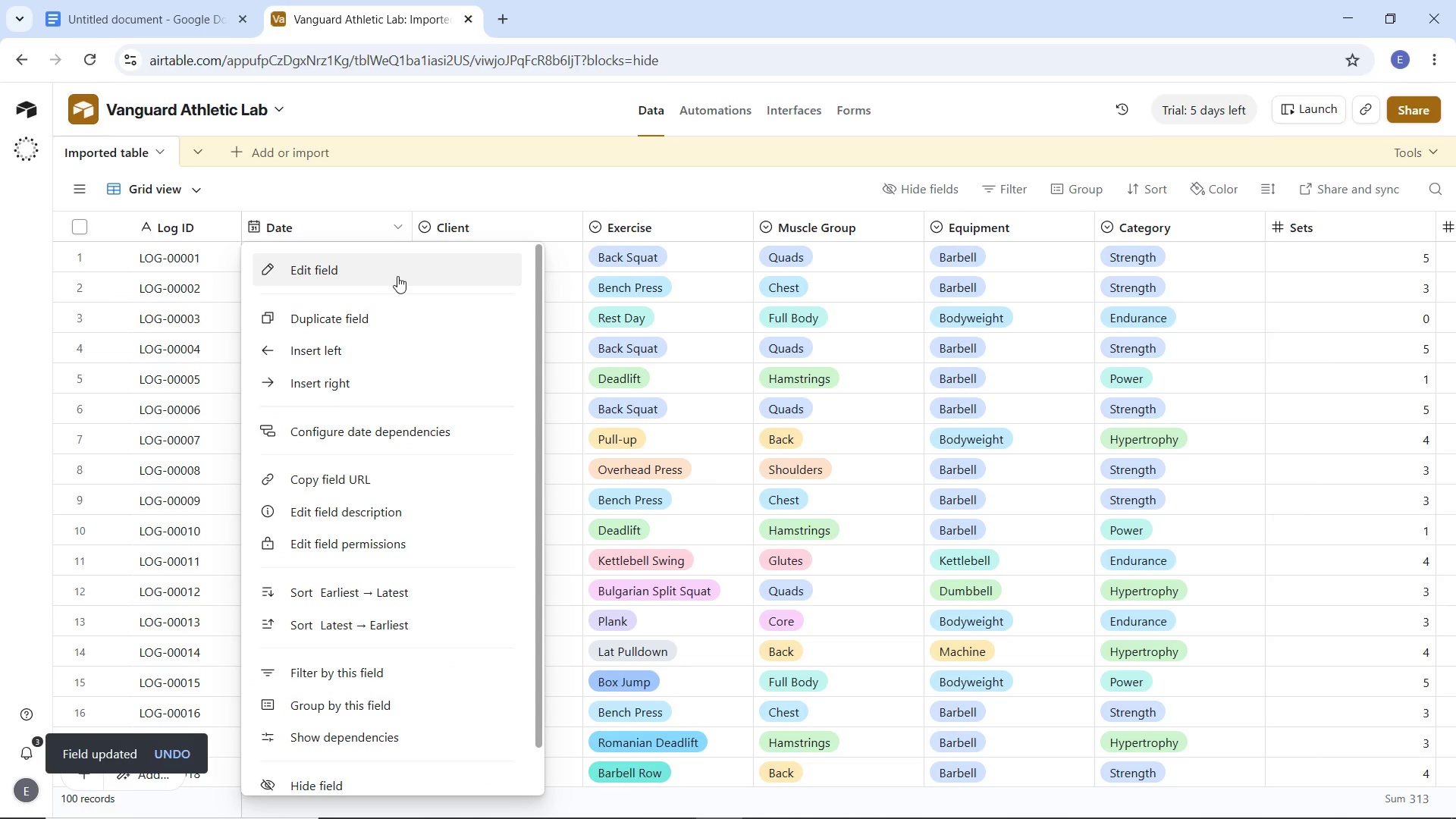 
left_click([399, 281])
 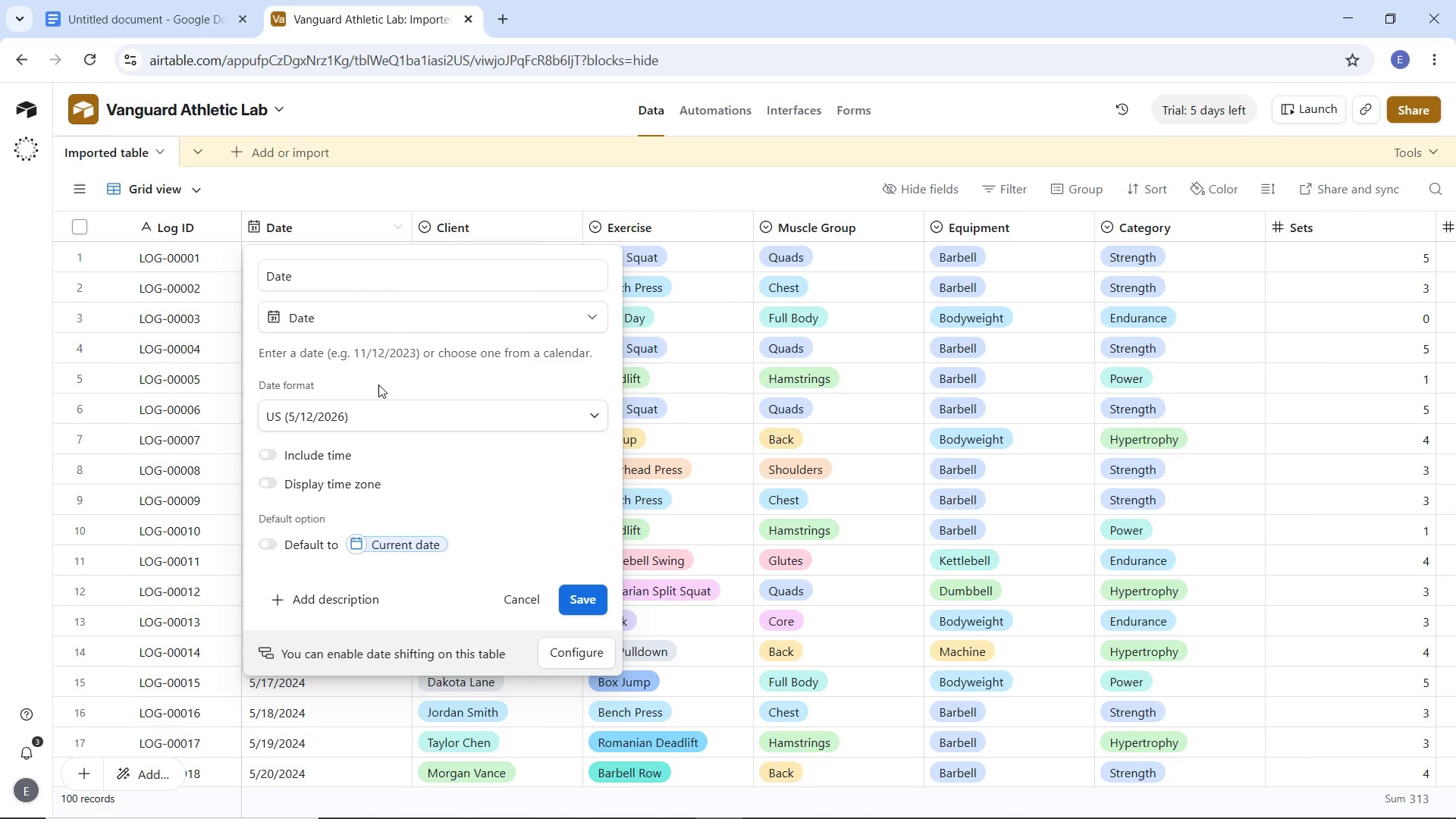 
left_click([366, 417])
 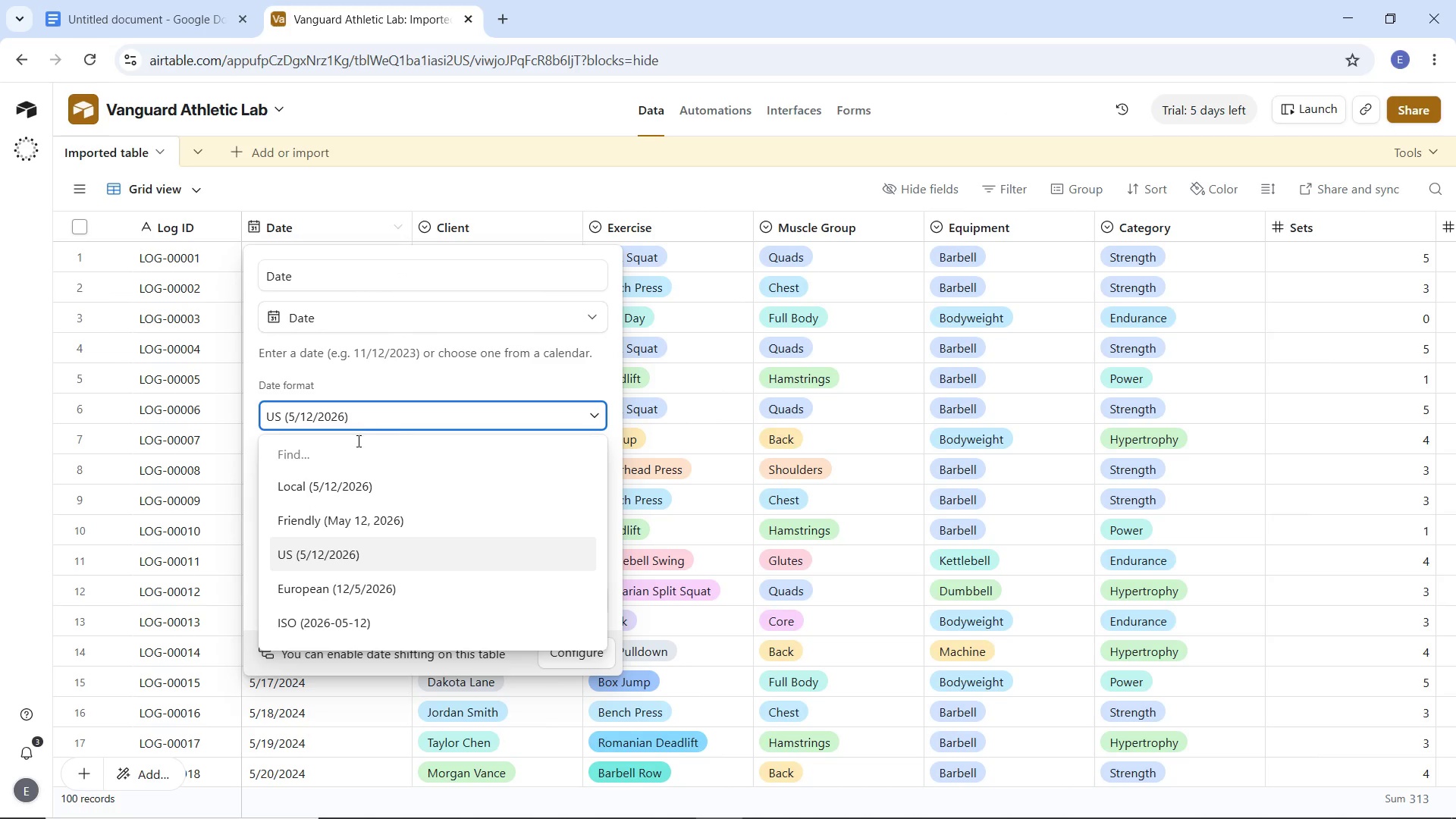 
left_click([340, 611])
 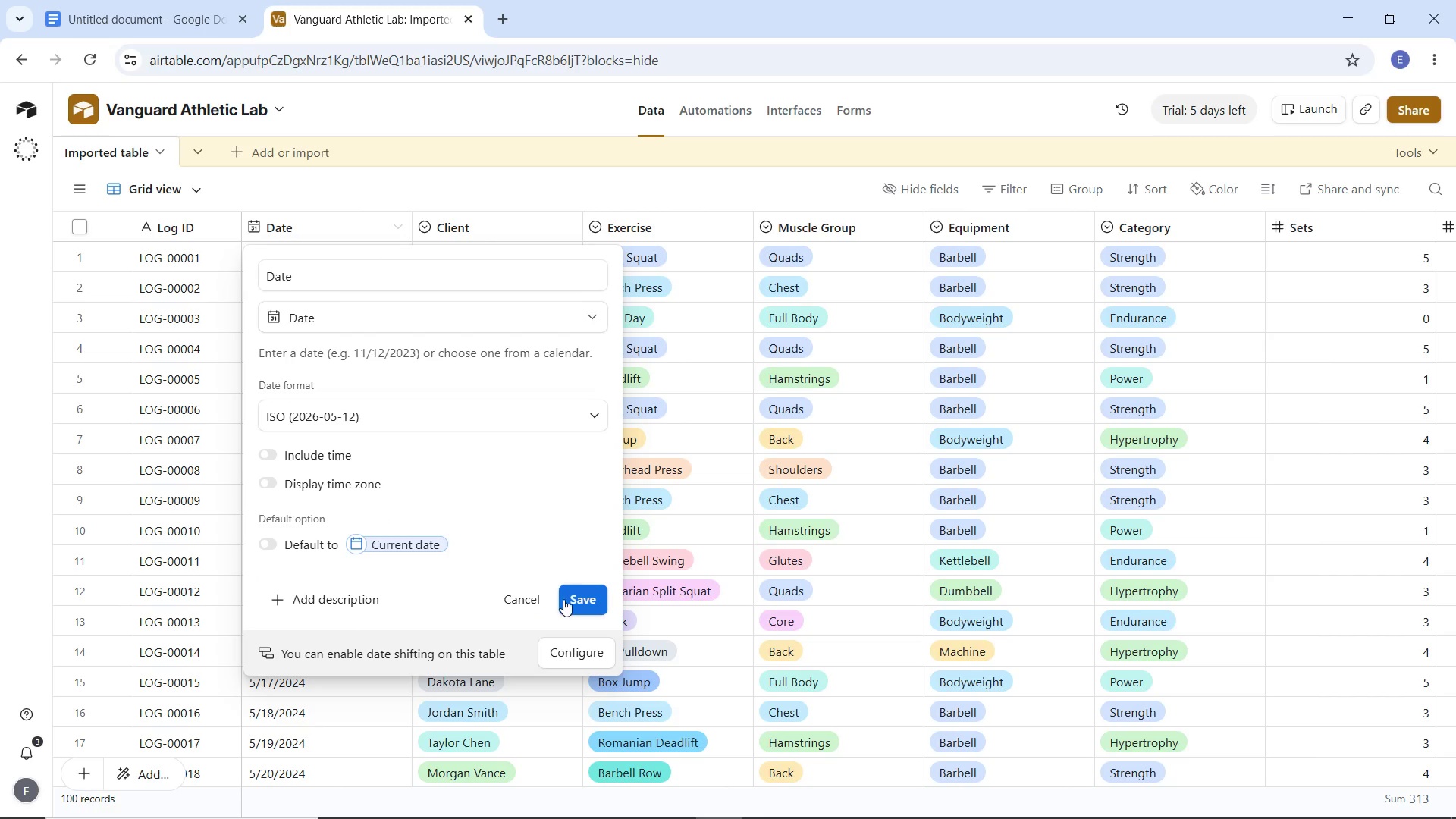 
left_click([568, 599])
 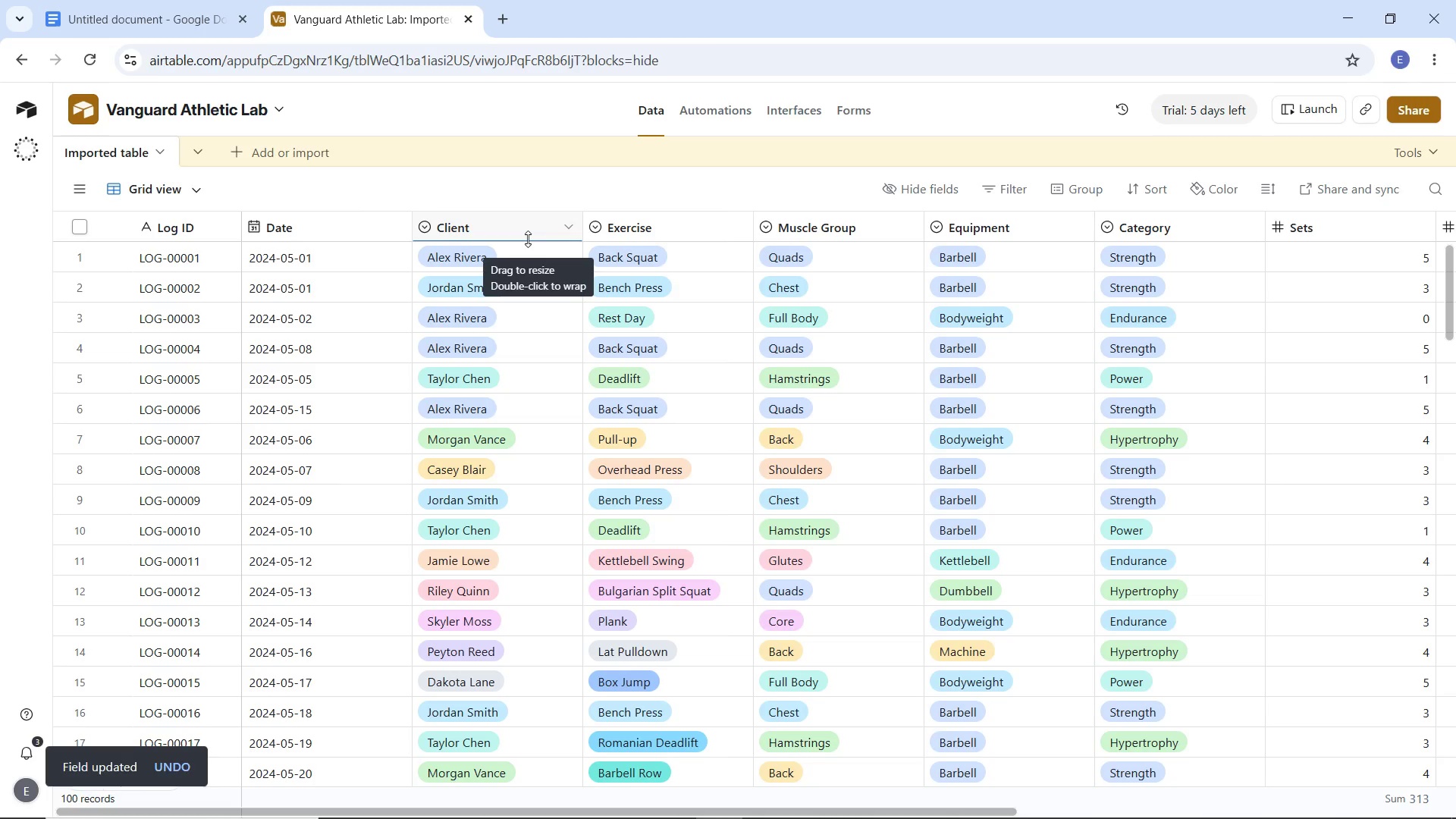 
wait(14.0)
 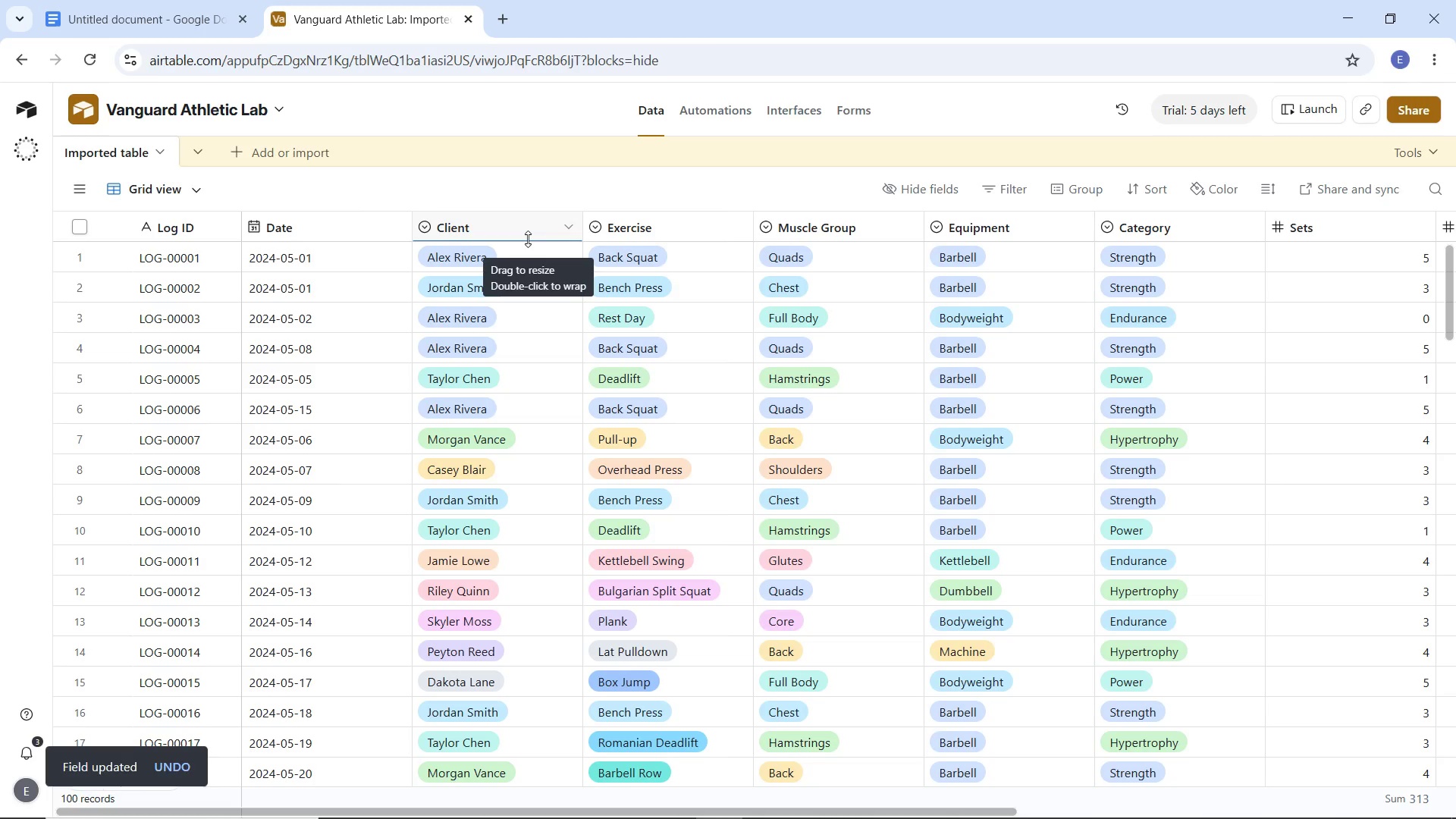 
left_click([558, 223])
 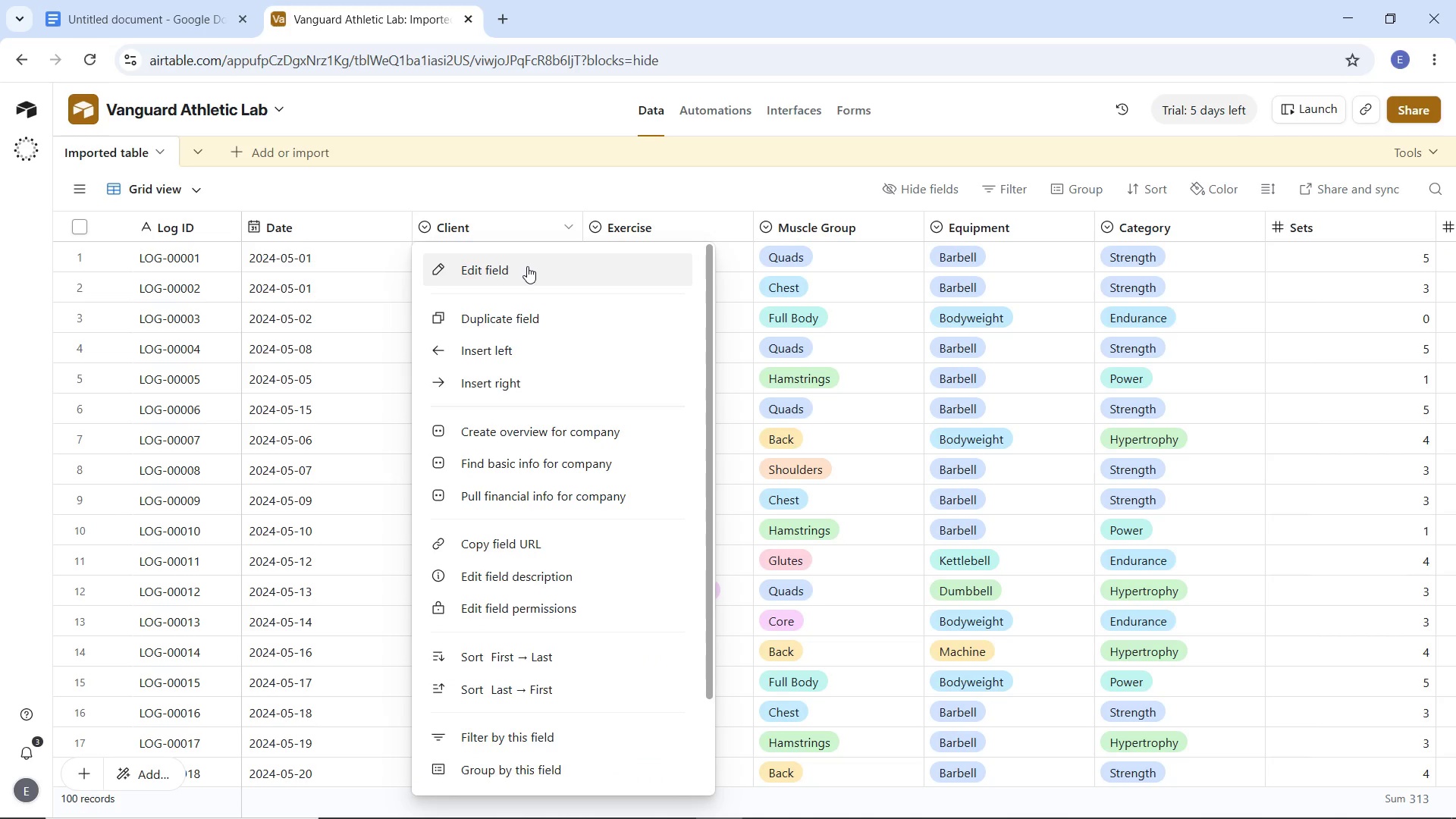 
left_click([527, 266])
 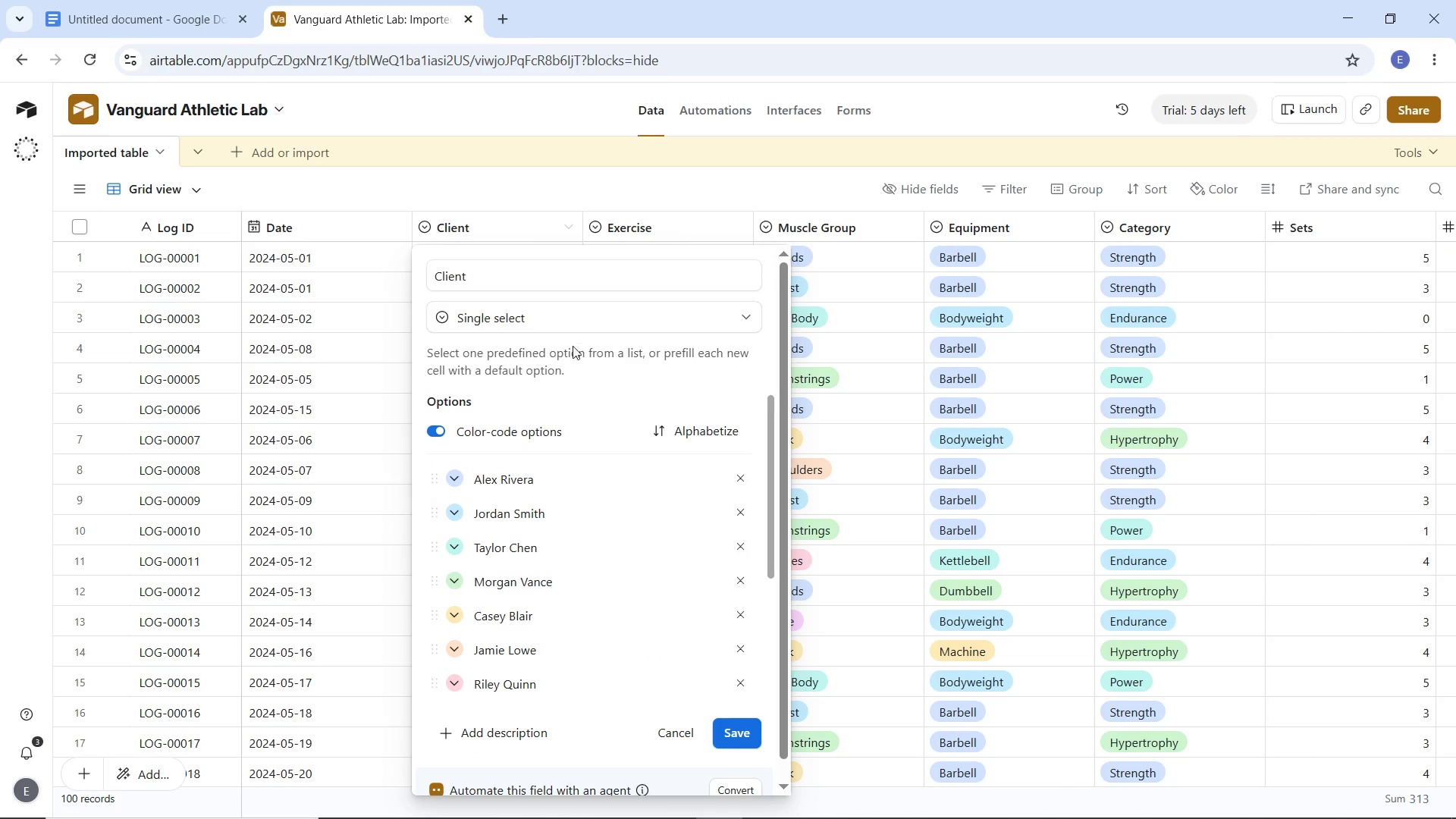 
scroll: coordinate [563, 476], scroll_direction: up, amount: 1.0
 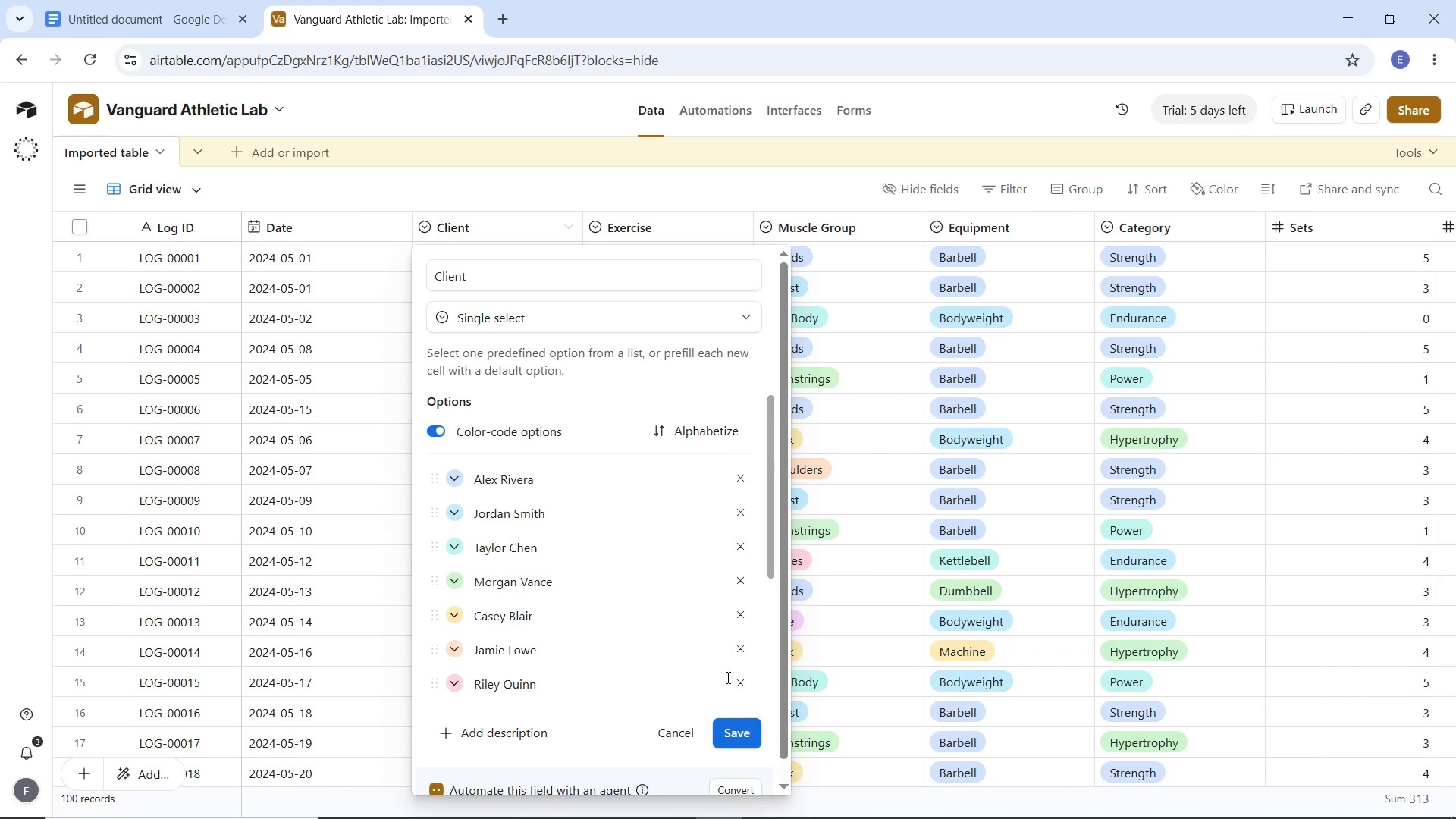 
left_click([734, 733])
 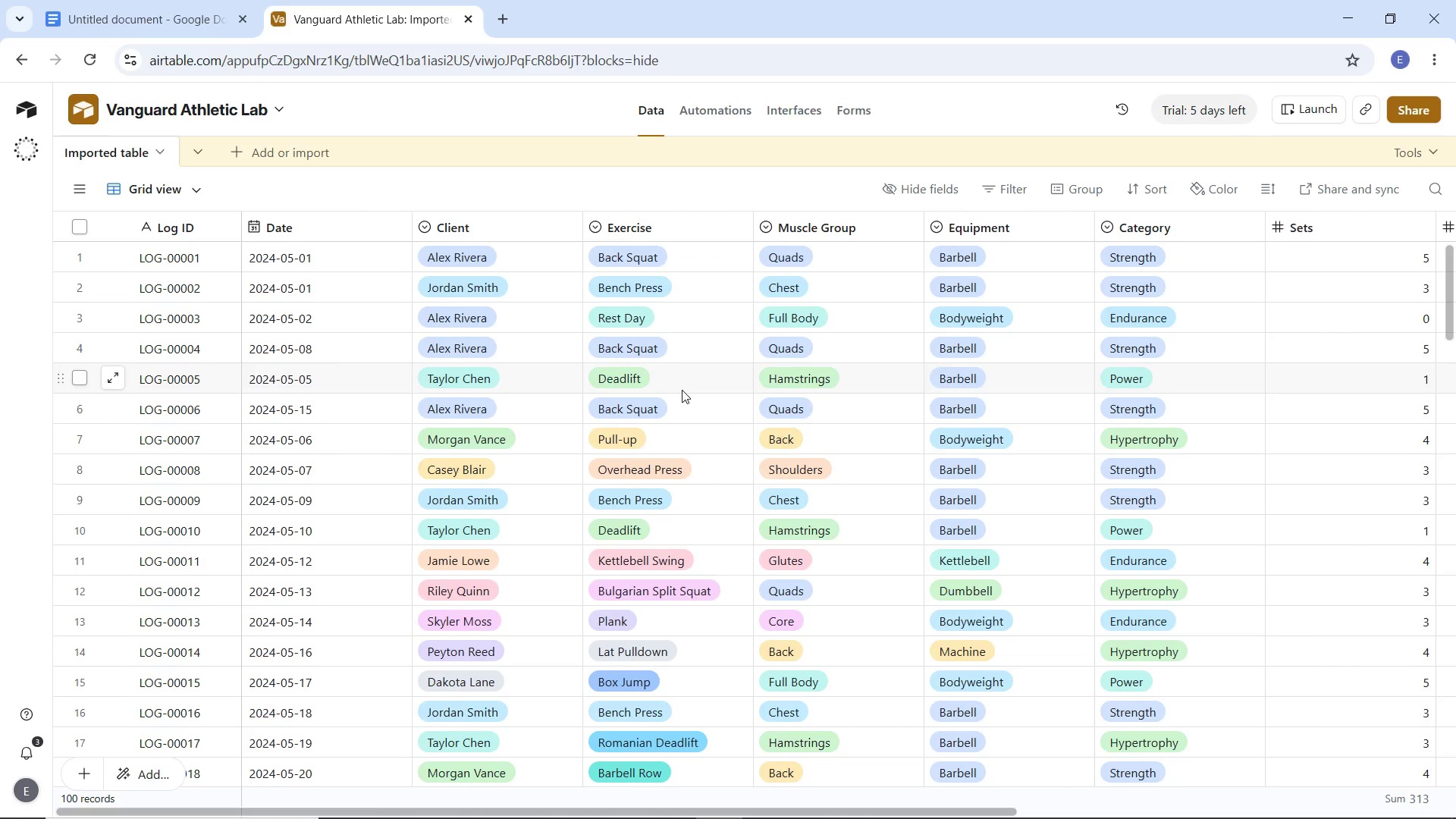 
wait(6.99)
 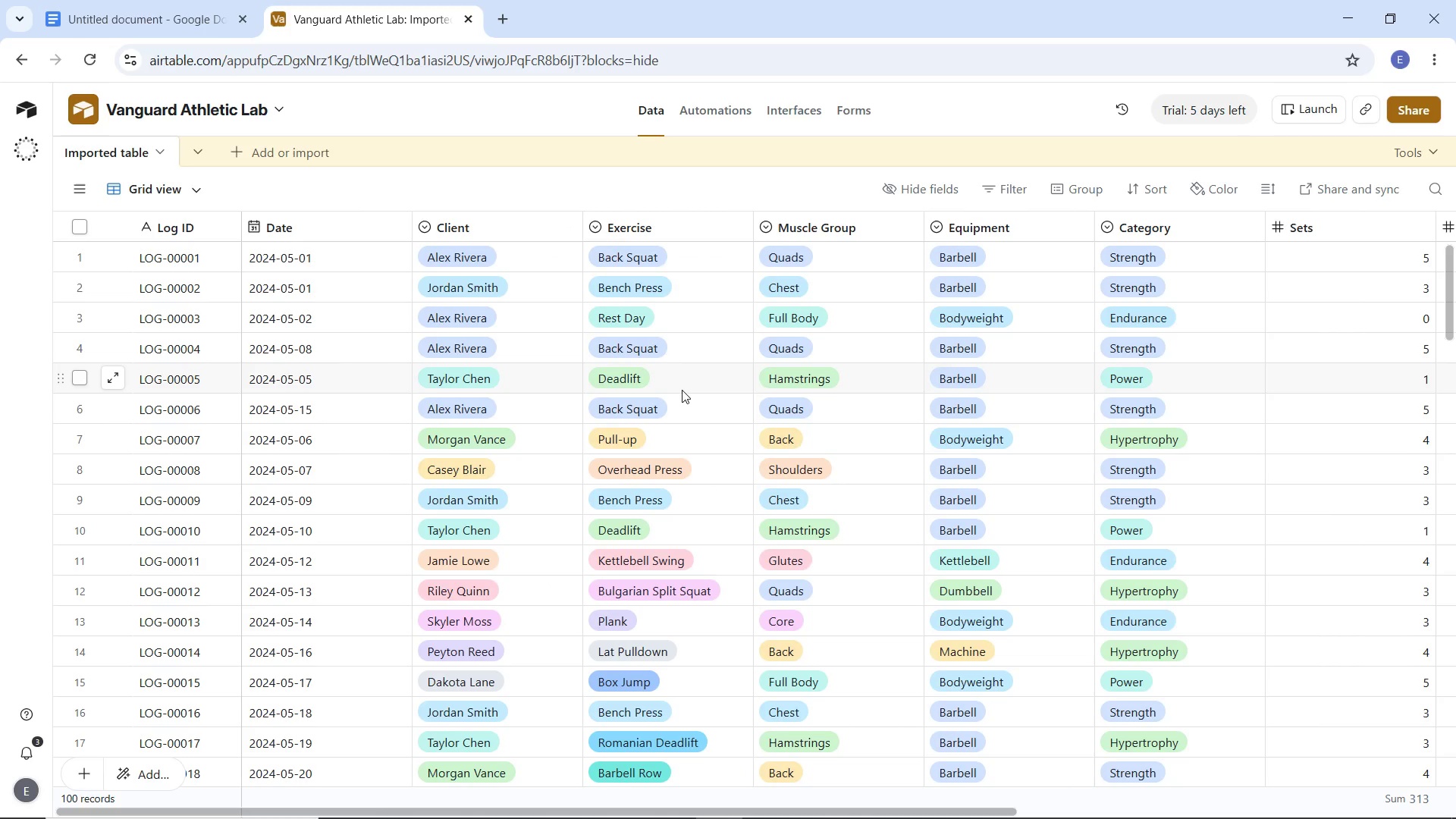 
mouse_move([455, 17])
 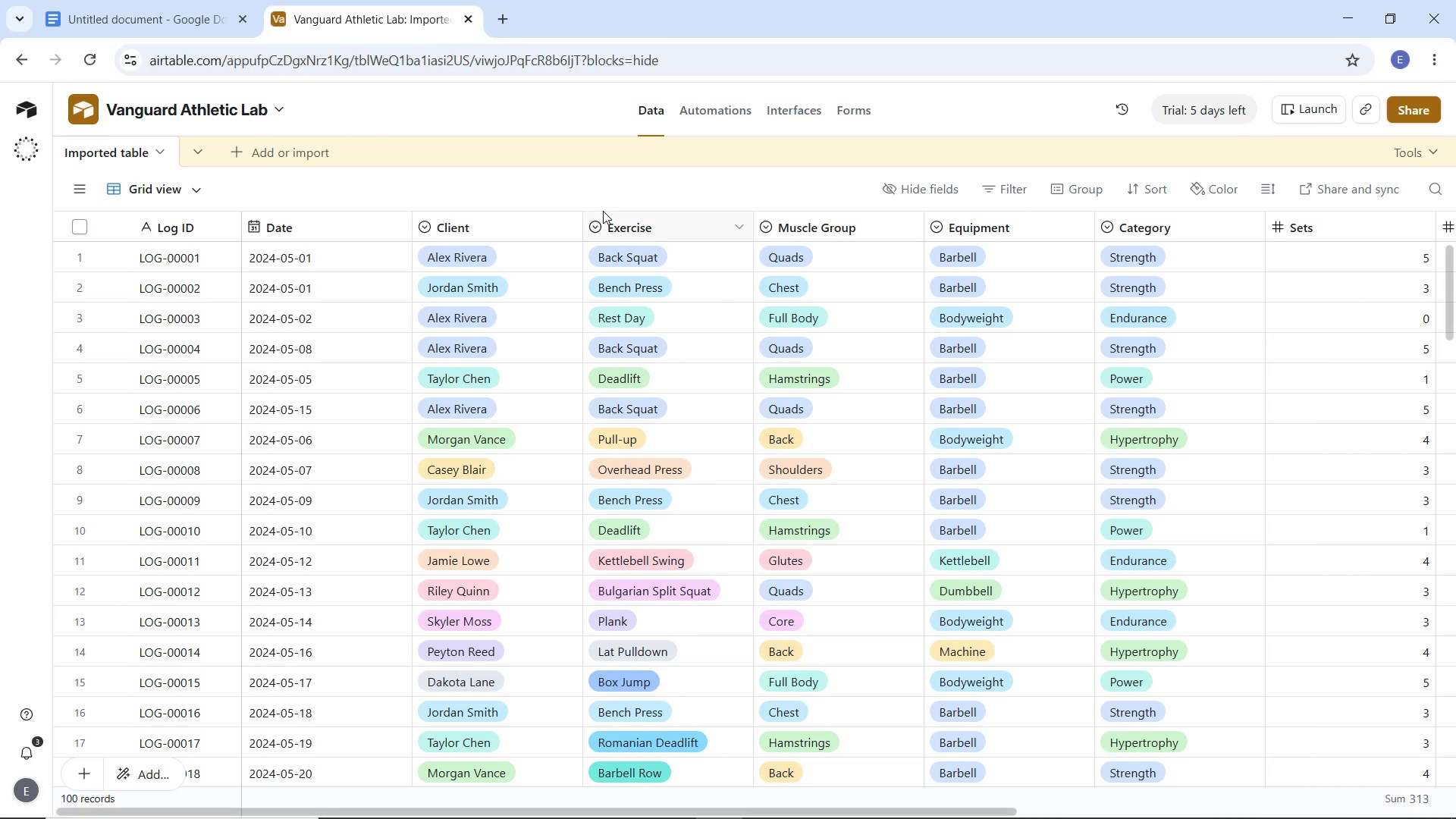 
wait(5.18)
 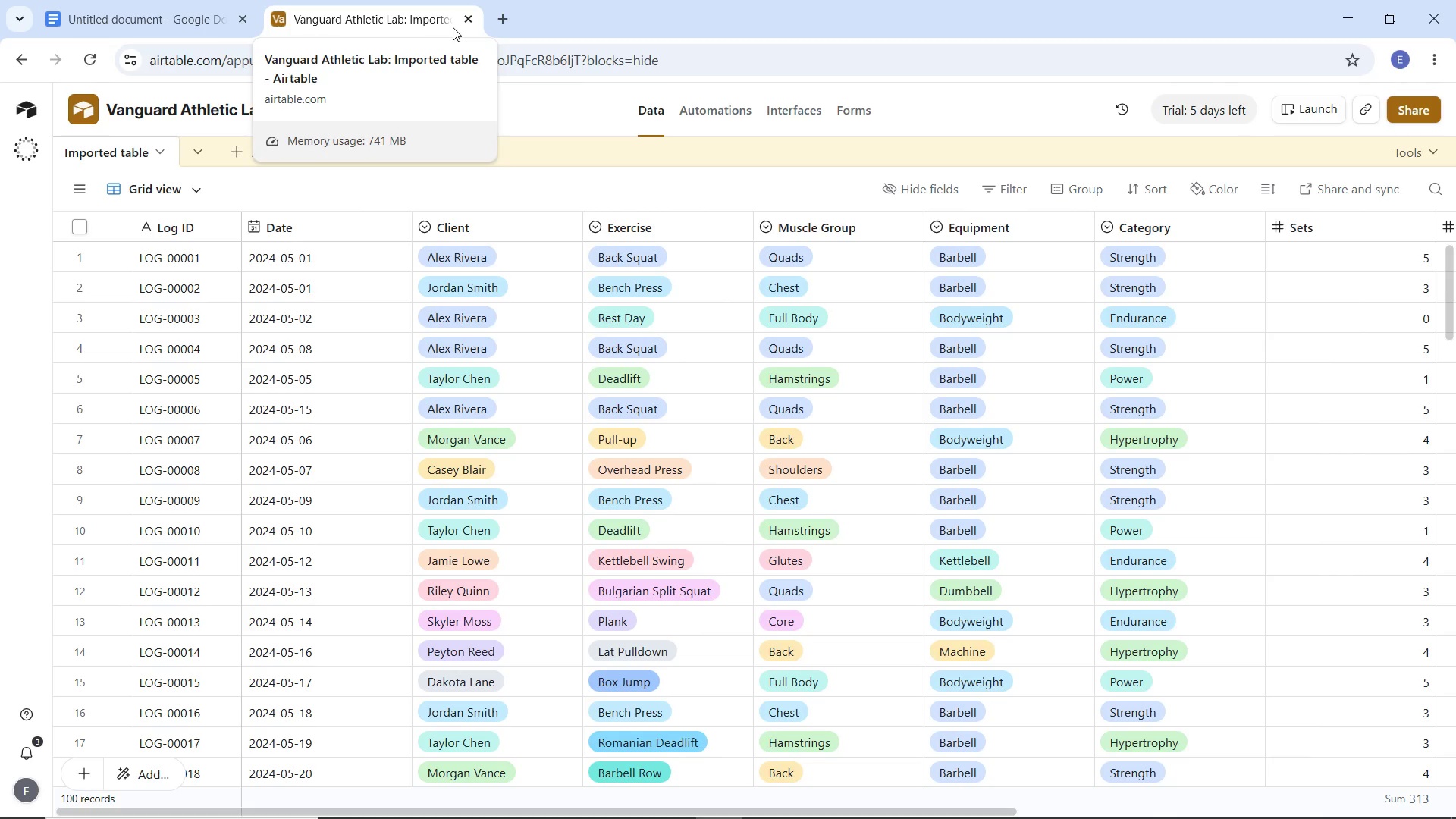 
left_click([739, 223])
 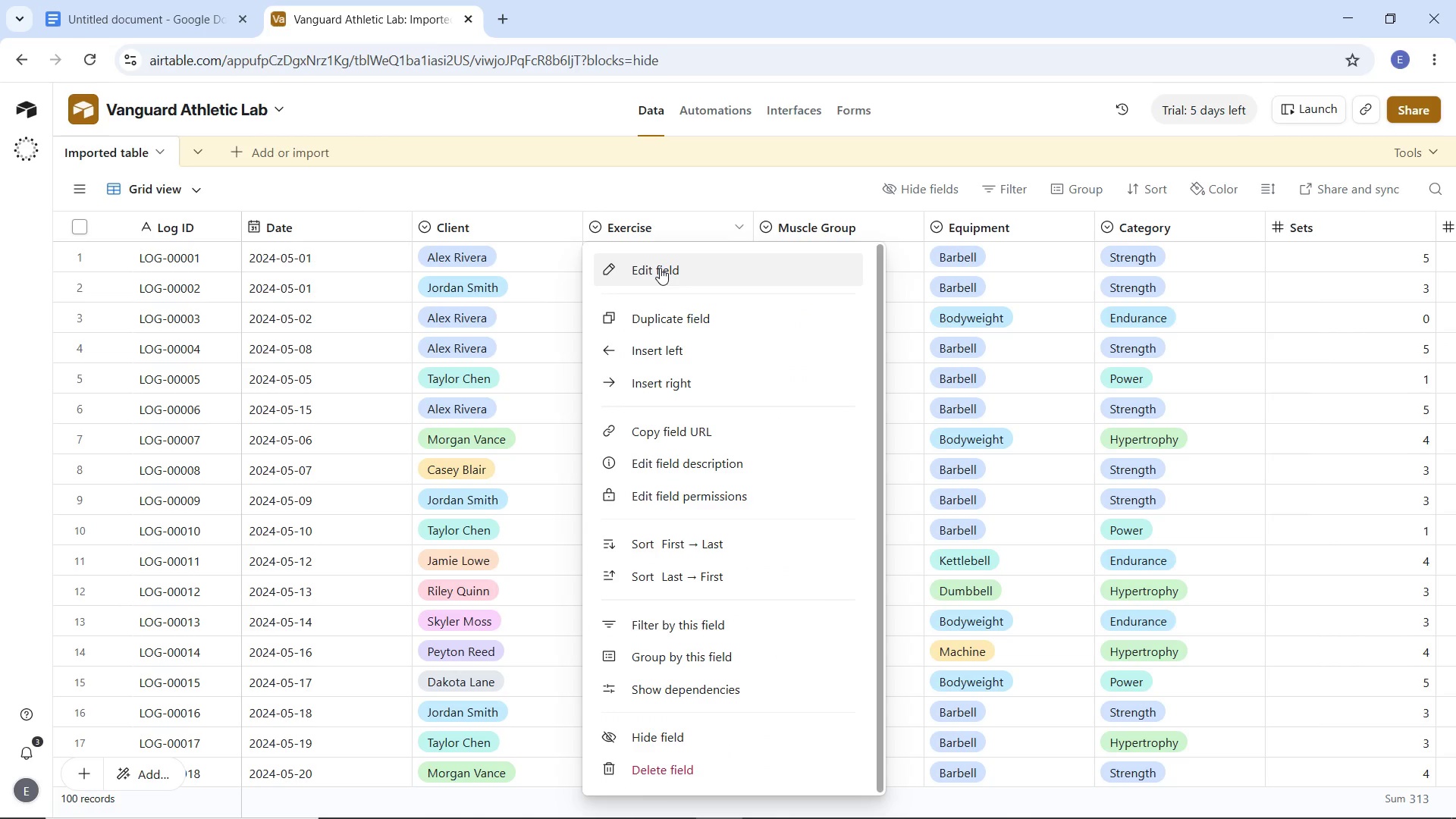 
left_click([660, 268])
 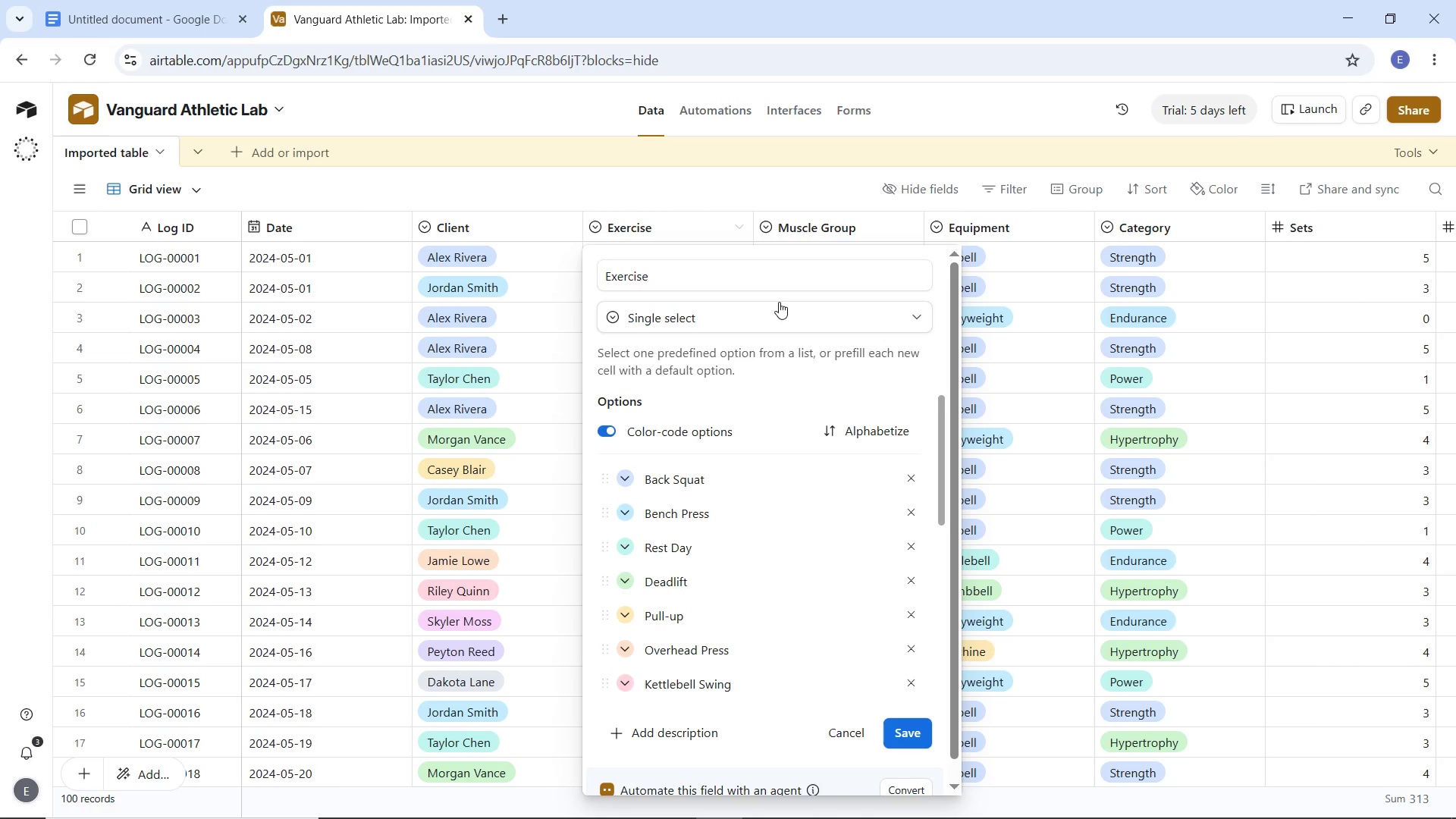 
left_click([924, 730])
 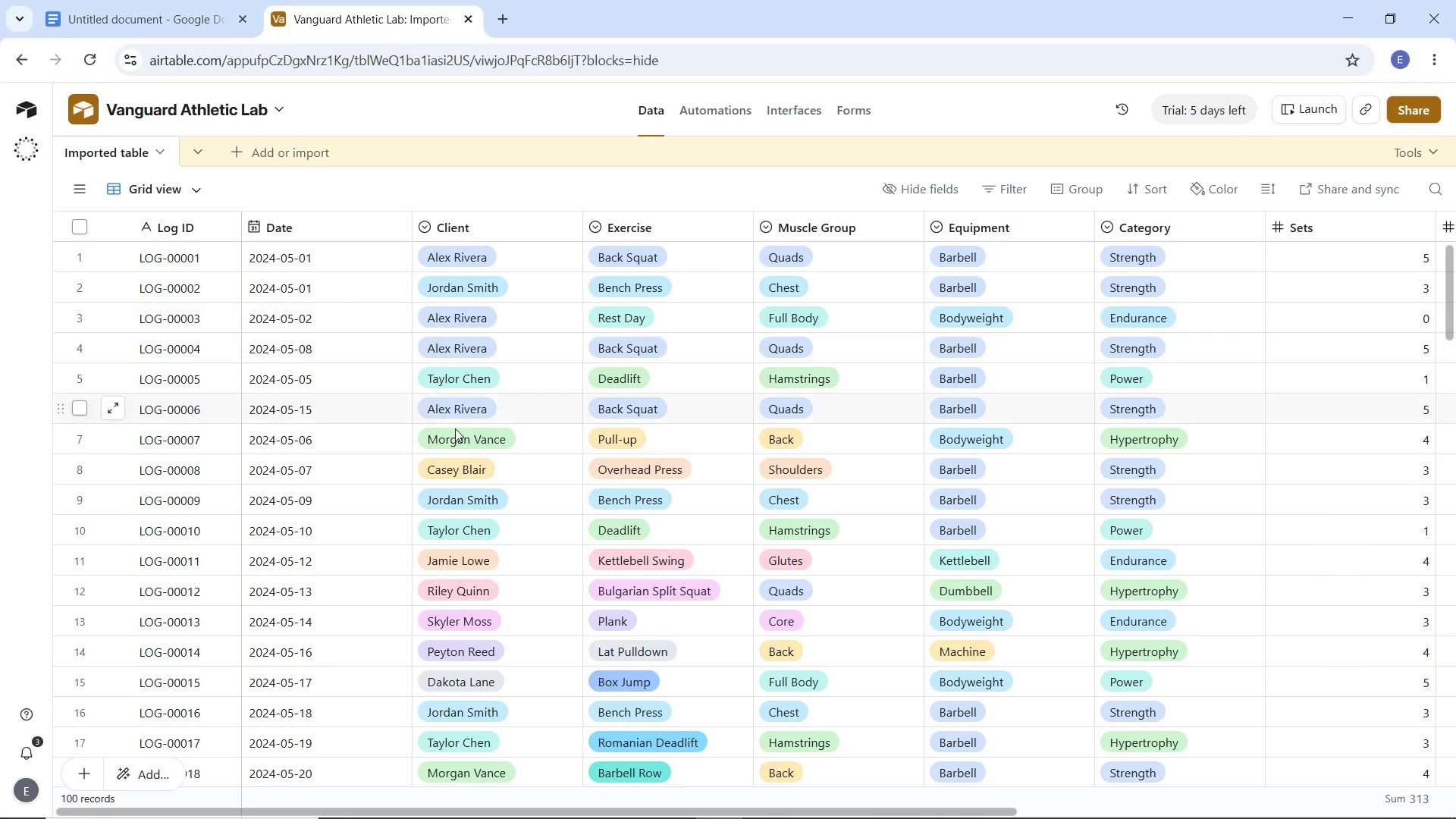 
wait(7.2)
 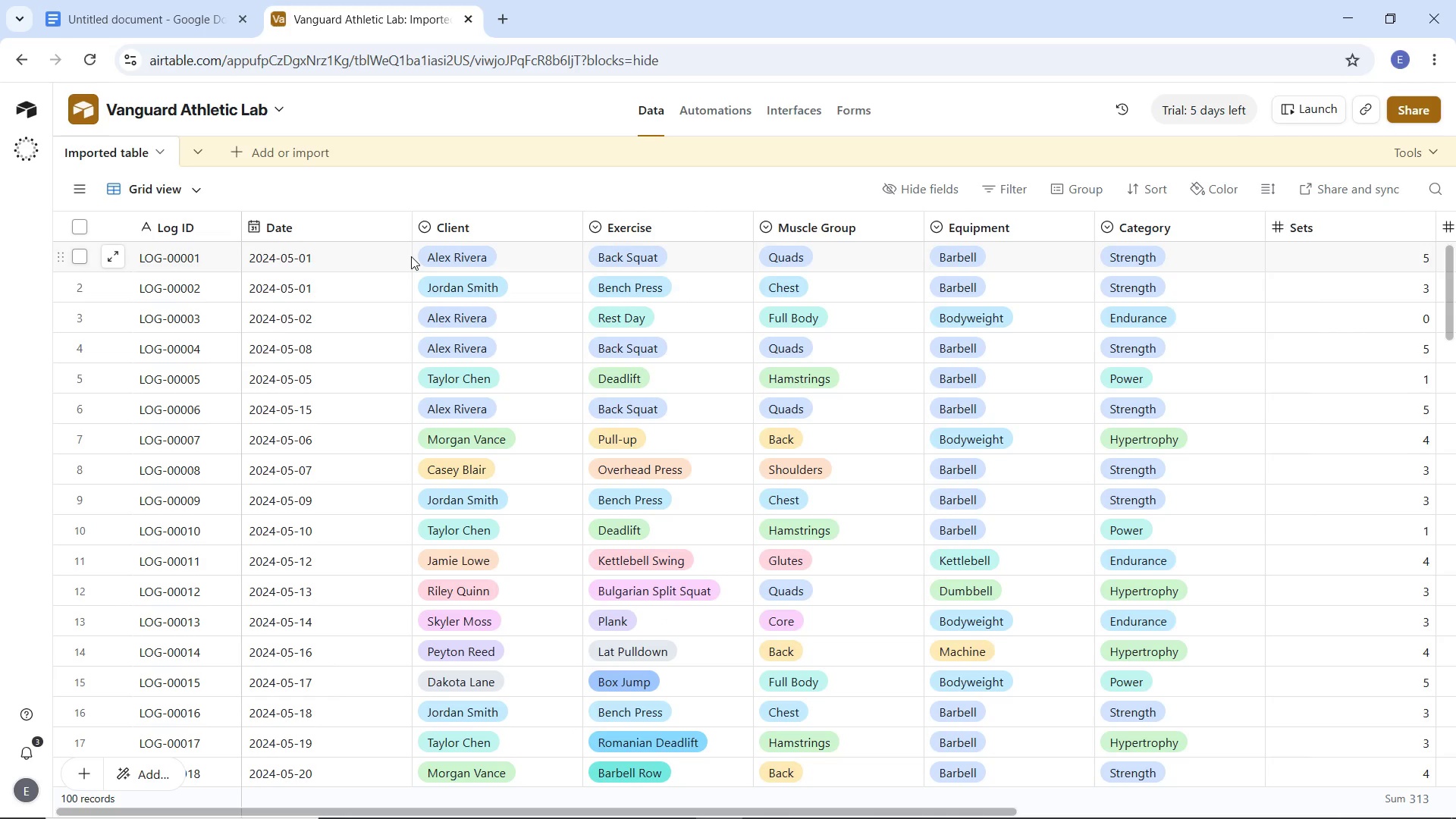 
left_click_drag(start_coordinate=[714, 808], to_coordinate=[1135, 803])
 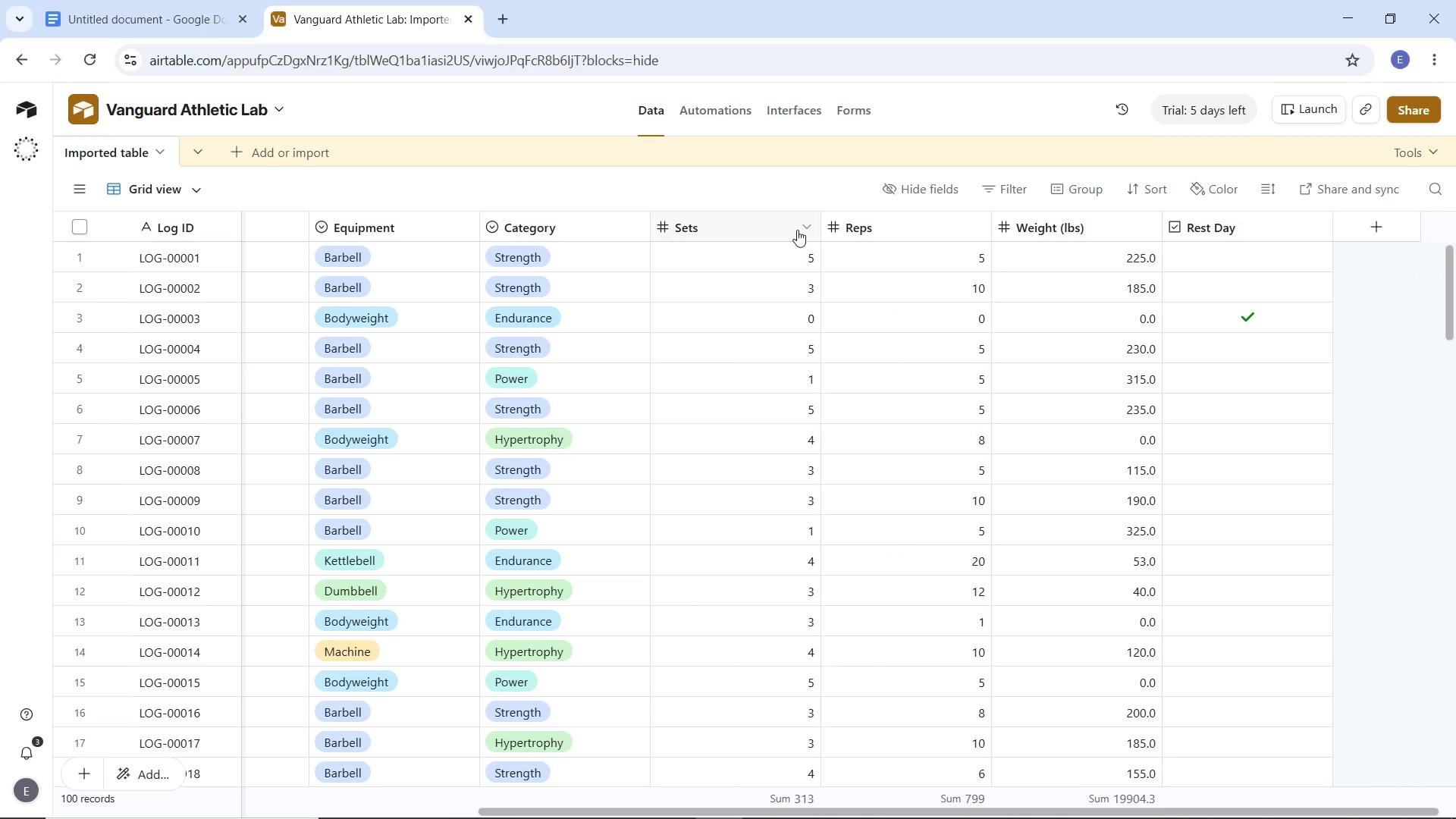 
left_click([804, 229])
 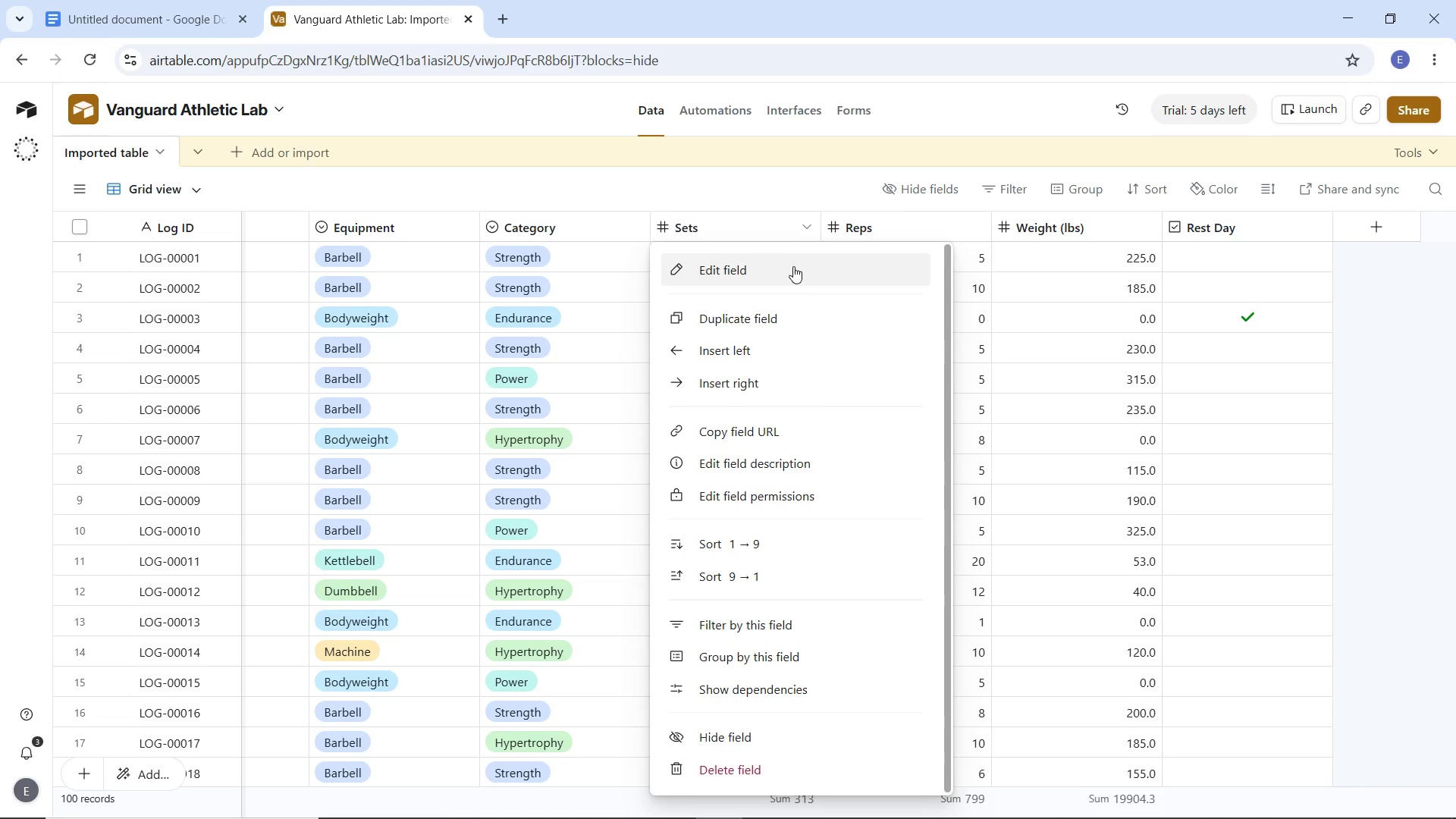 
left_click([793, 271])
 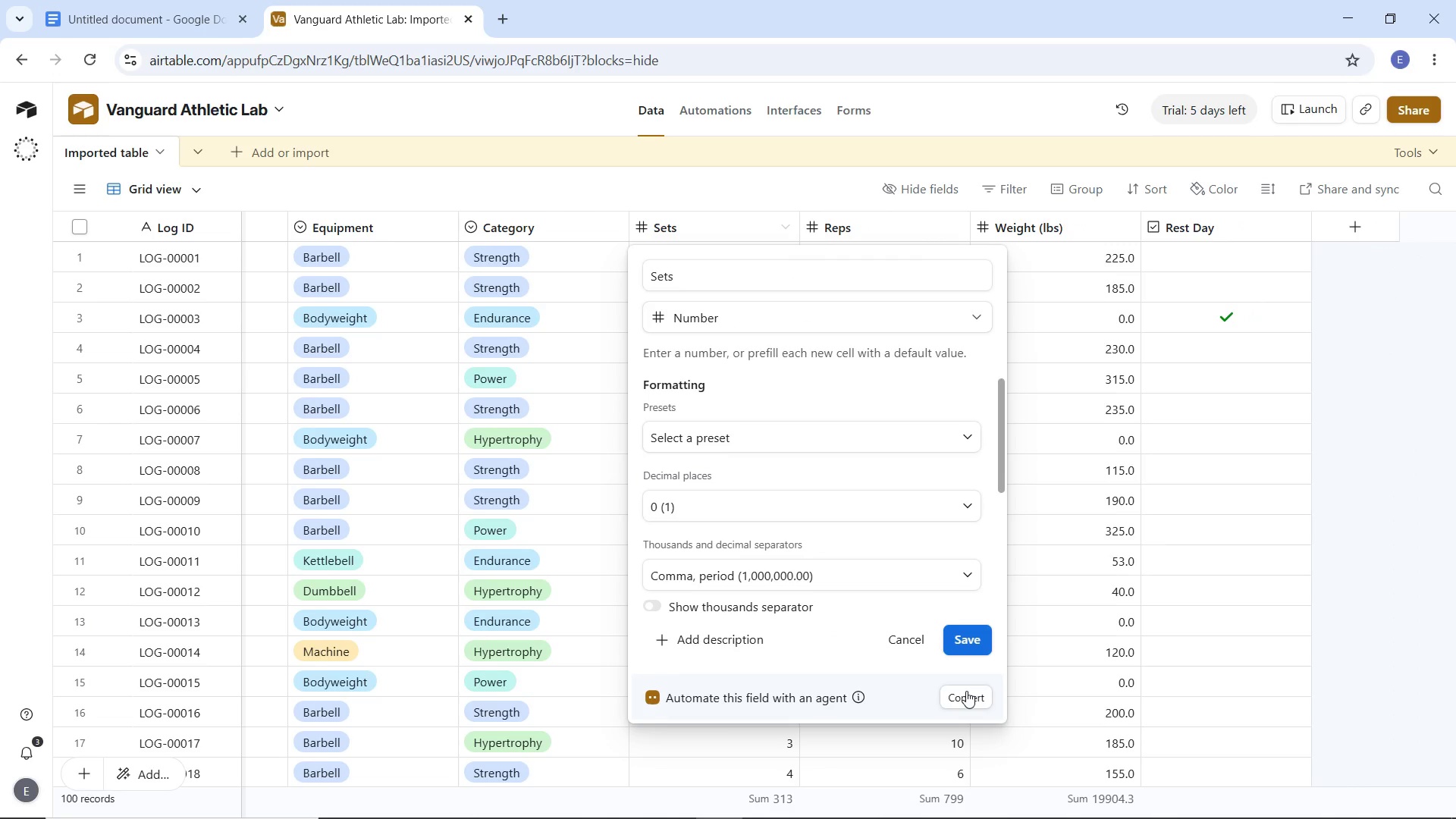 
left_click([971, 642])
 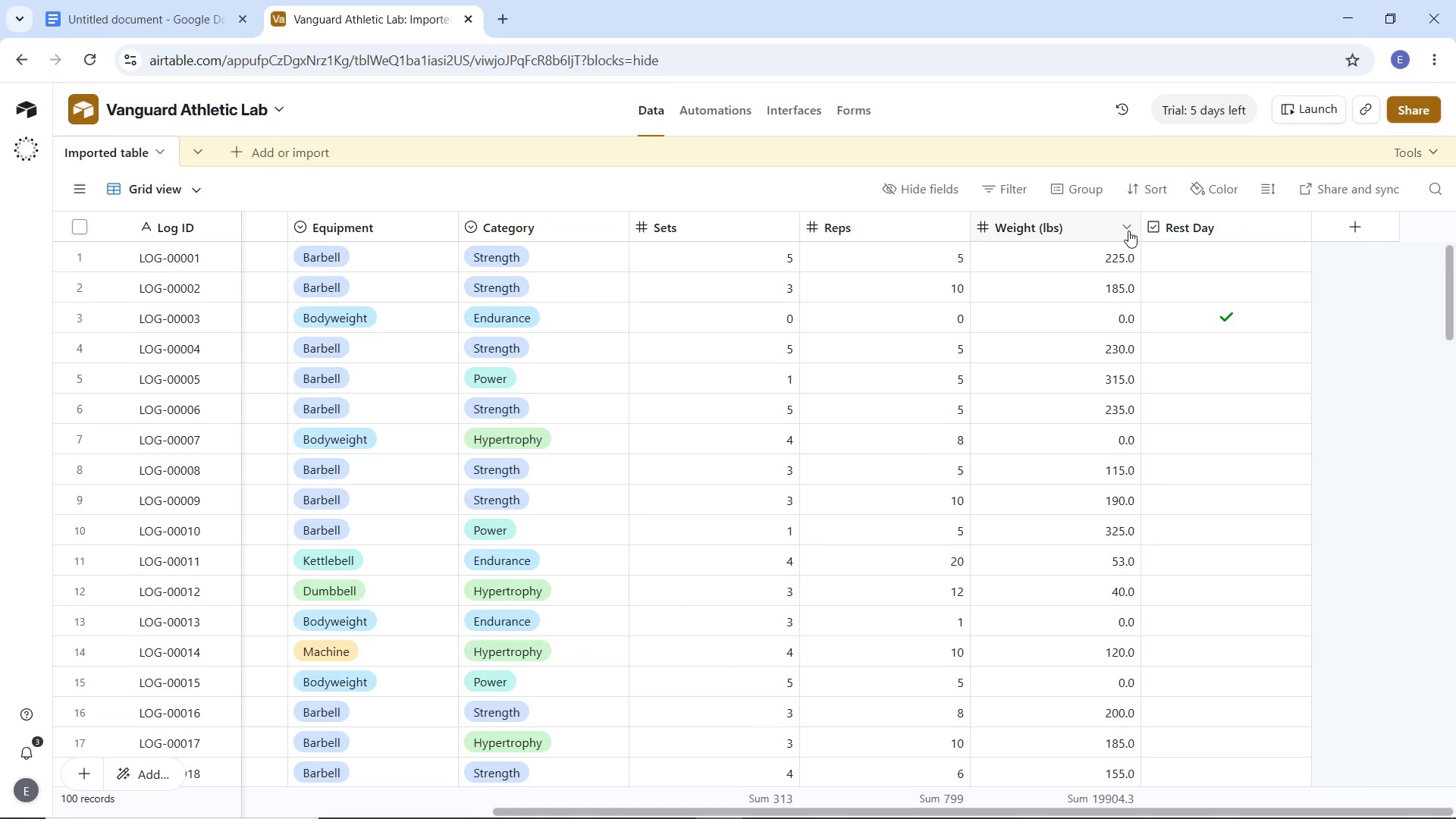 
left_click([1128, 231])
 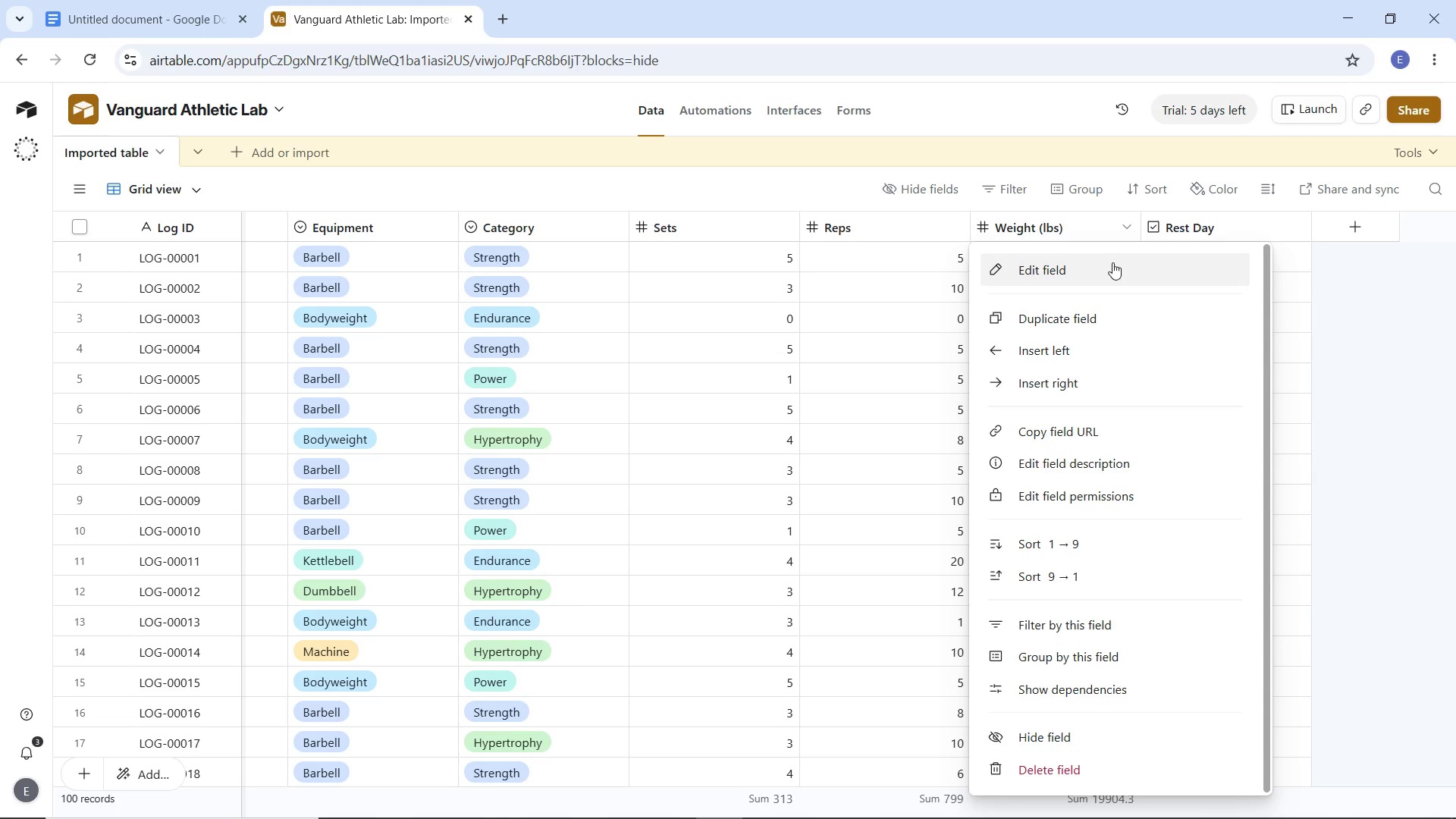 
left_click([1111, 265])
 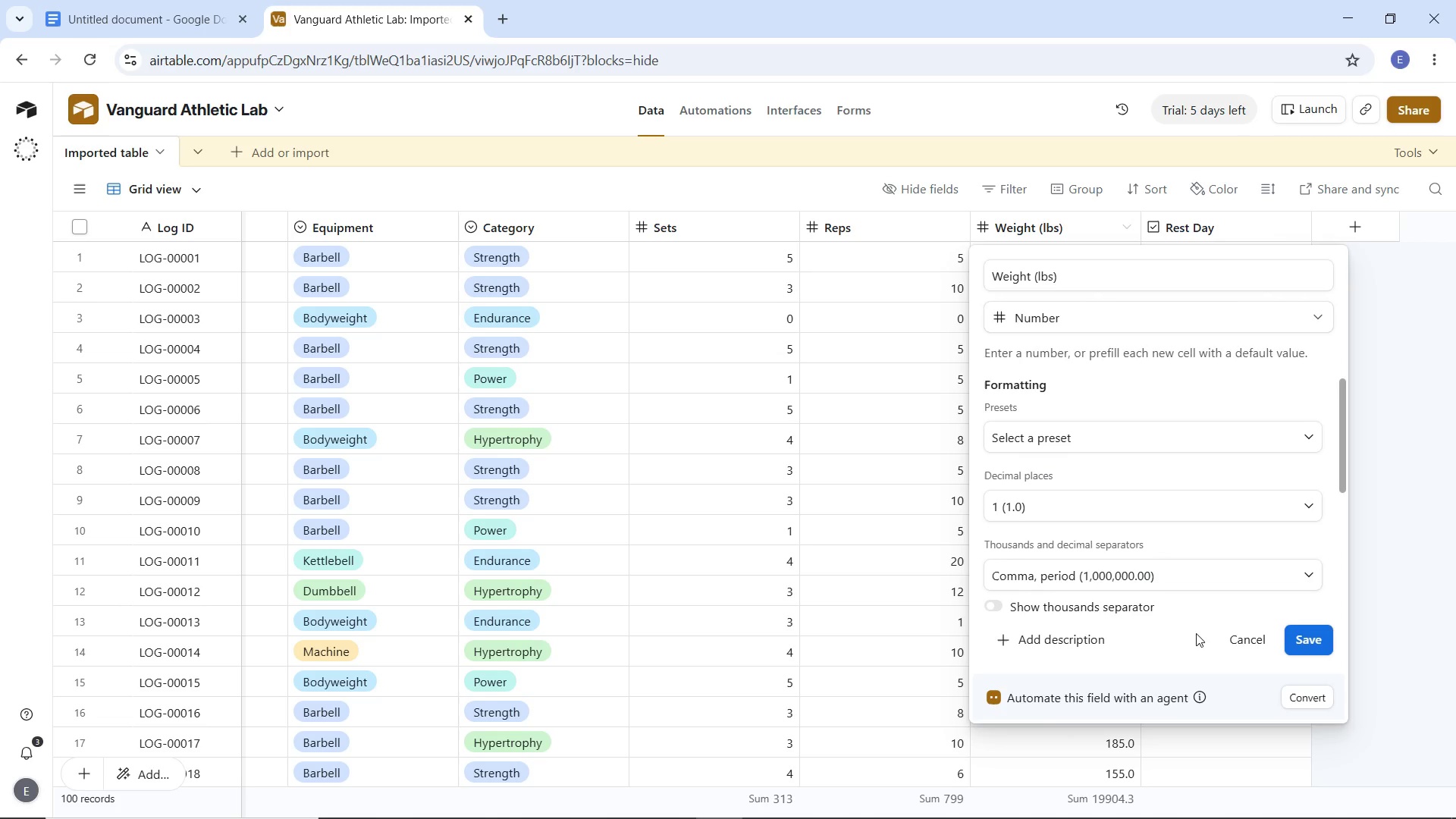 
left_click([1298, 645])
 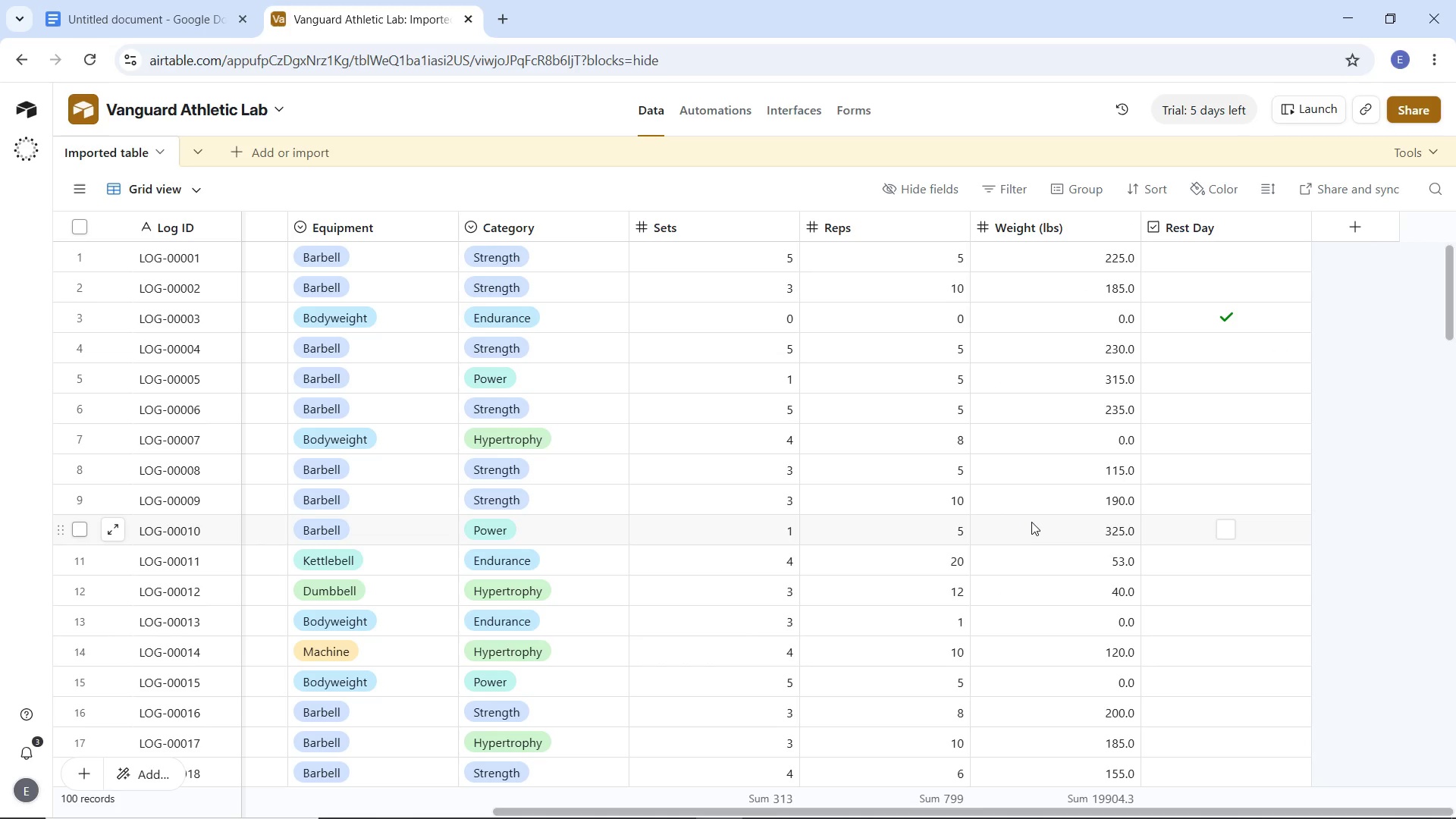 
wait(13.38)
 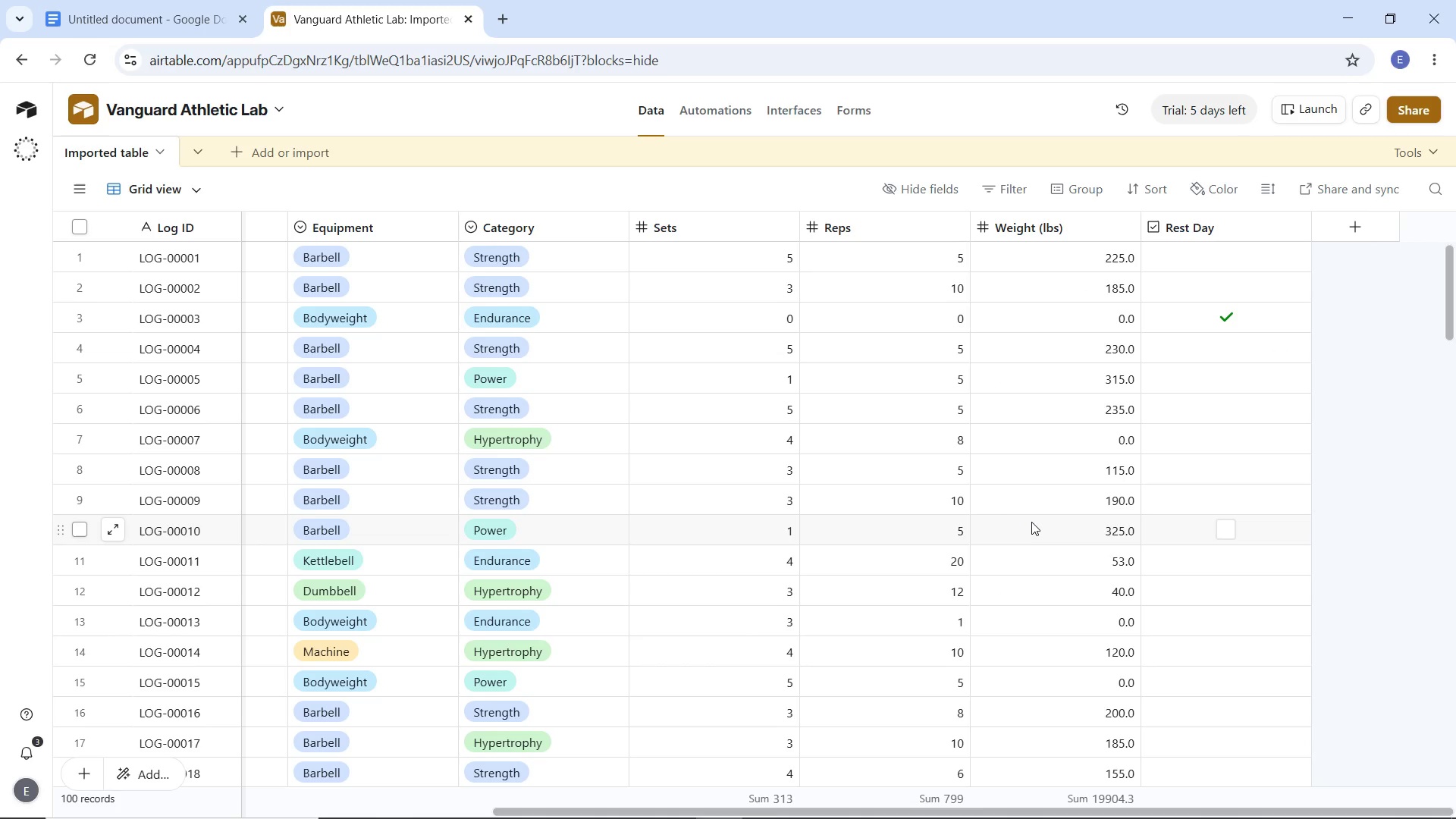 
left_click([1297, 234])
 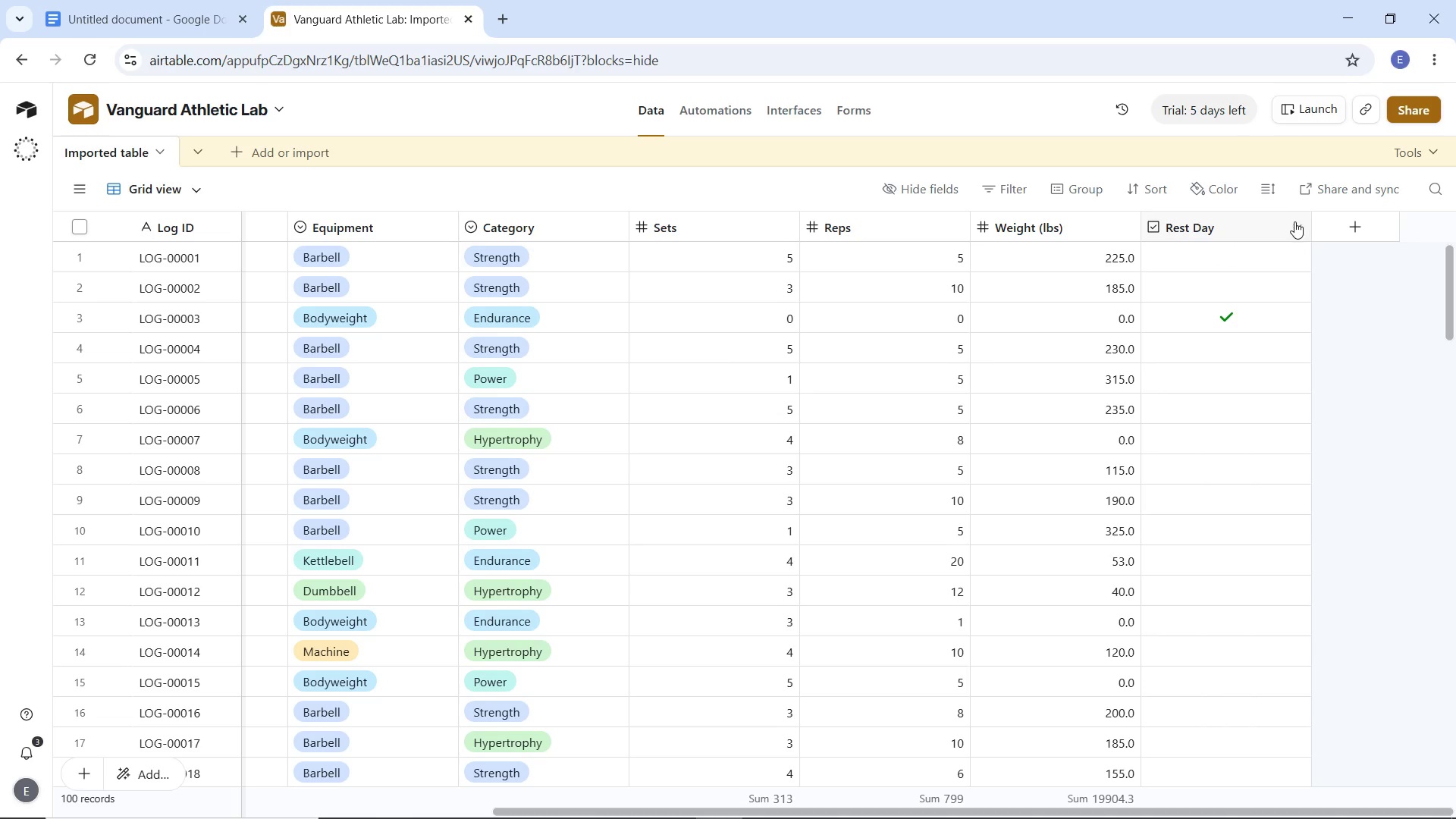 
left_click([1294, 223])
 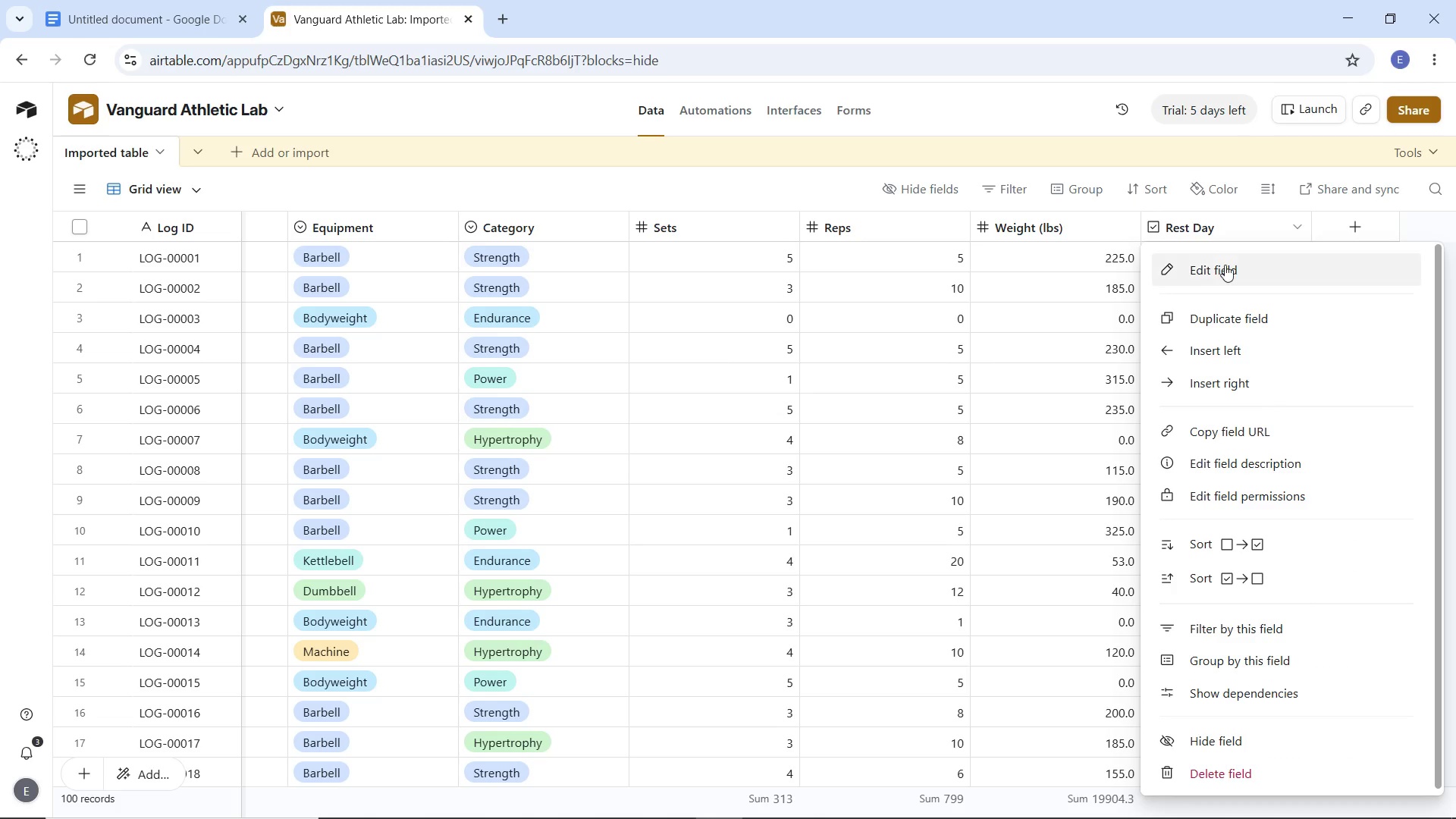 
left_click([1225, 267])
 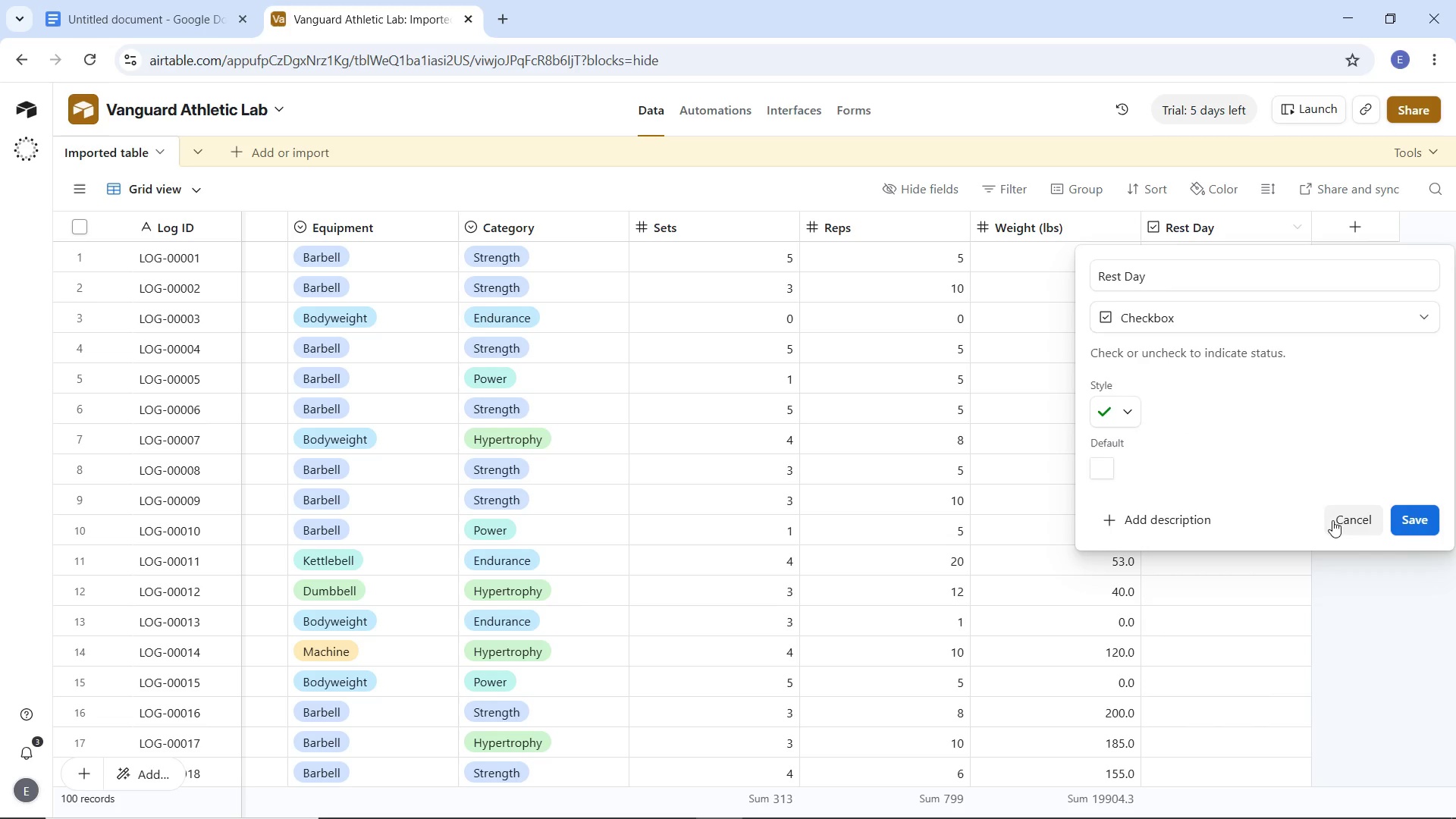 
left_click([1125, 416])
 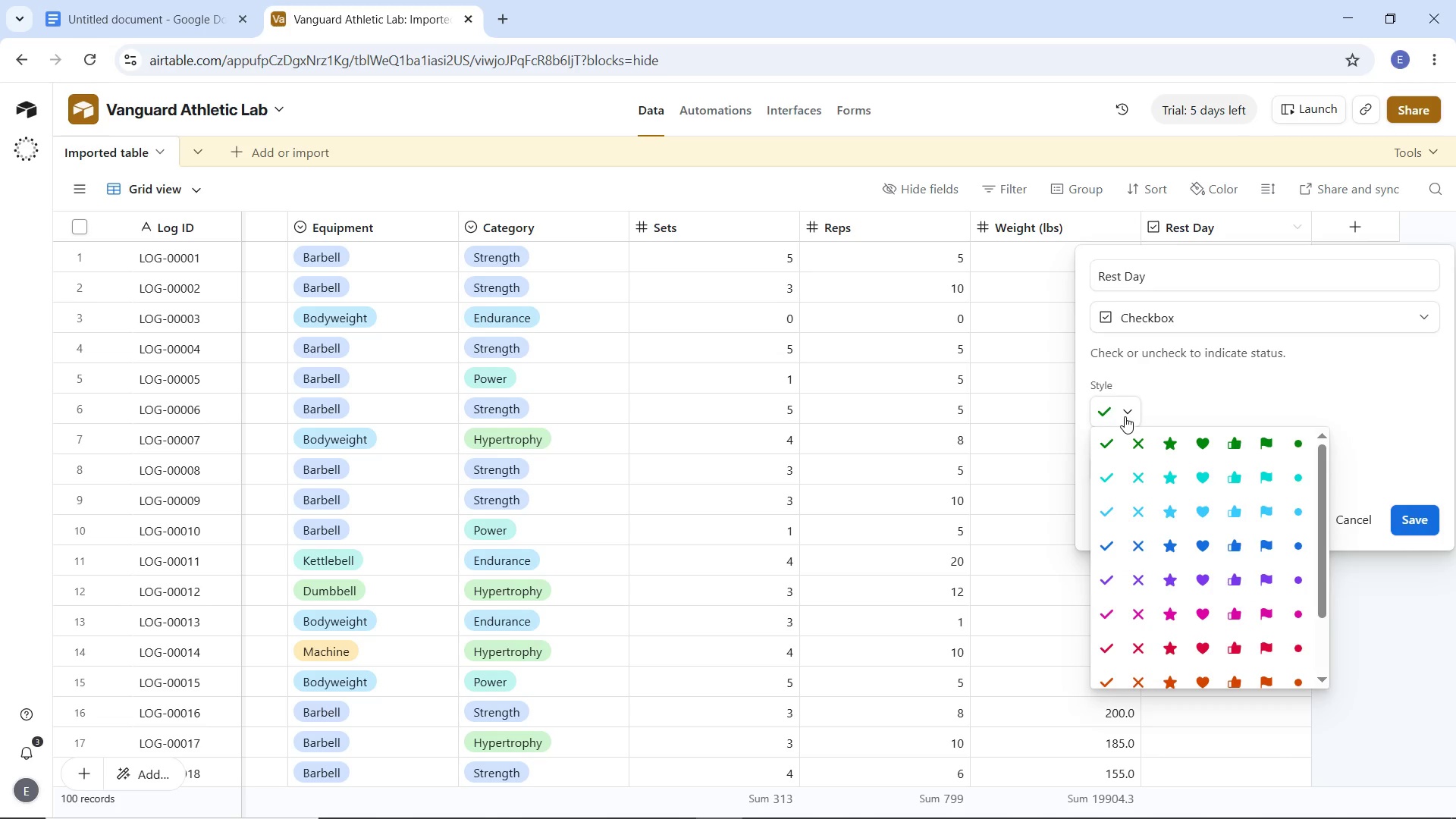 
left_click([1125, 416])
 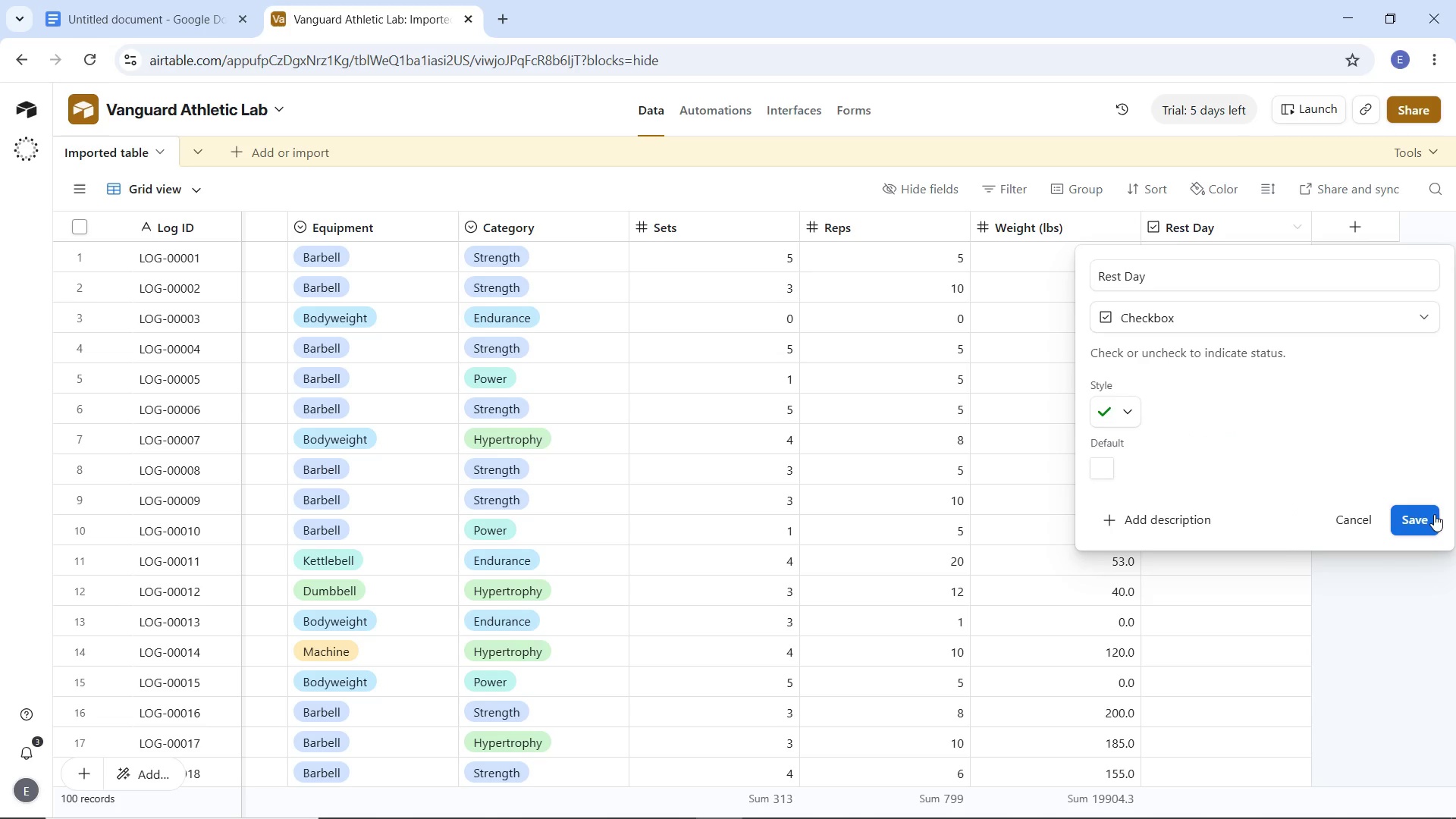 
left_click([1429, 516])
 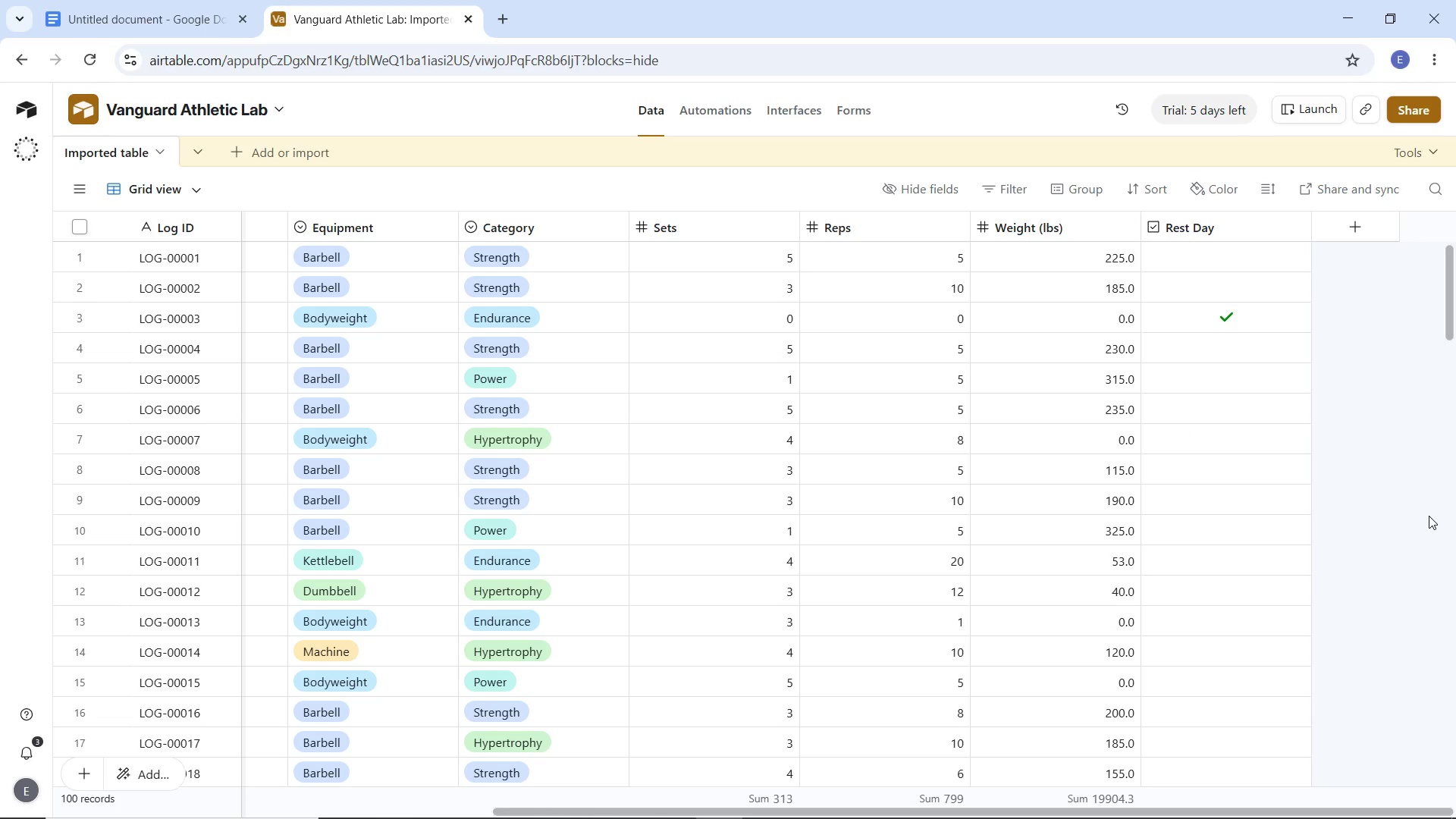 
wait(9.92)
 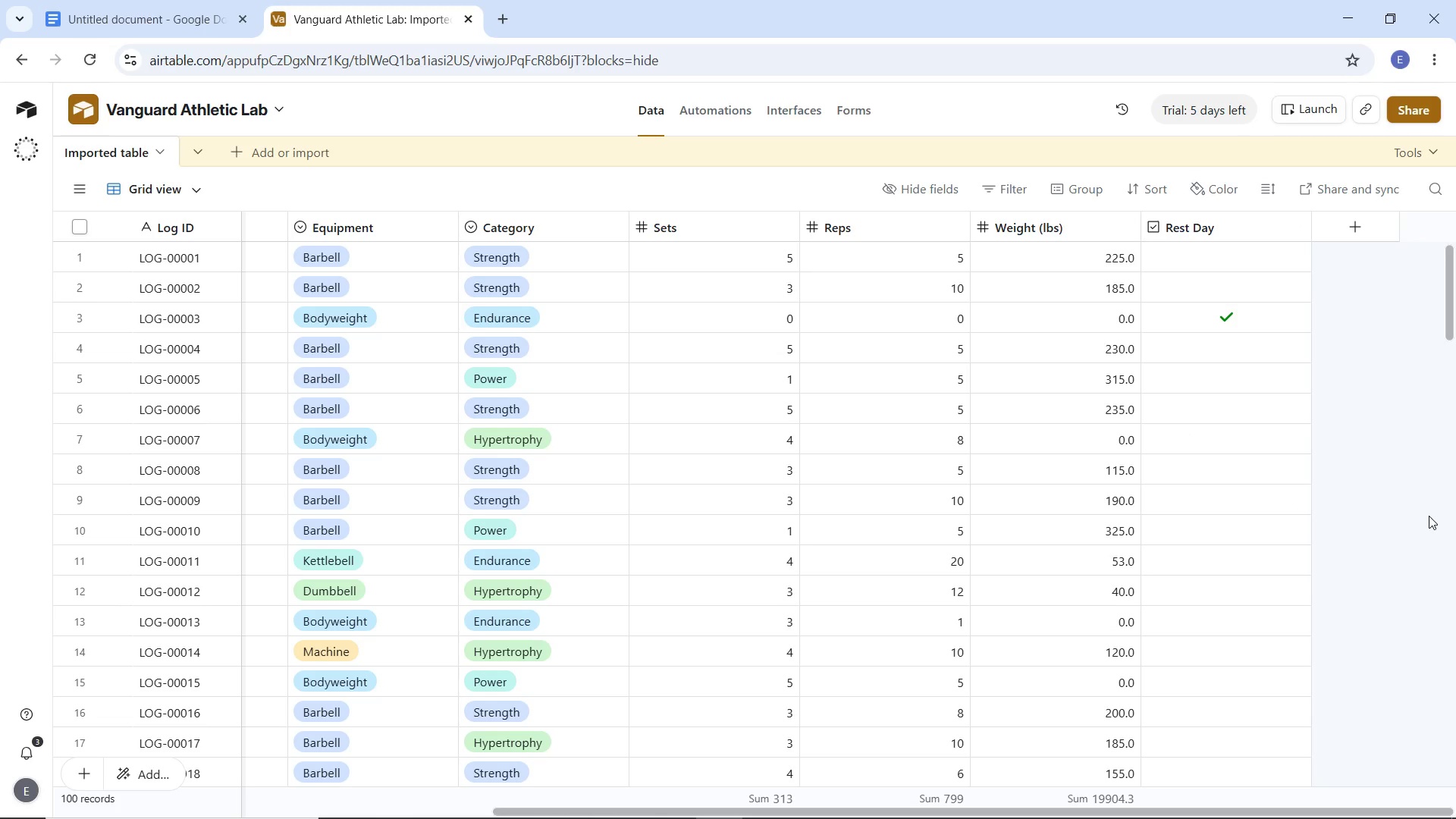 
left_click([269, 308])
 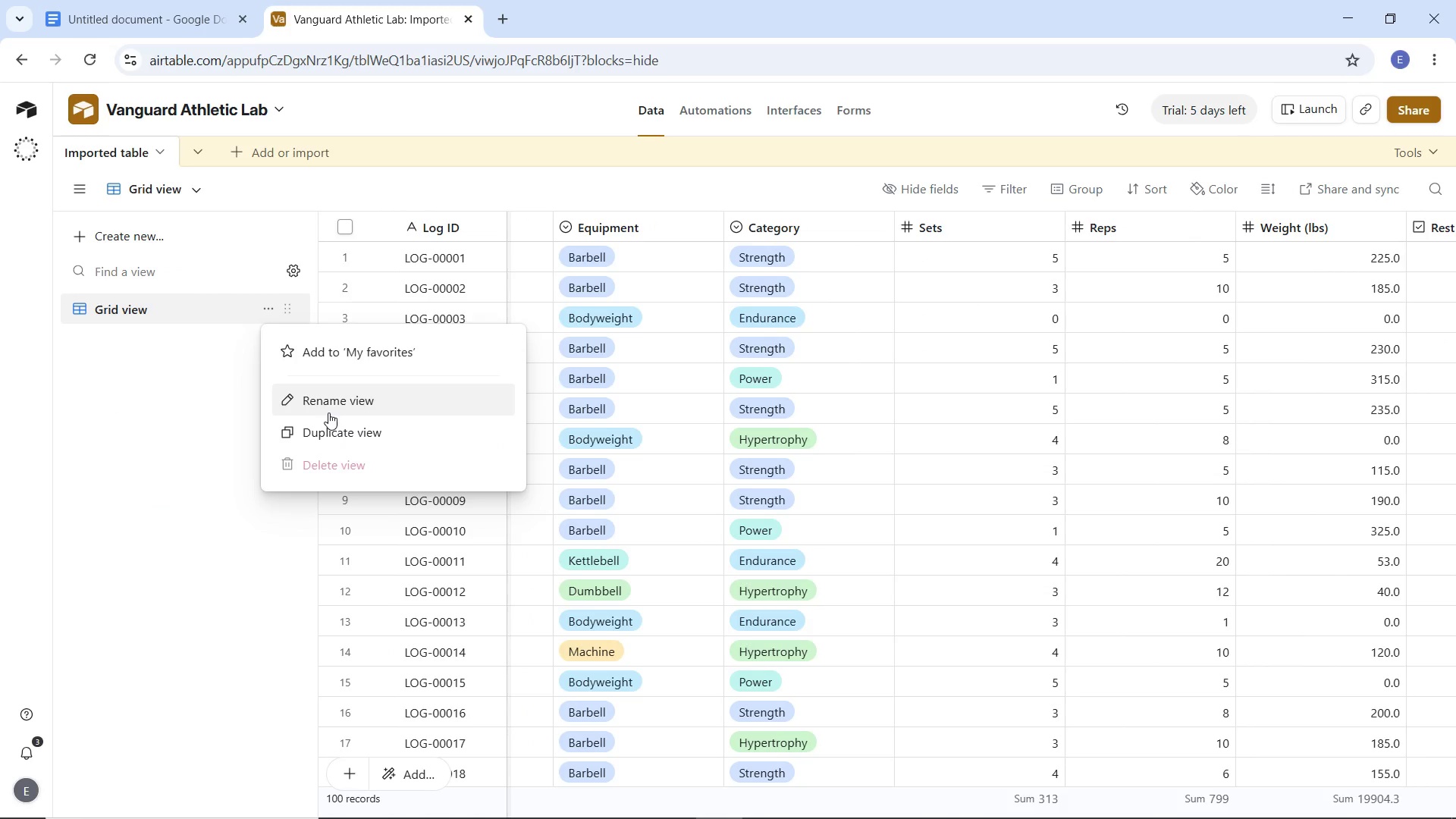 
left_click([328, 409])
 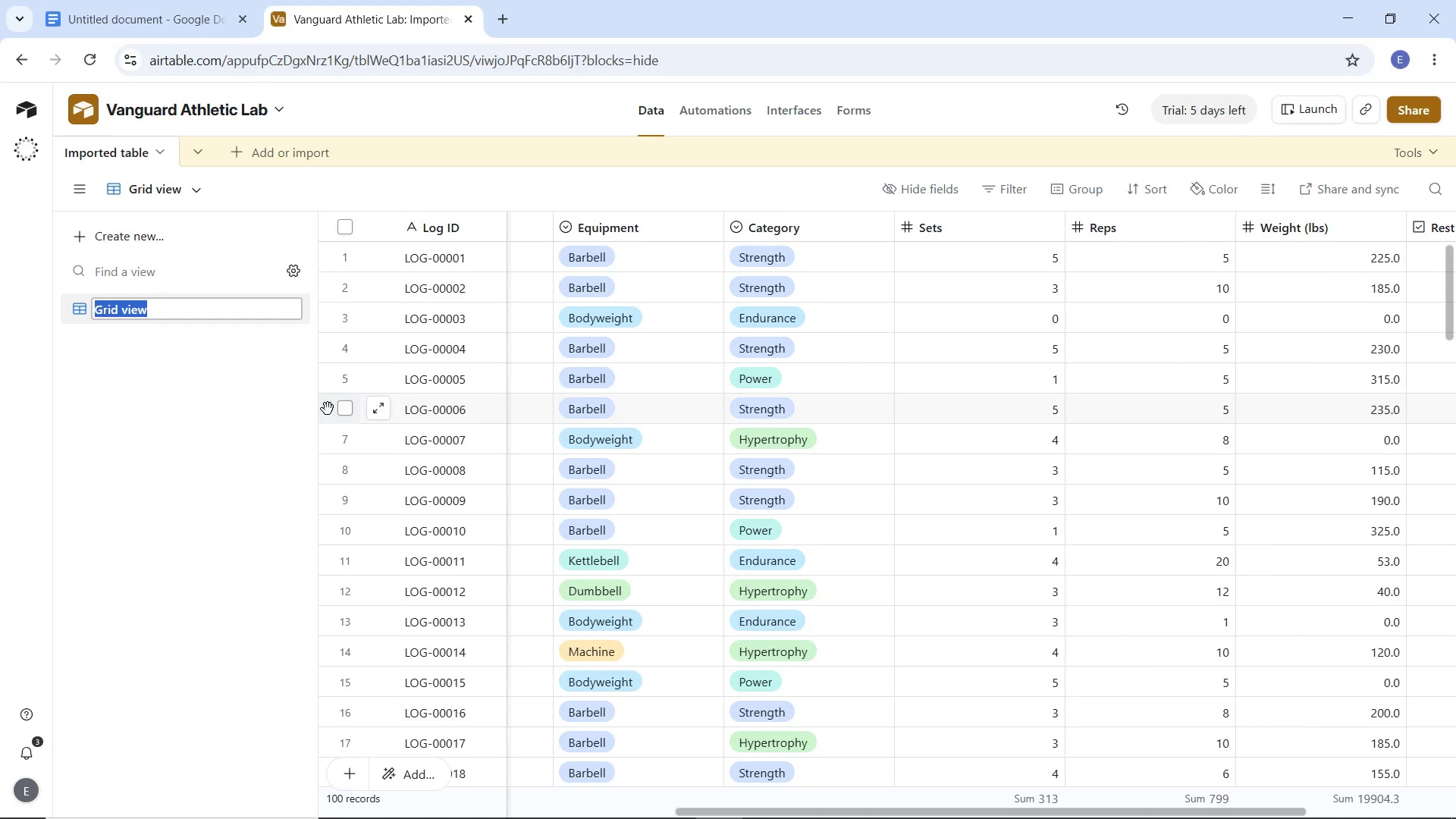 
type(All Logs)
 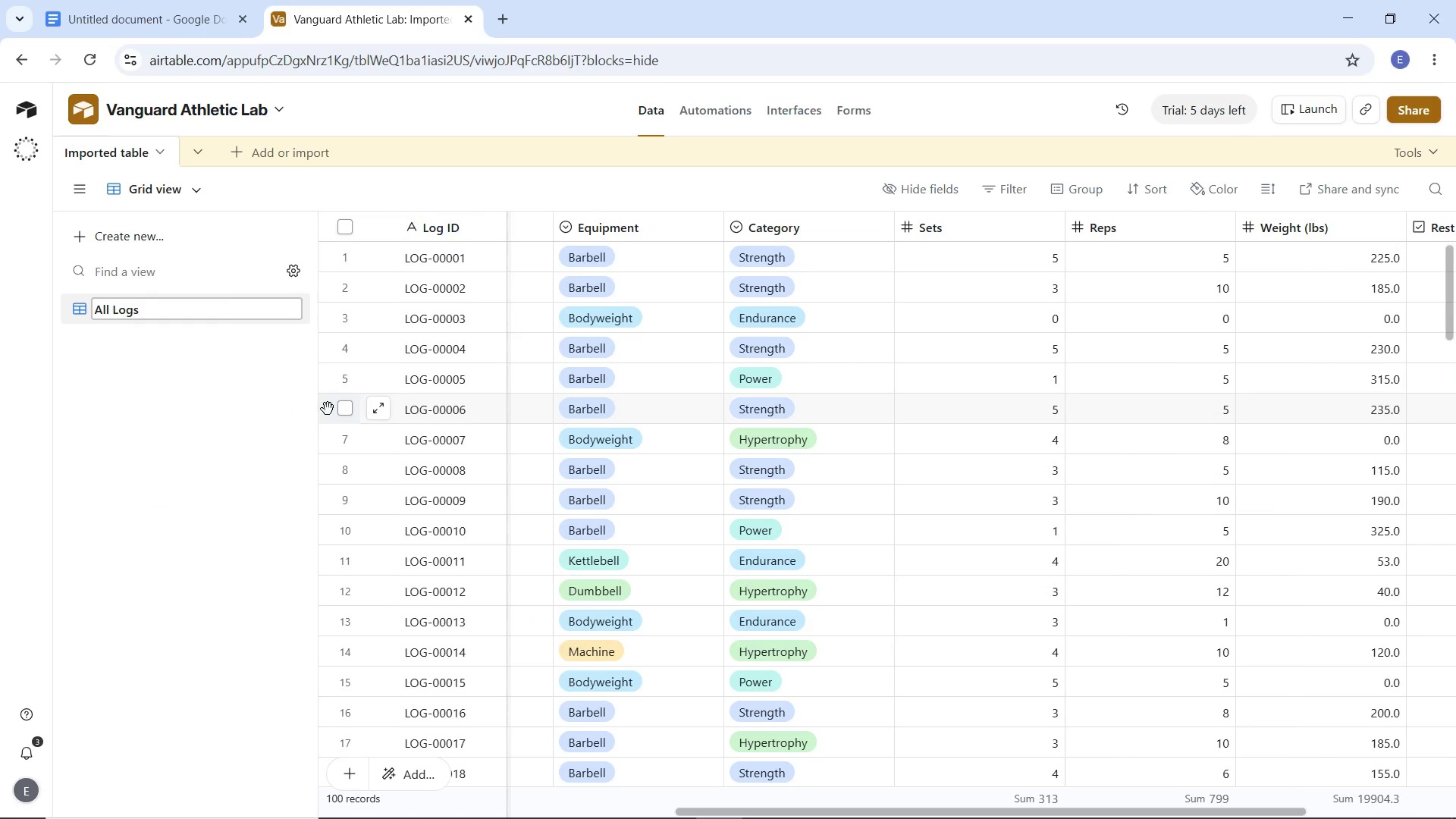 
 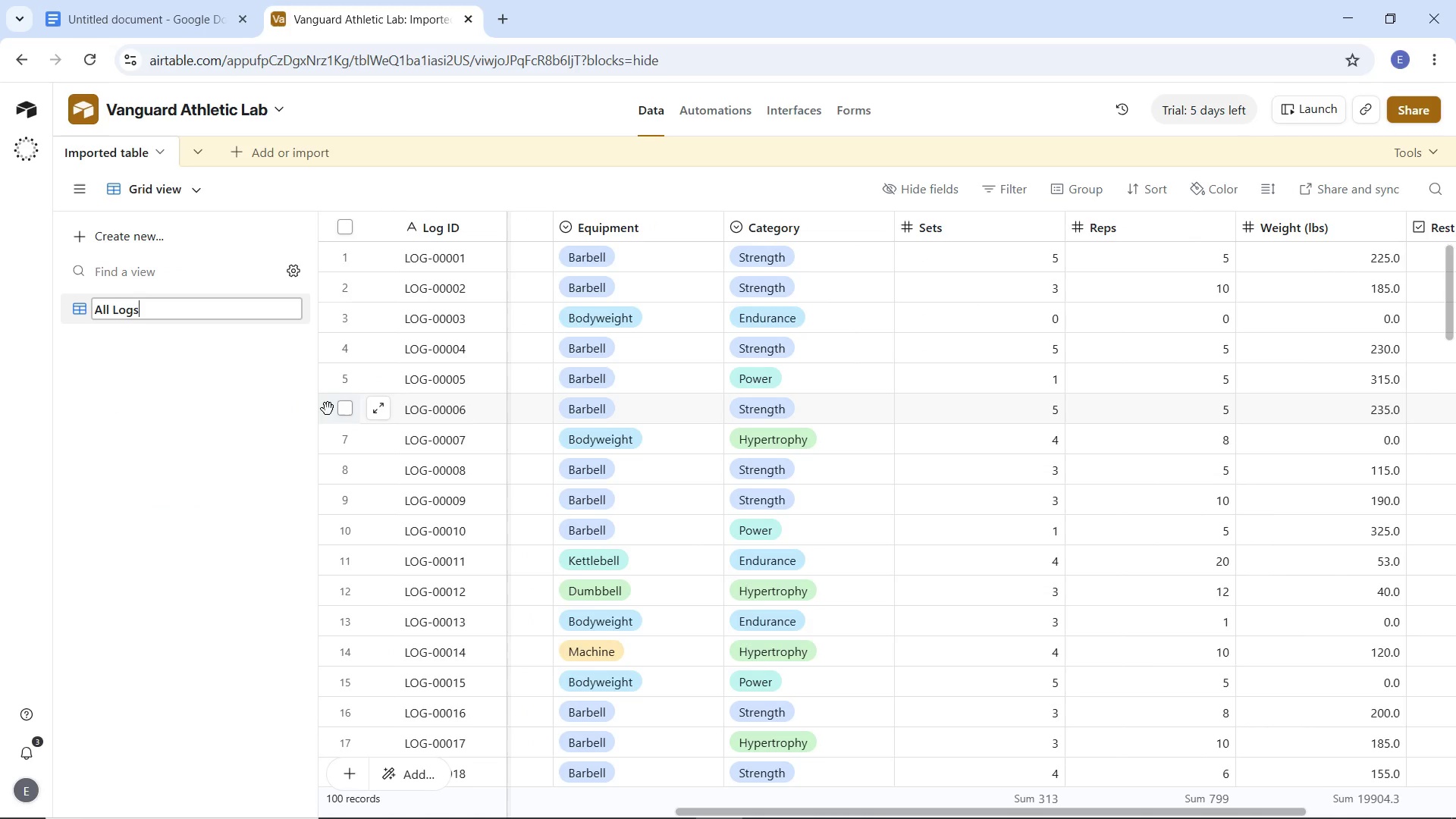 
key(Enter)
 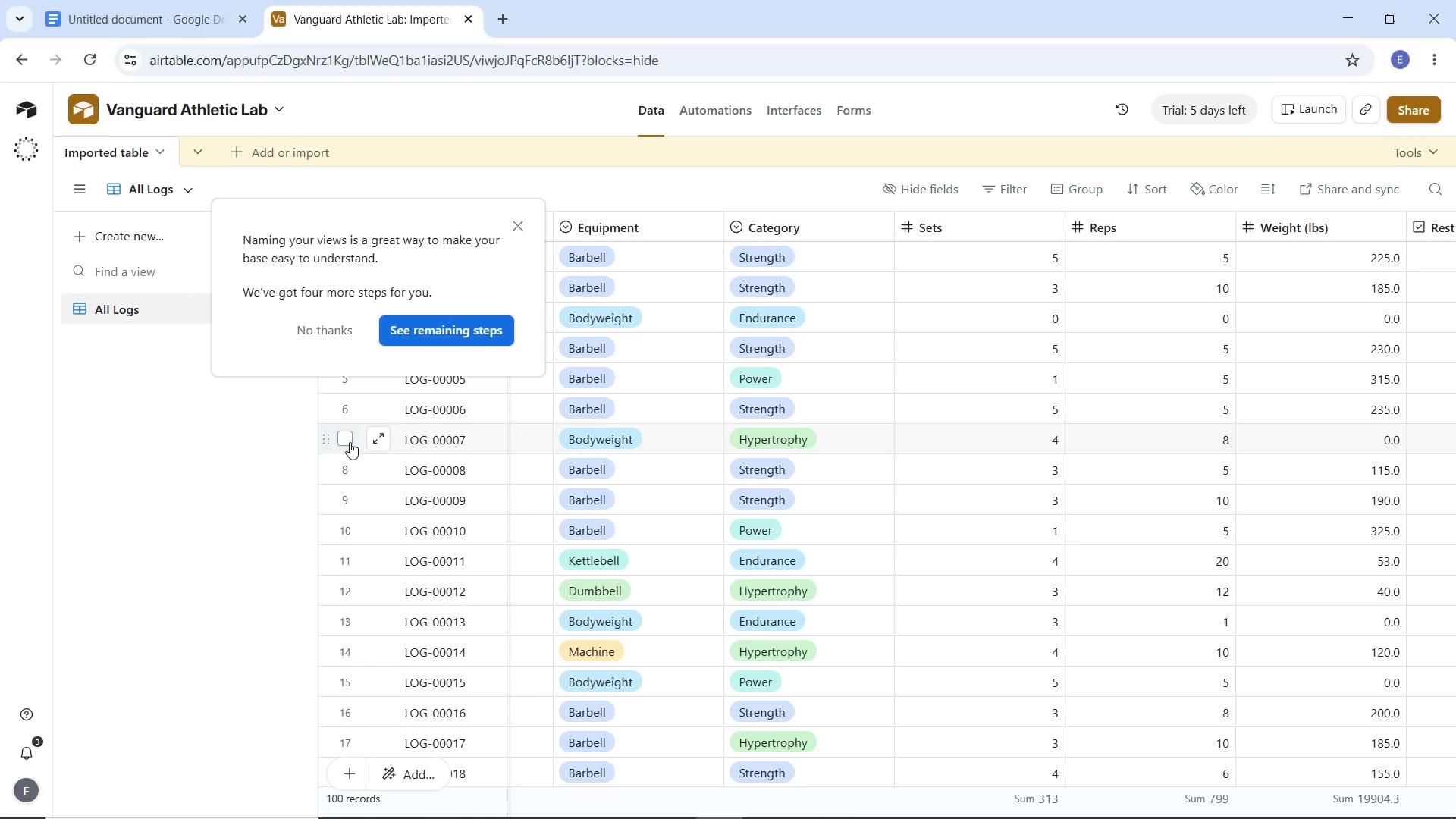 
wait(26.5)
 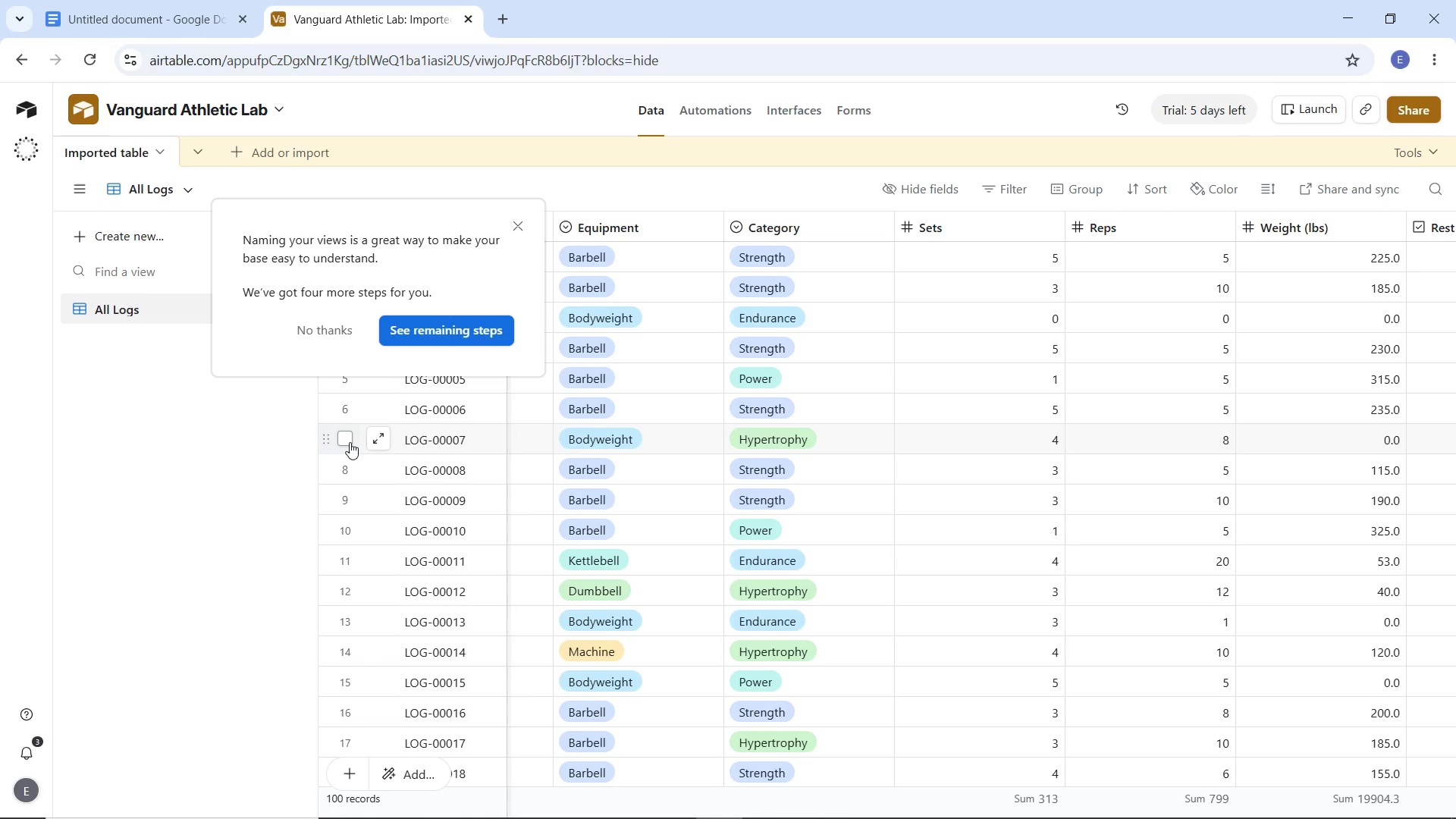 
left_click([338, 322])
 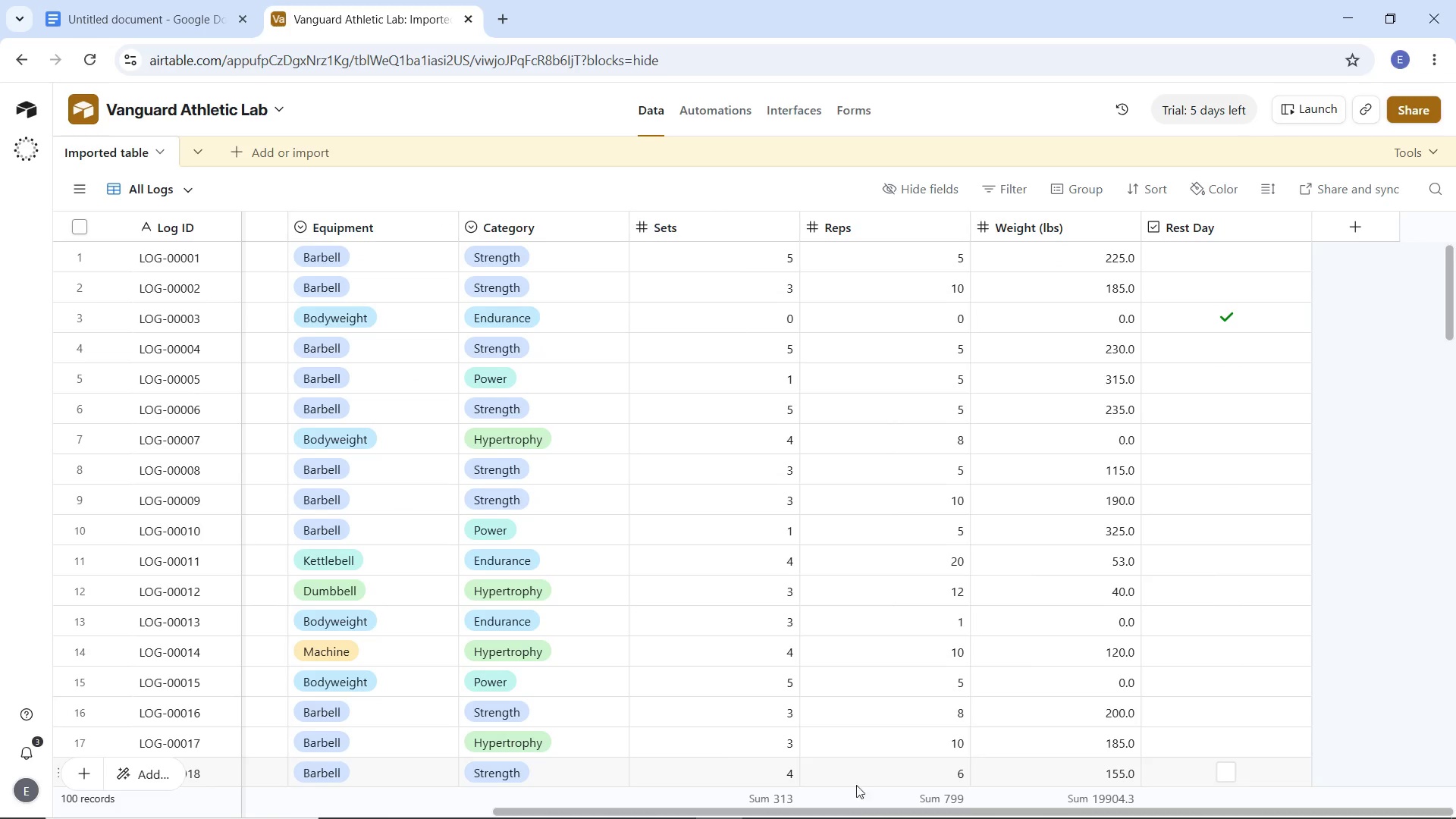 
left_click_drag(start_coordinate=[868, 811], to_coordinate=[488, 745])
 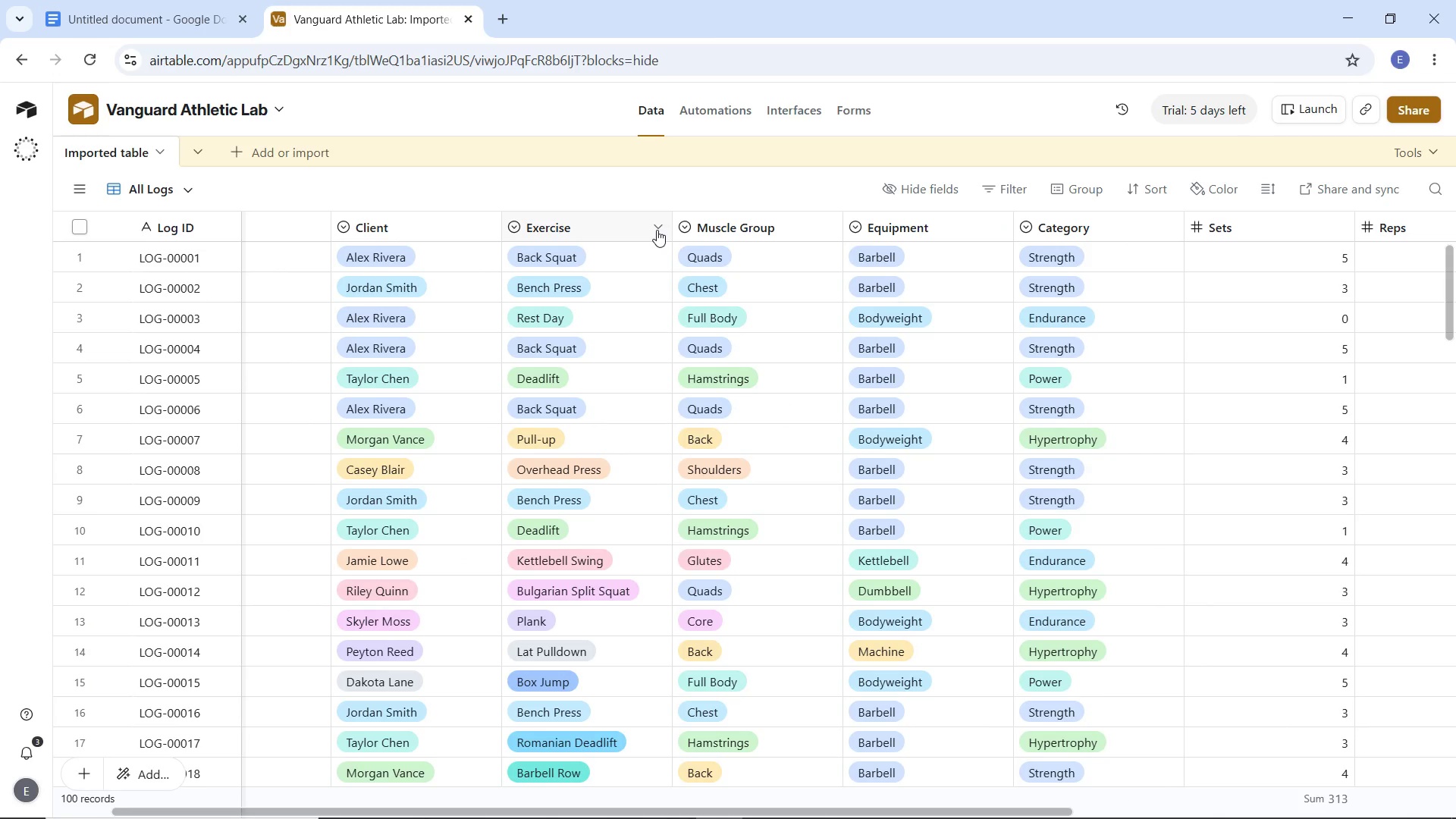 
left_click([657, 230])
 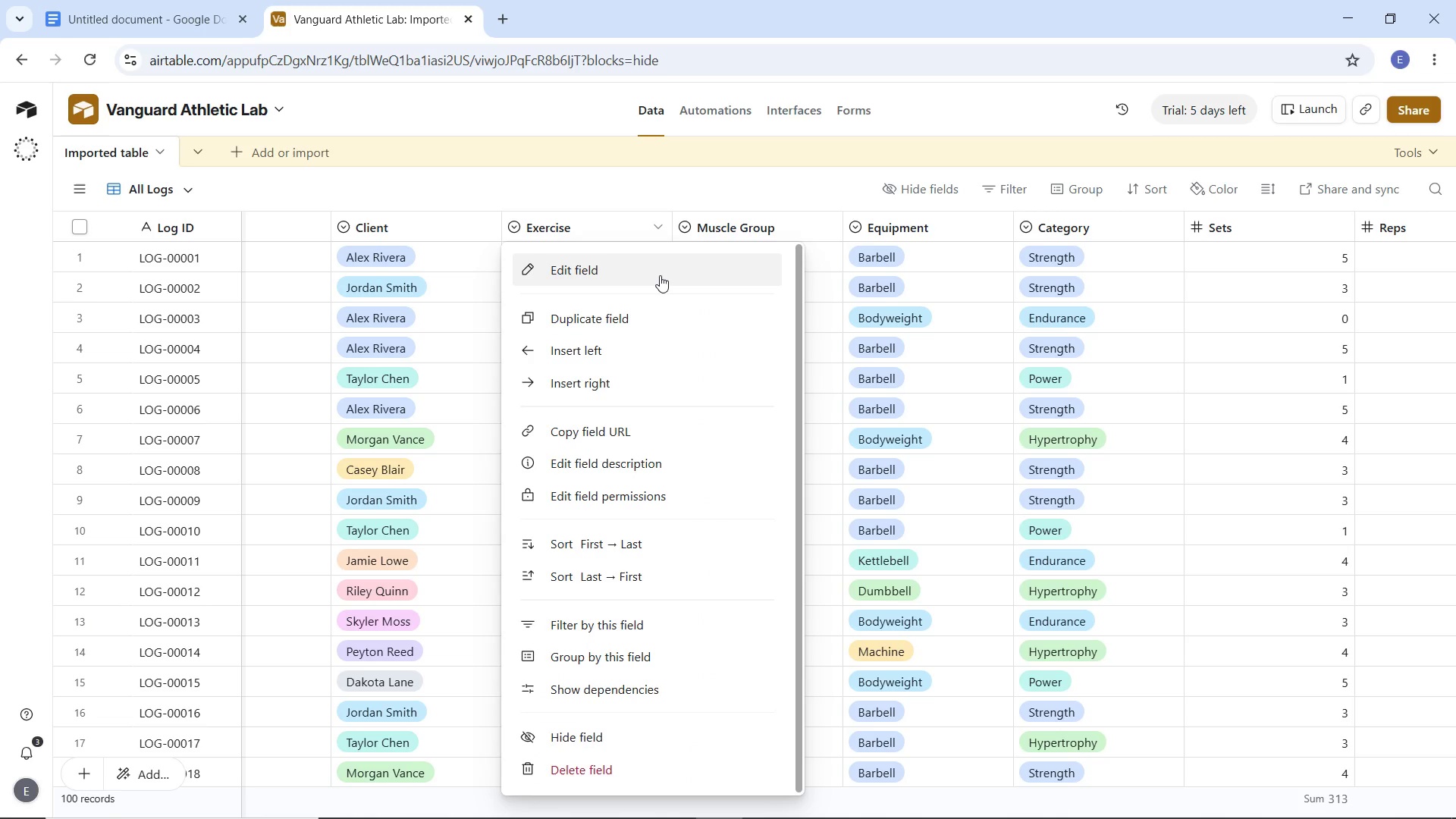 
wait(5.22)
 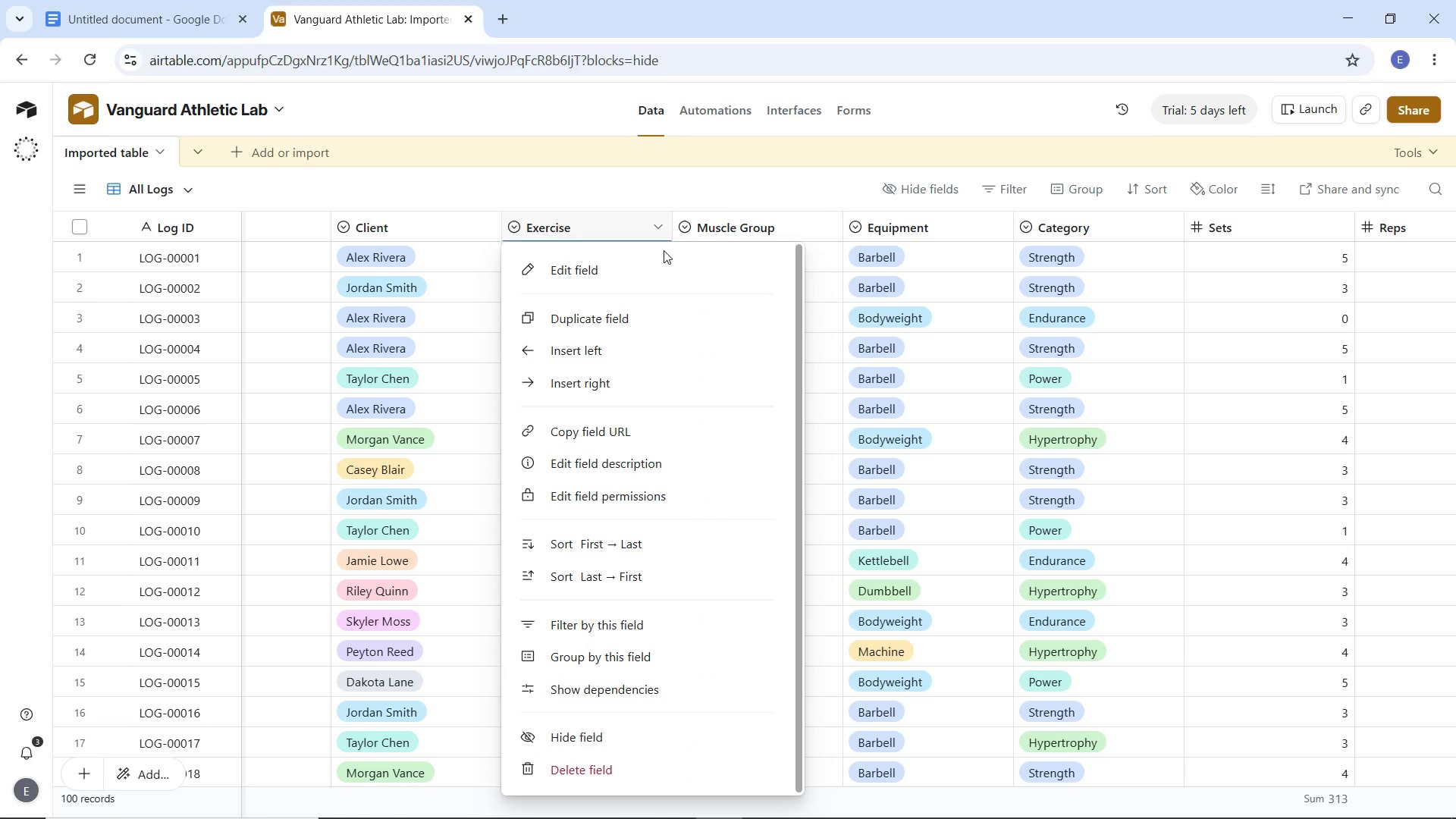 
left_click([660, 275])
 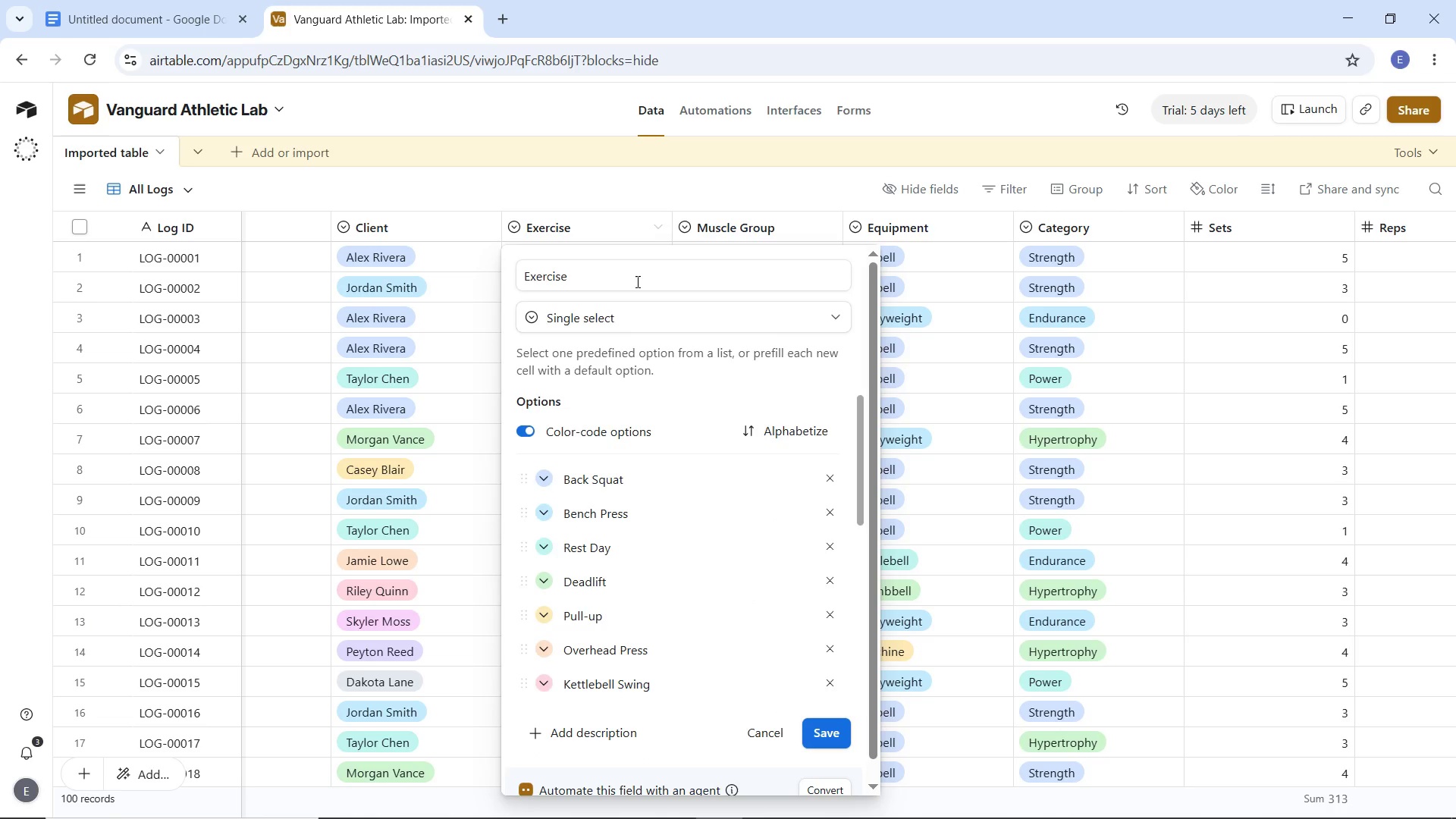 
left_click([614, 320])
 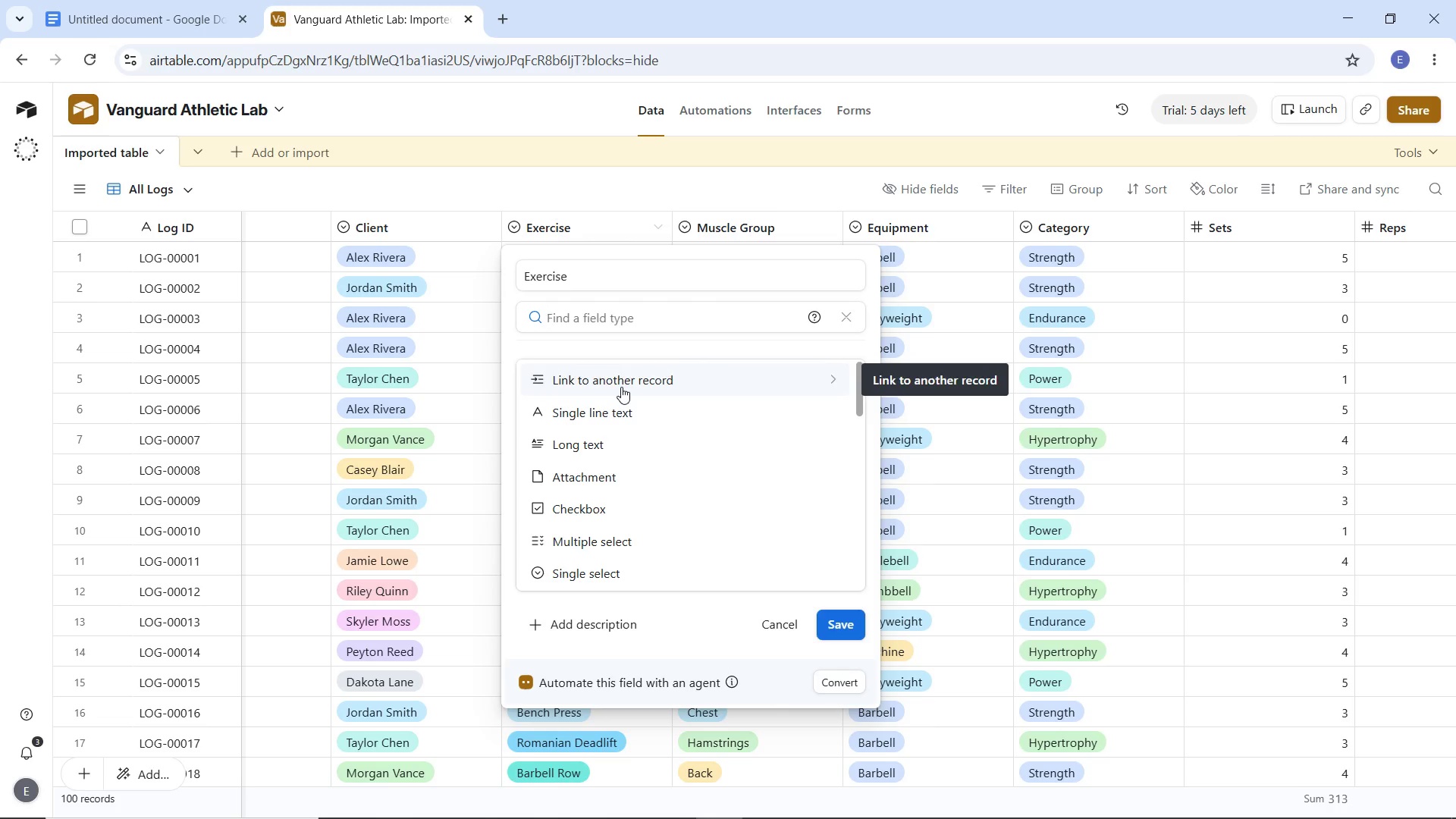 
left_click([621, 387])
 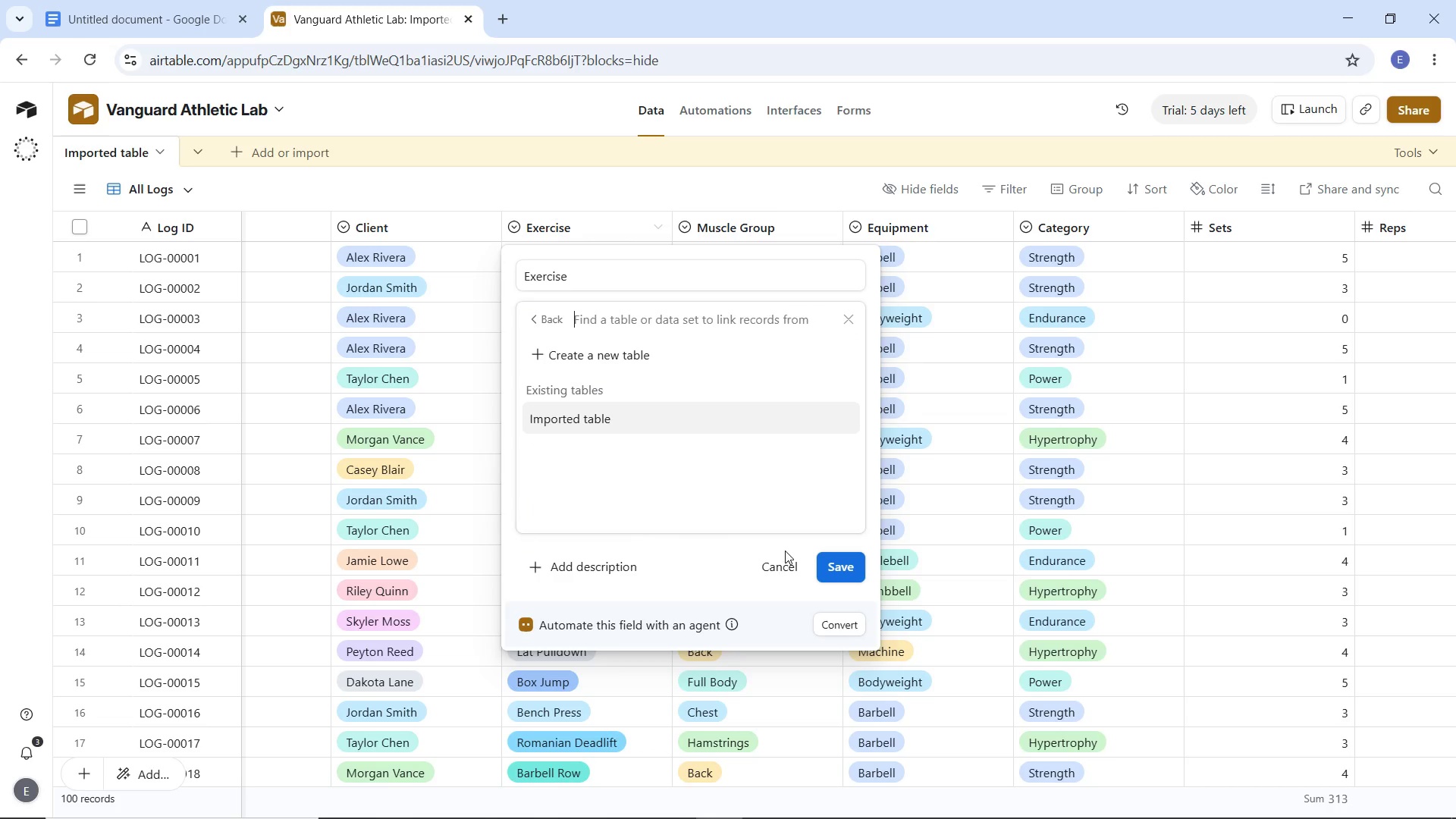 
wait(7.62)
 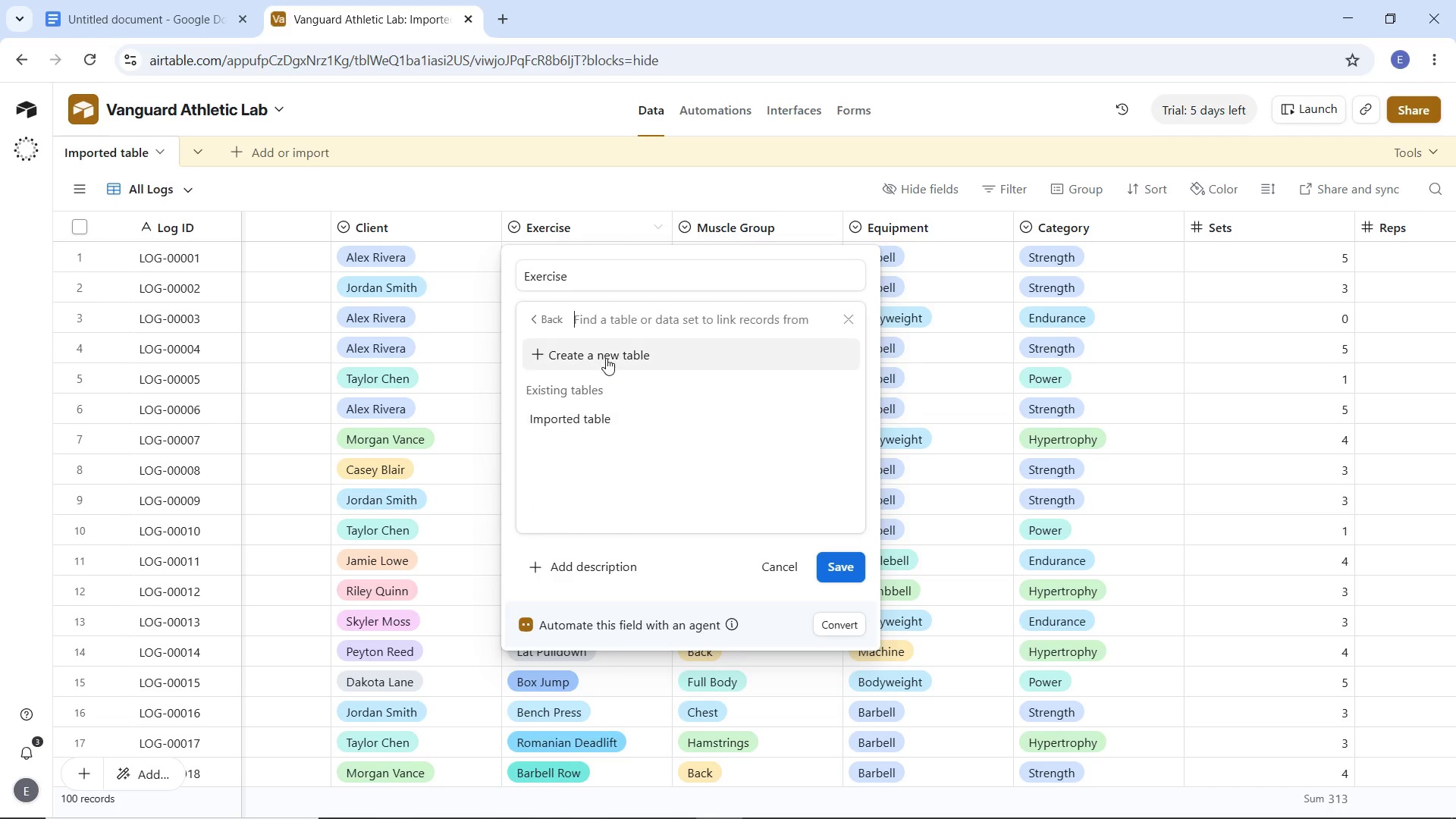 
double_click([108, 159])
 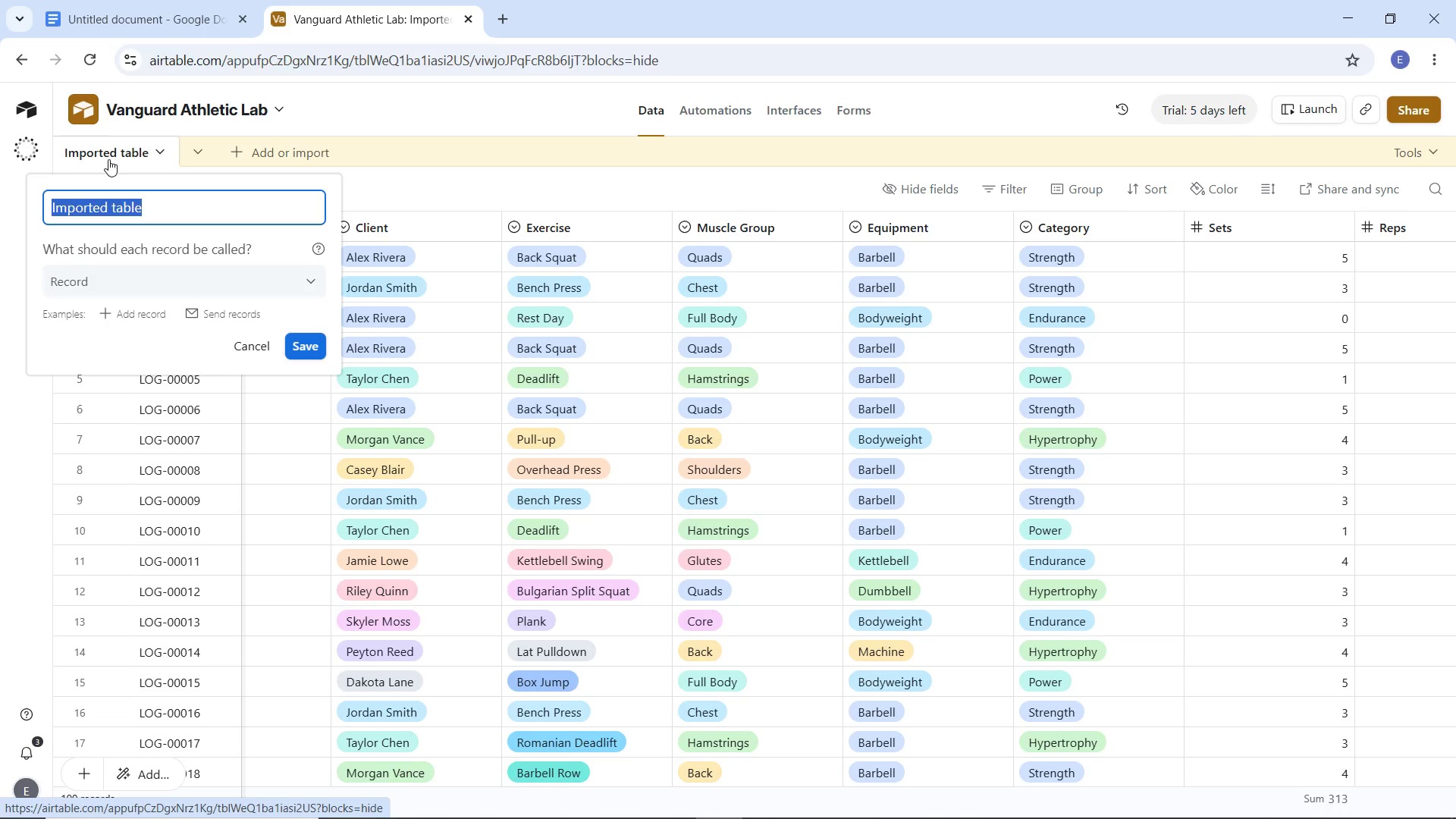 
wait(12.44)
 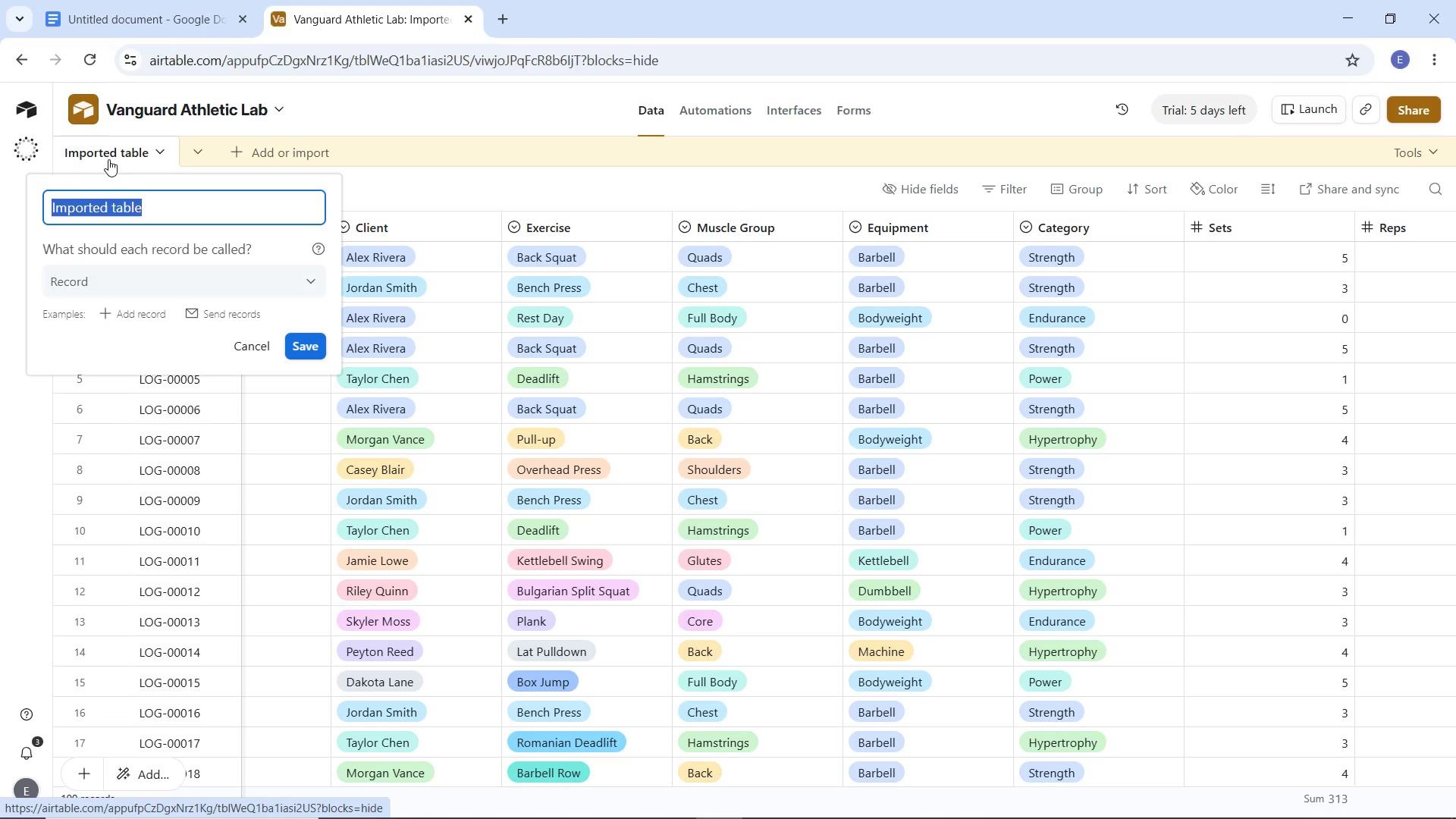 
type(Clieny )
key(Backspace)
key(Backspace)
type(t Logs)
 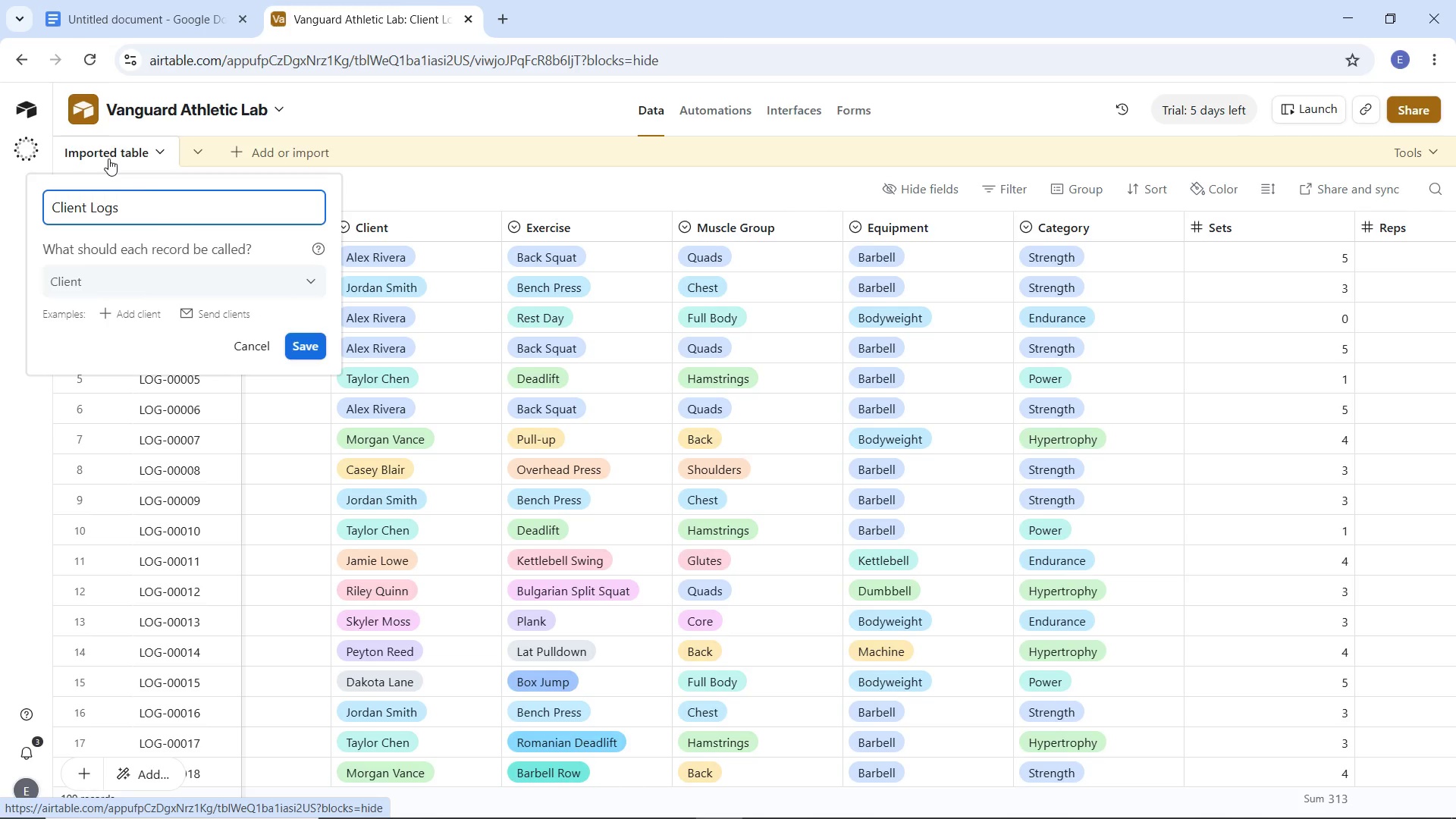 
key(Enter)
 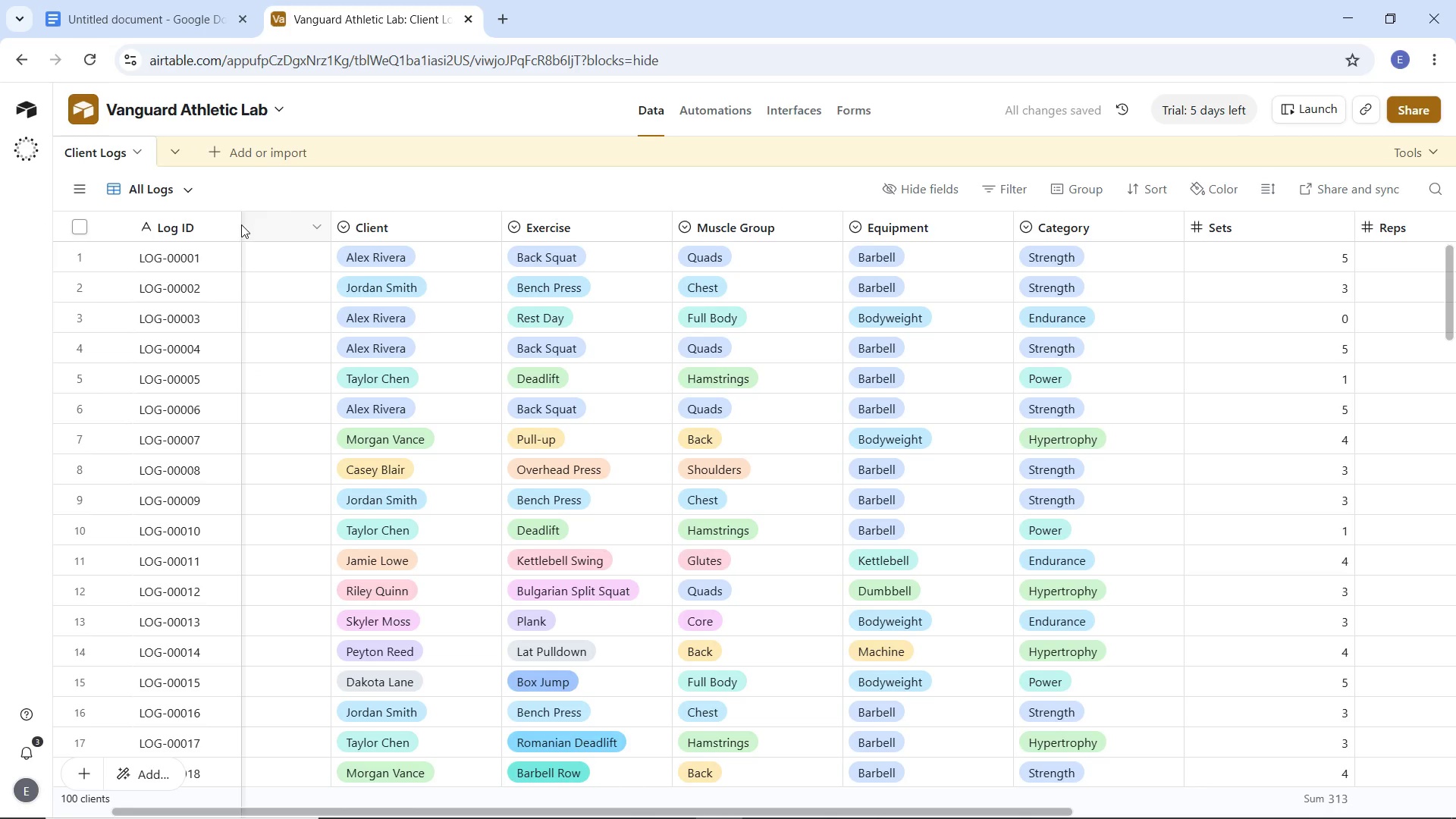 
left_click_drag(start_coordinate=[239, 224], to_coordinate=[219, 215])
 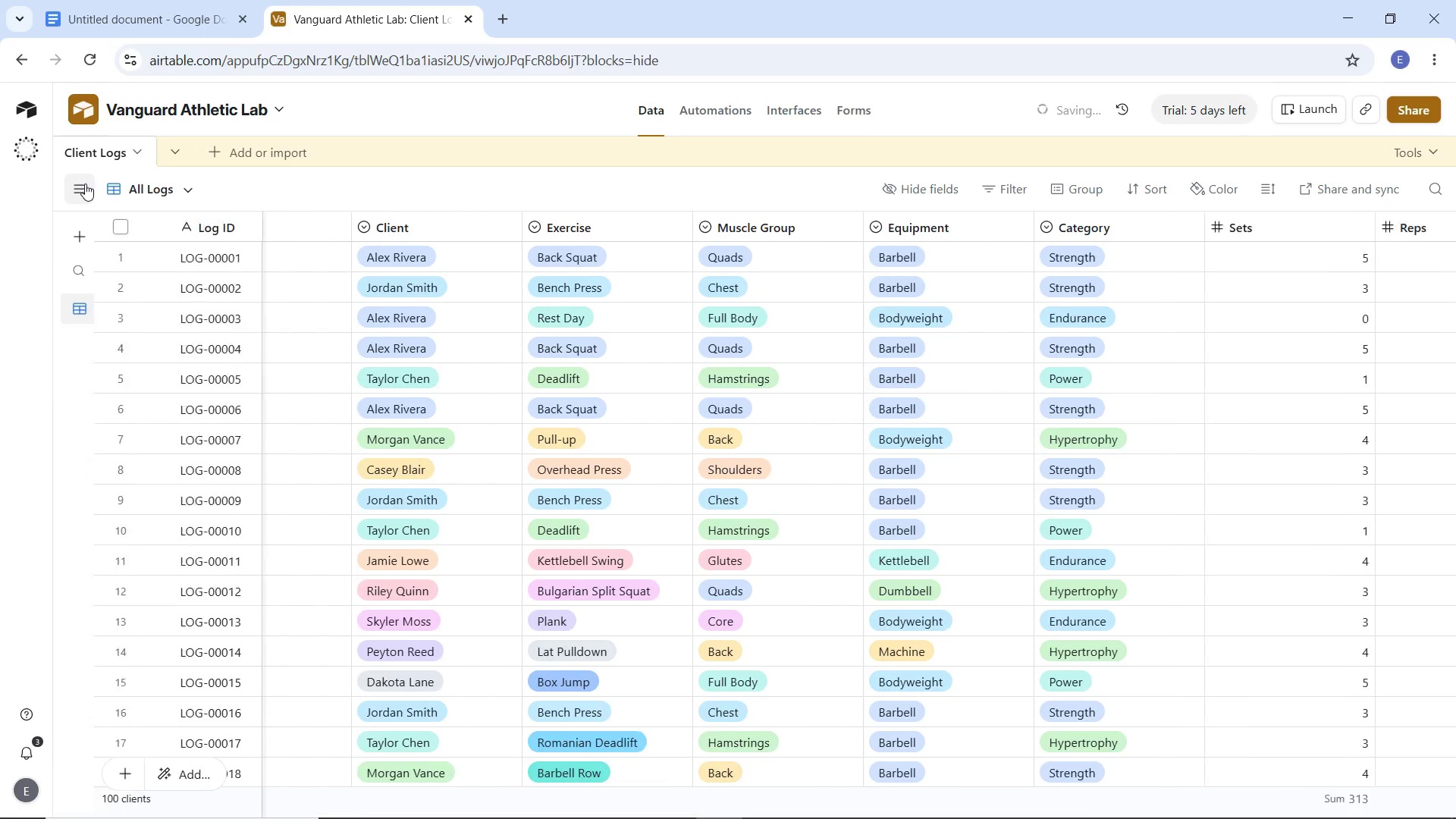 
left_click([85, 184])
 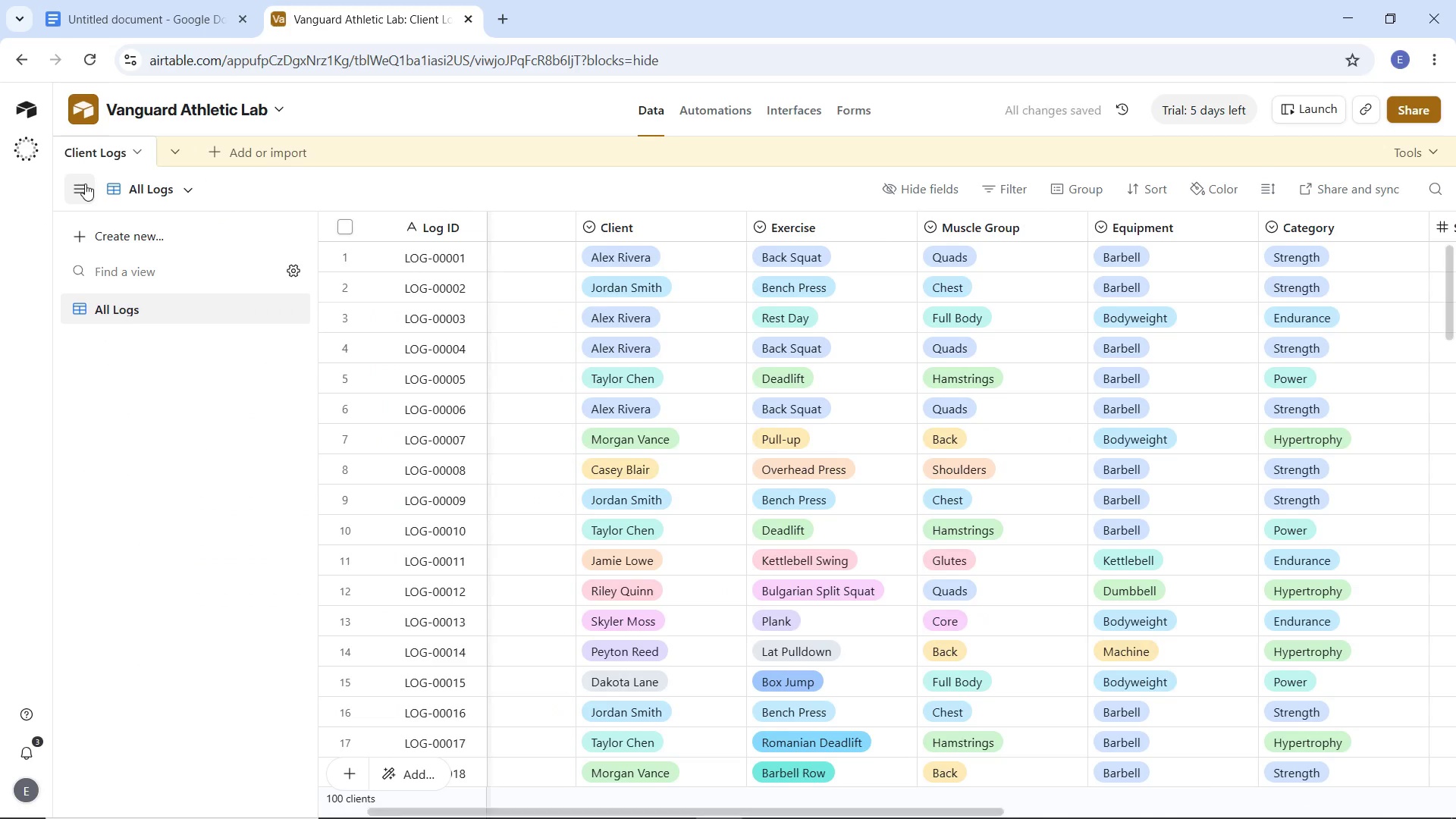 
left_click([85, 184])
 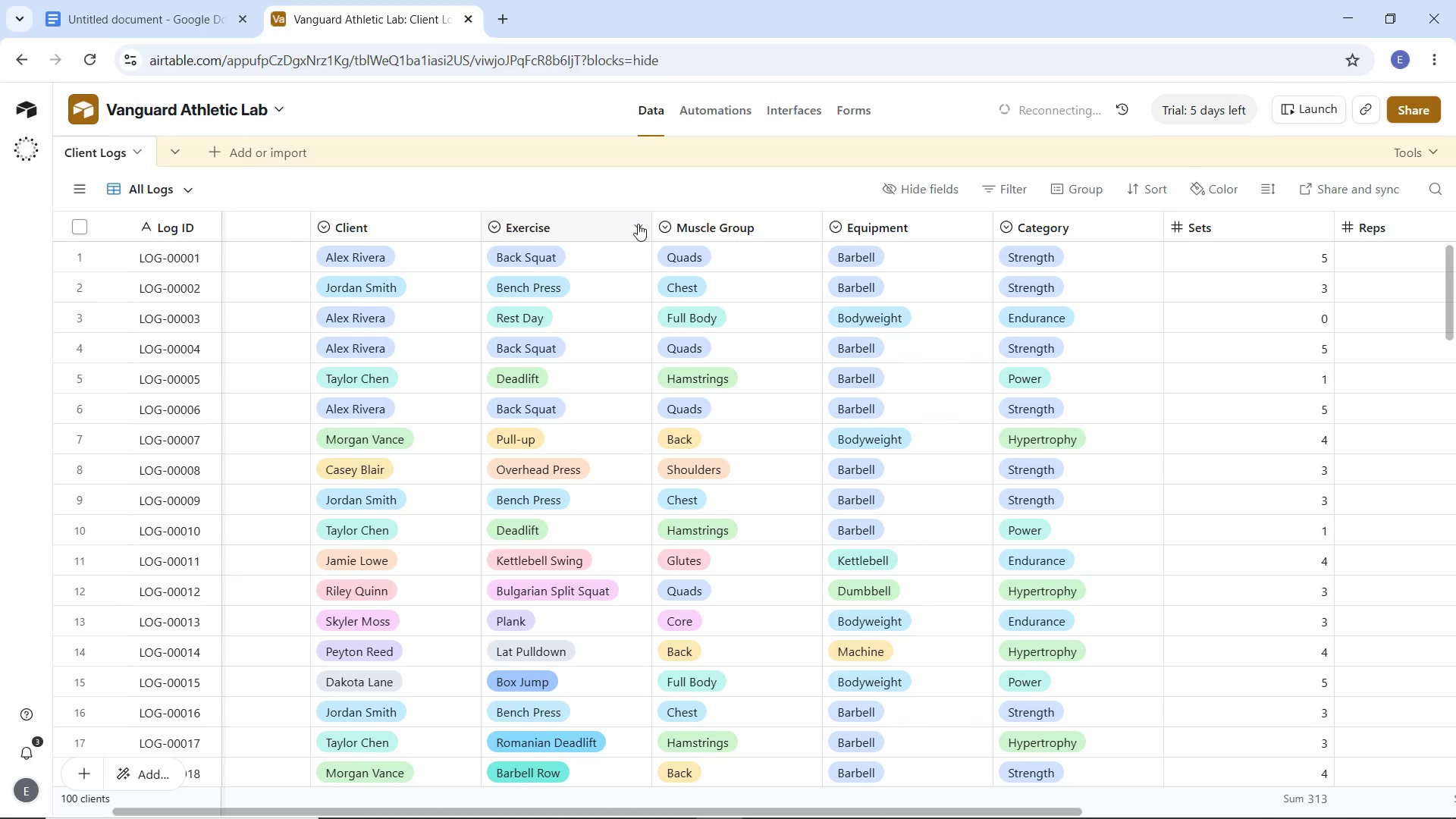 
wait(22.26)
 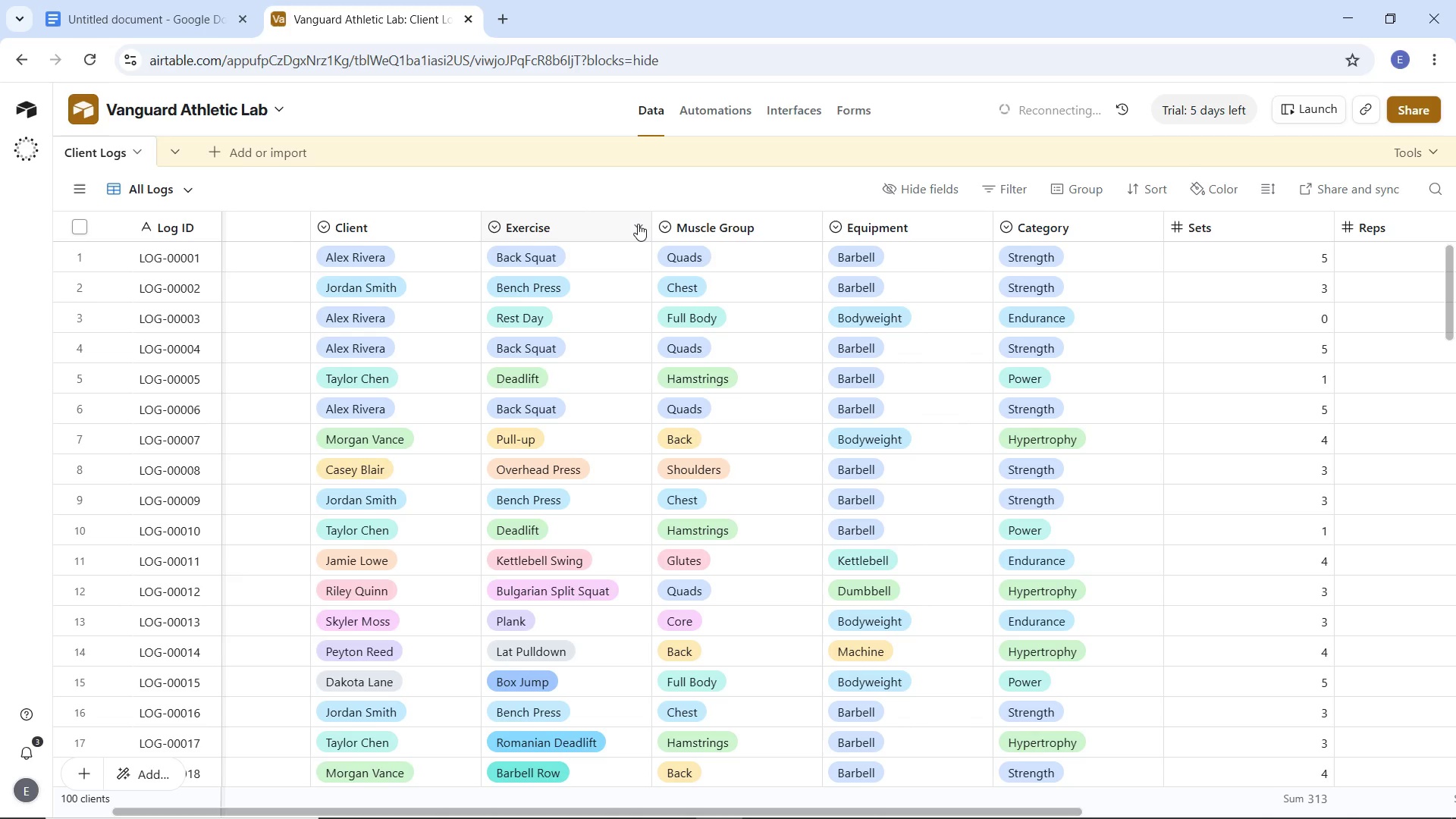 
mouse_move([654, 256])
 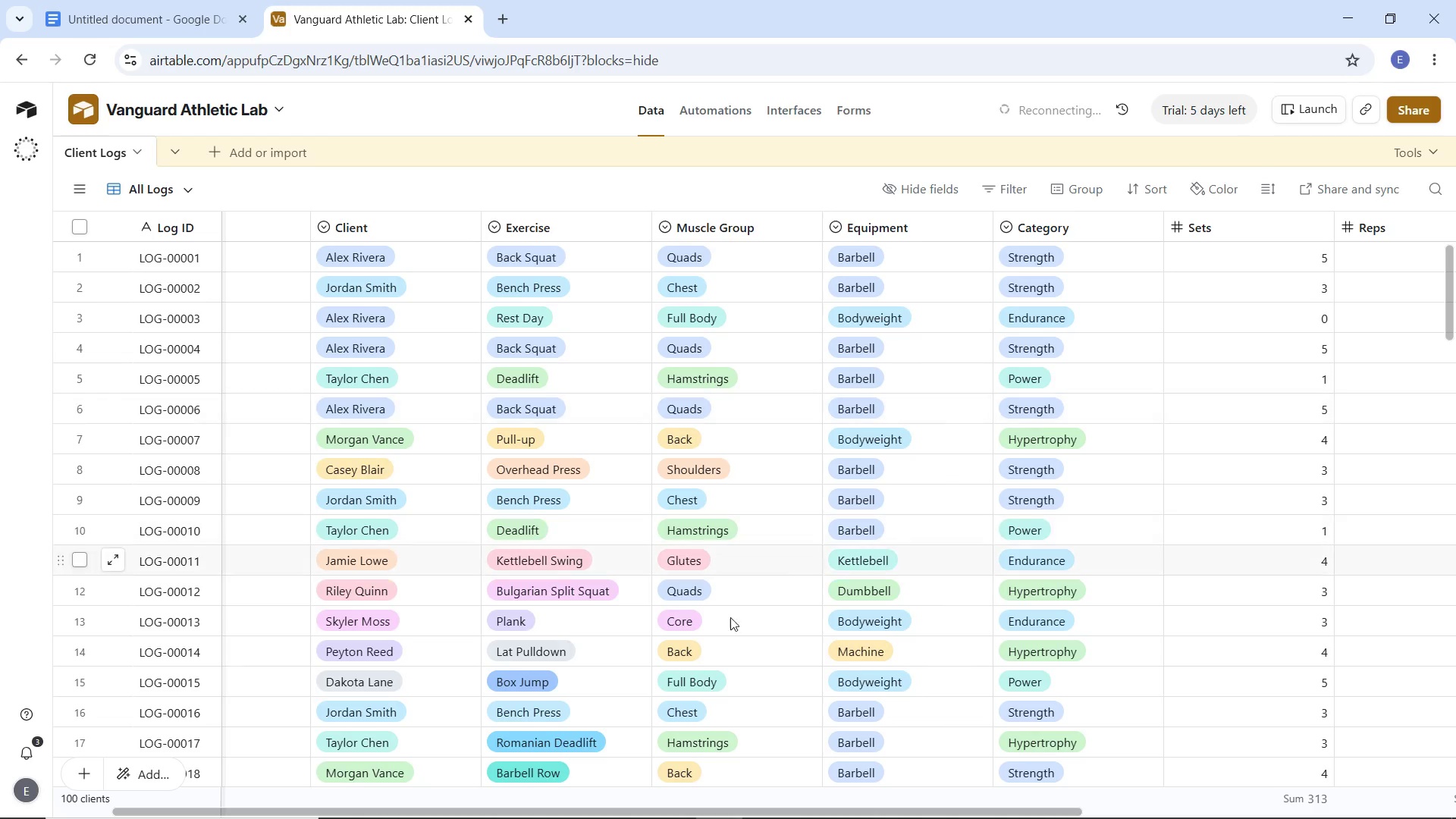 
wait(5.33)
 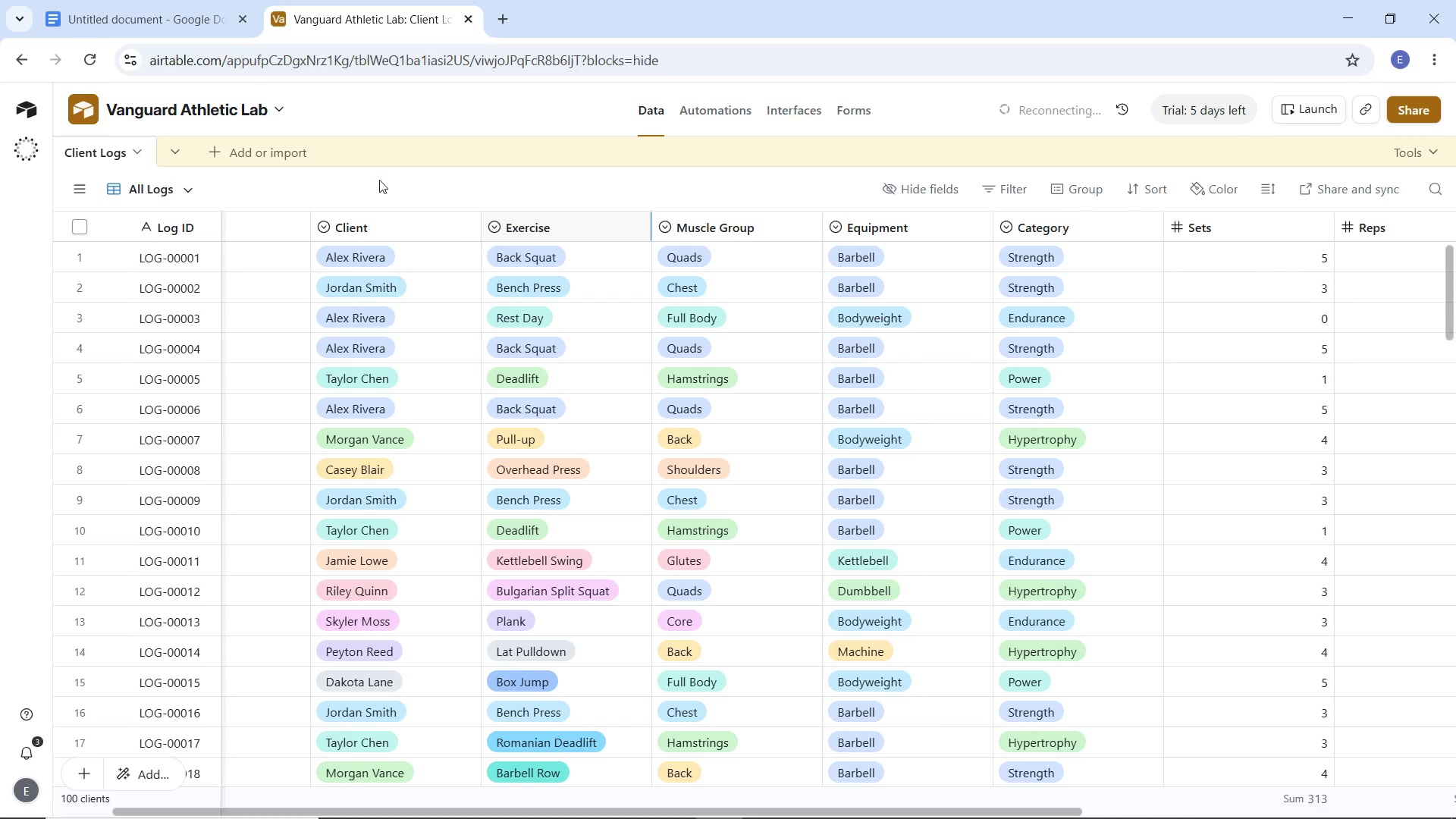 
left_click_drag(start_coordinate=[837, 812], to_coordinate=[1153, 793])
 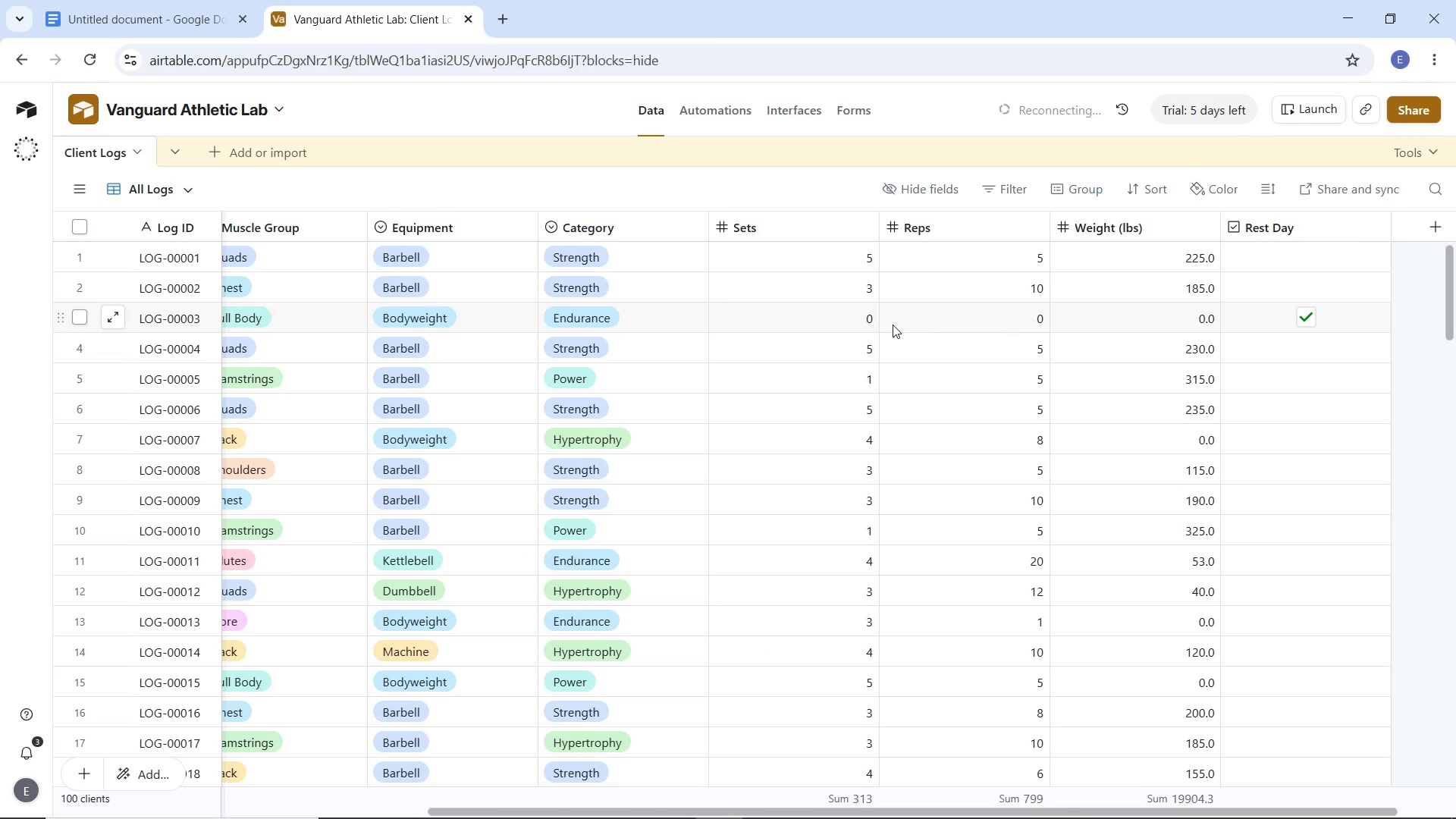 
scroll: coordinate [856, 417], scroll_direction: down, amount: 7.0
 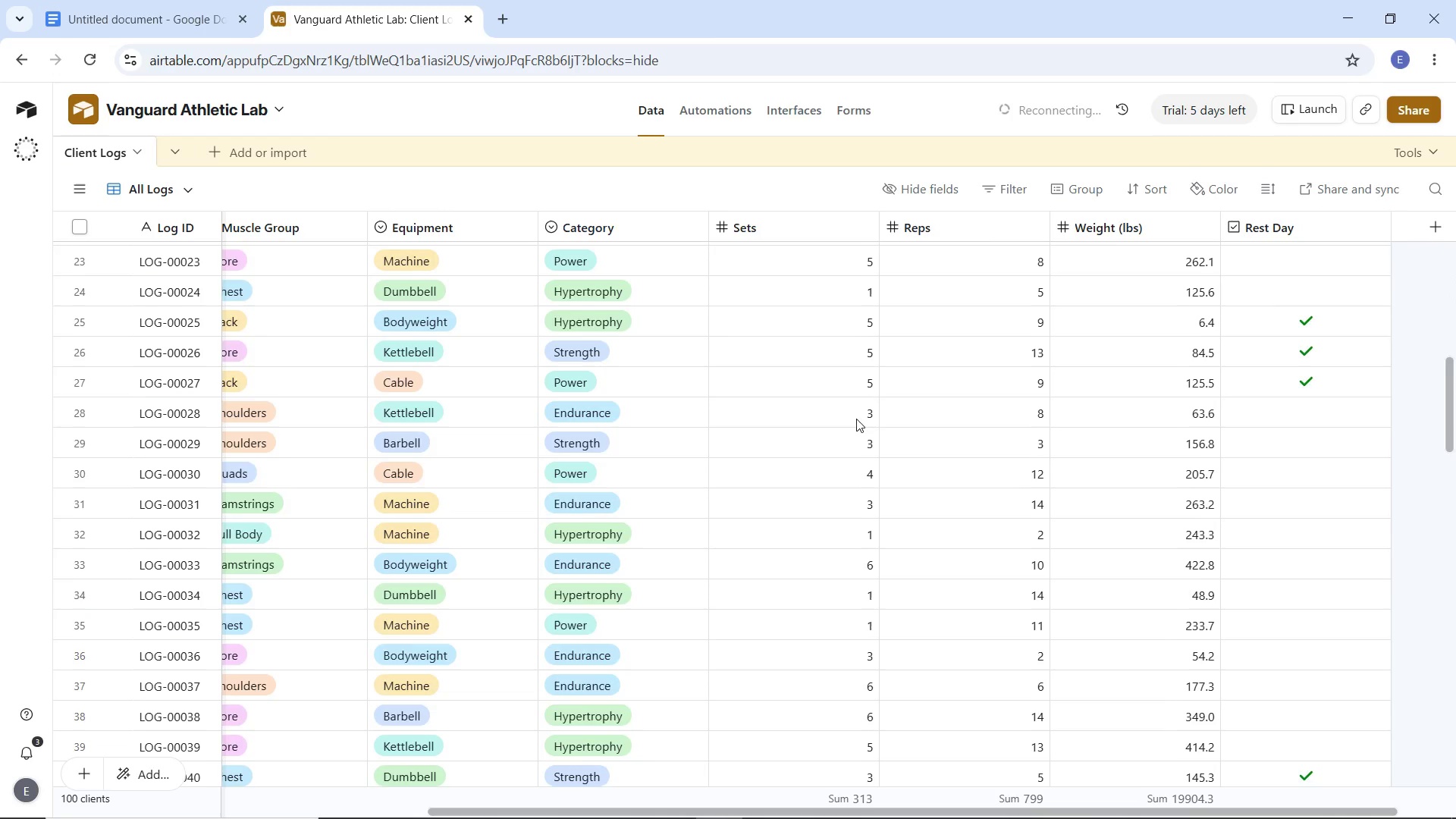 
scroll: coordinate [869, 433], scroll_direction: up, amount: 1.0
 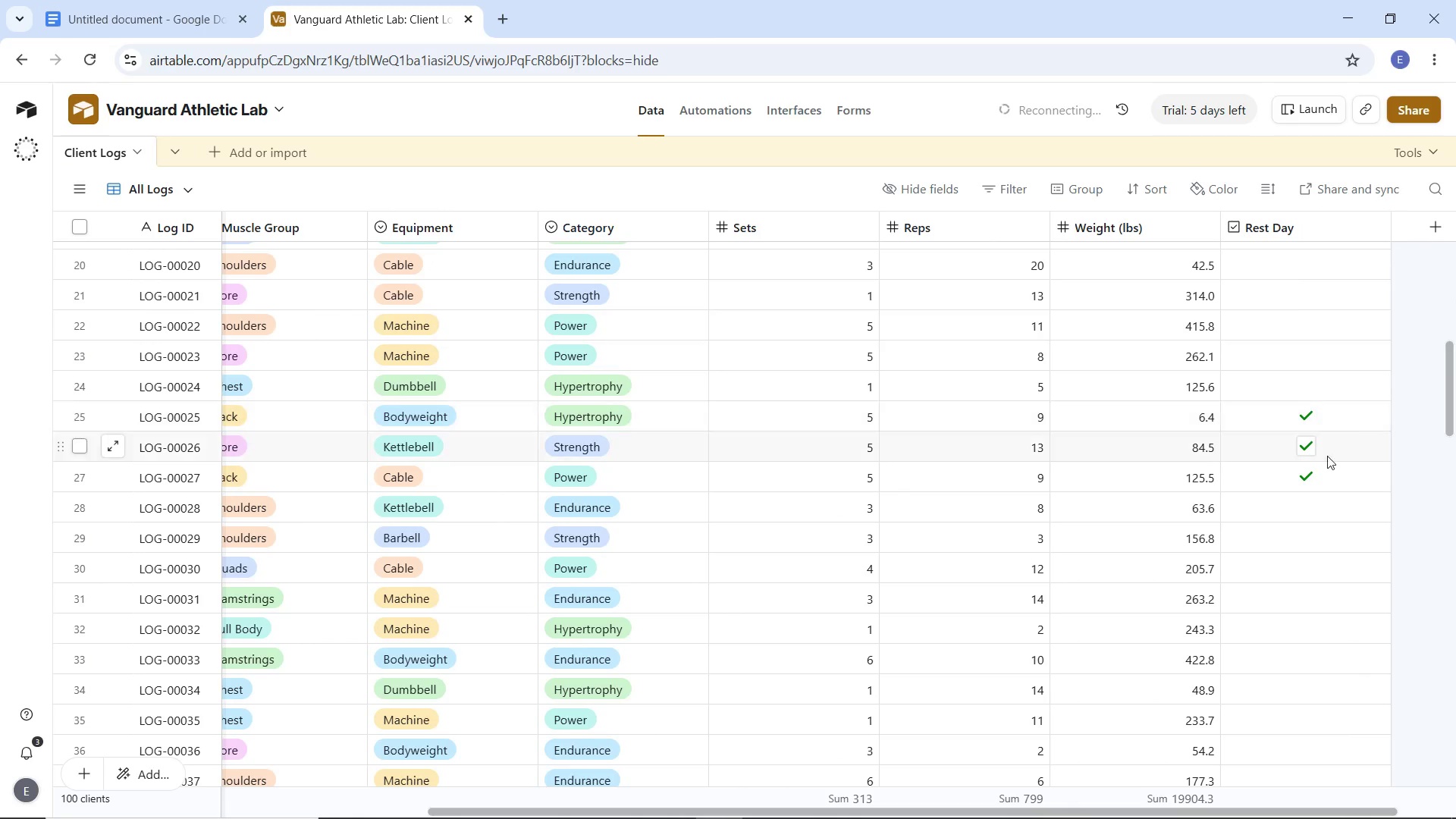 
scroll: coordinate [975, 508], scroll_direction: down, amount: 14.0
 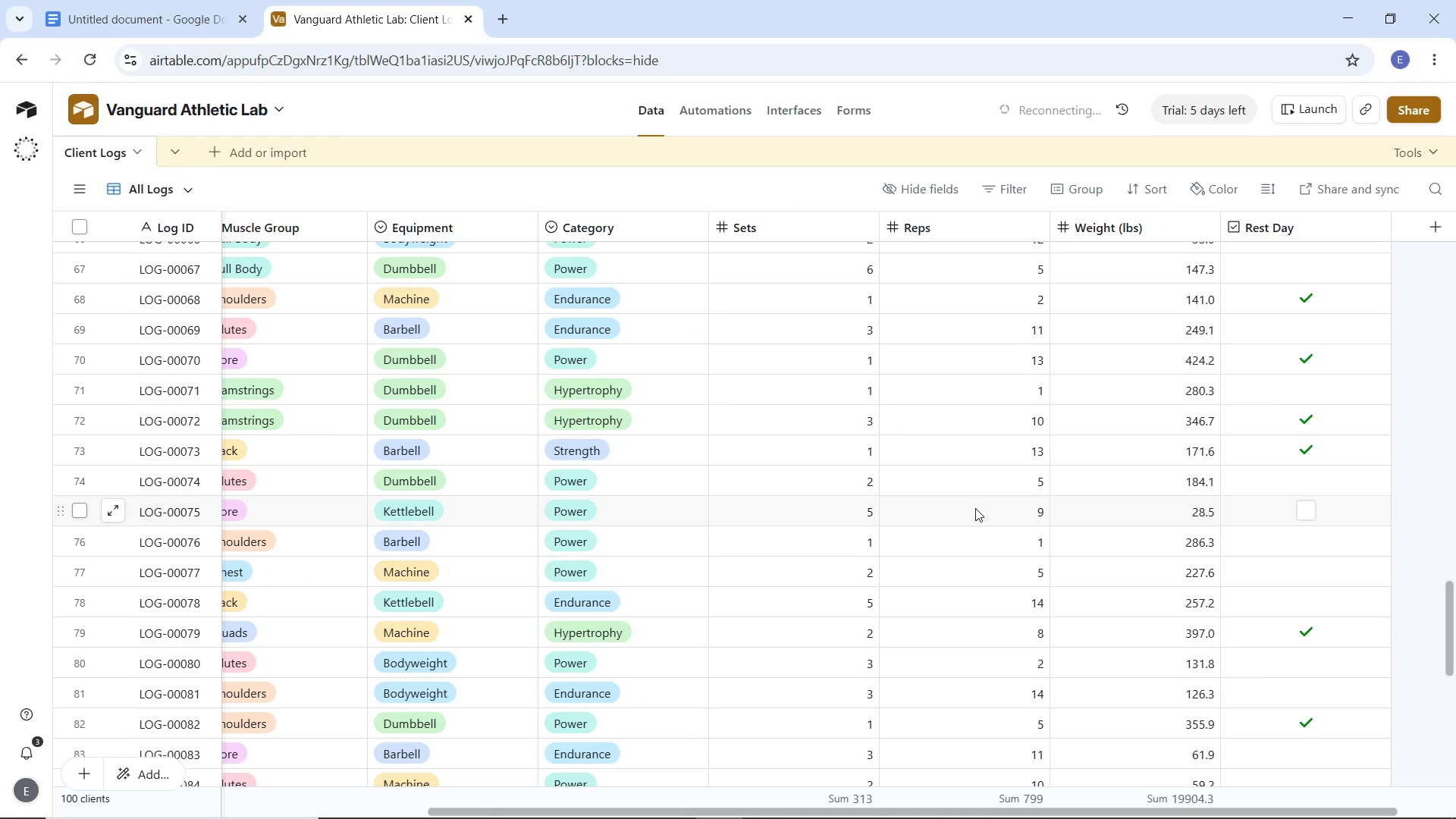 
scroll: coordinate [971, 510], scroll_direction: up, amount: 8.0
 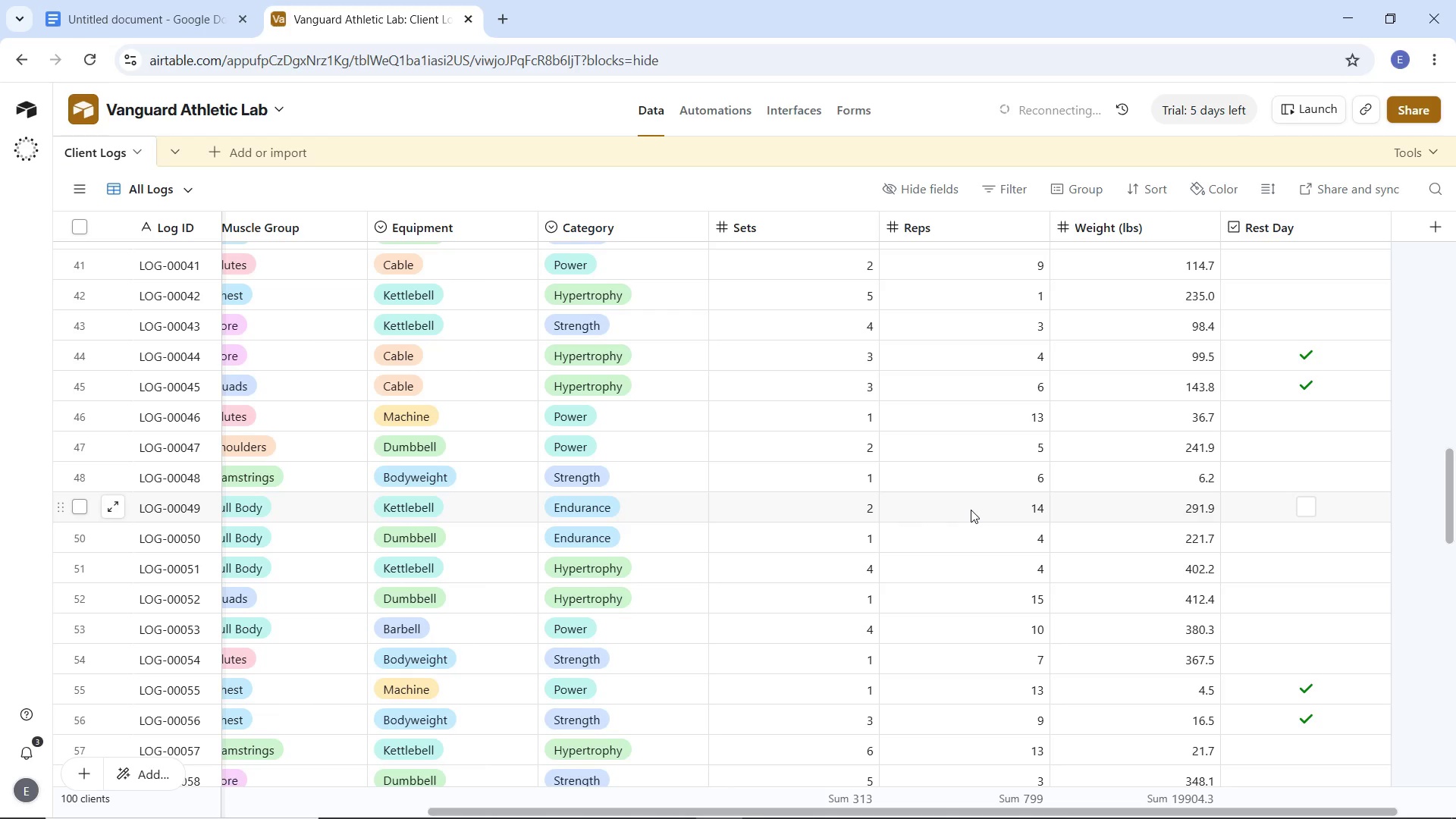 
wait(15.99)
 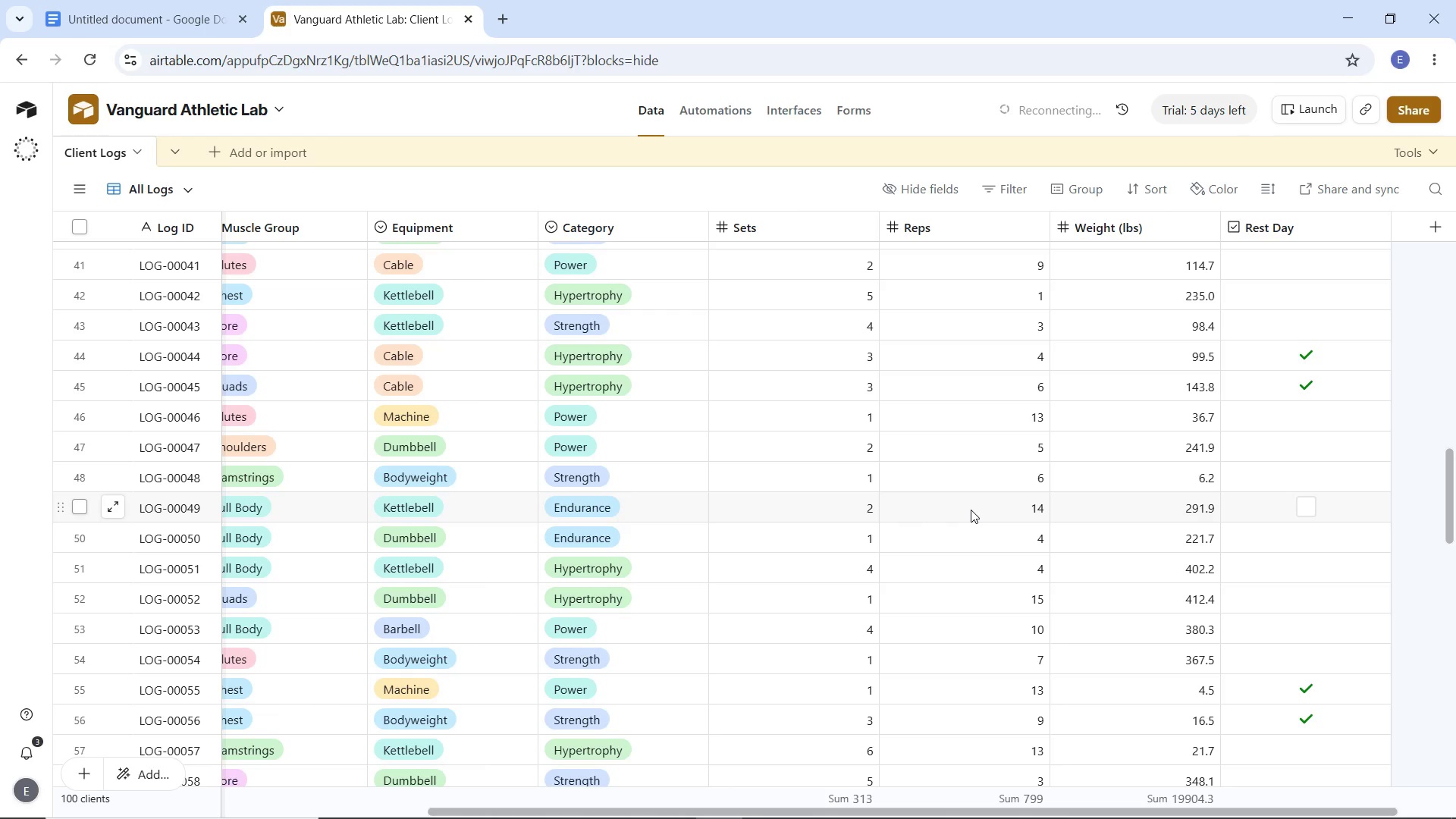 
left_click([1279, 798])
 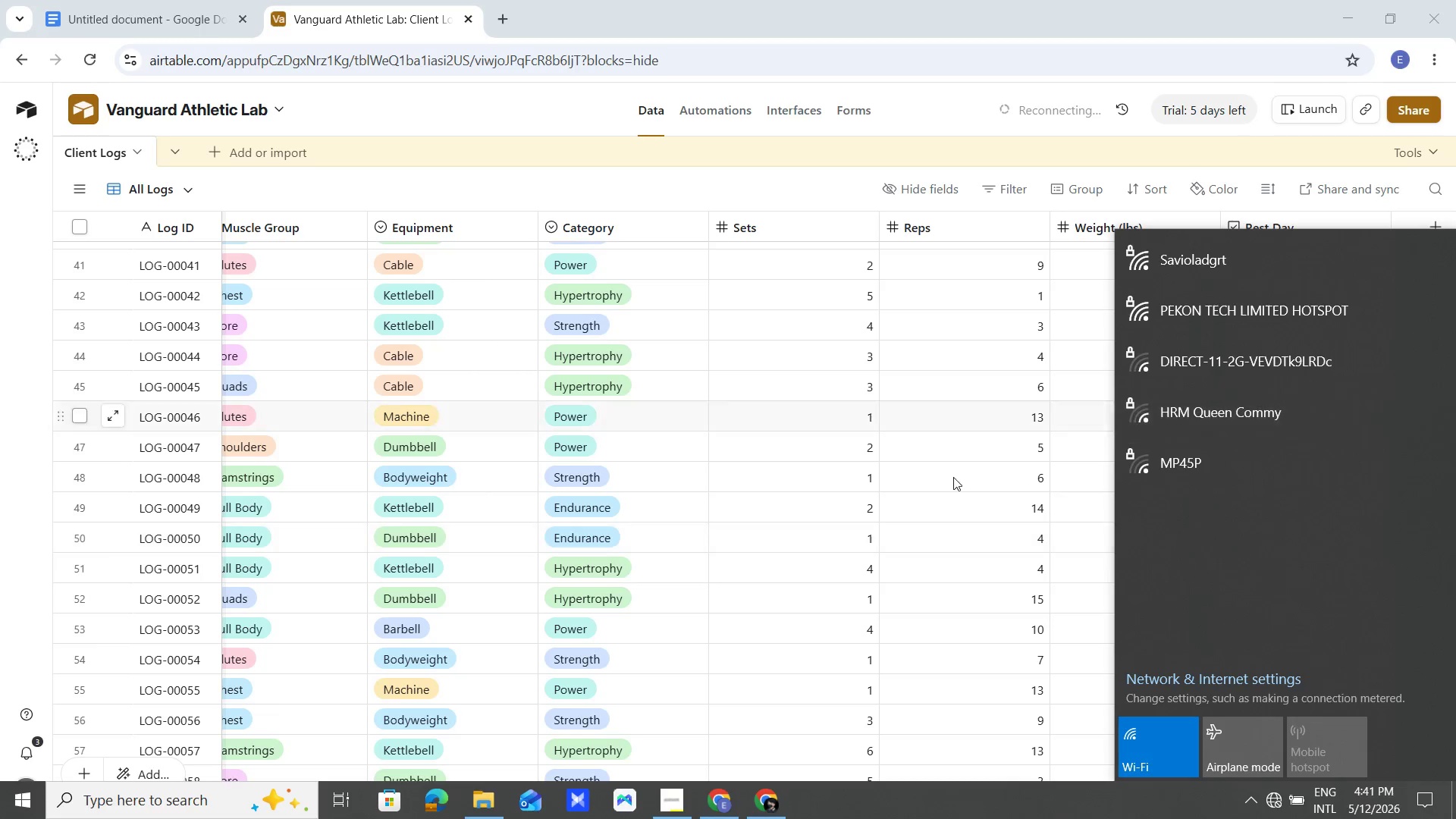 
wait(7.33)
 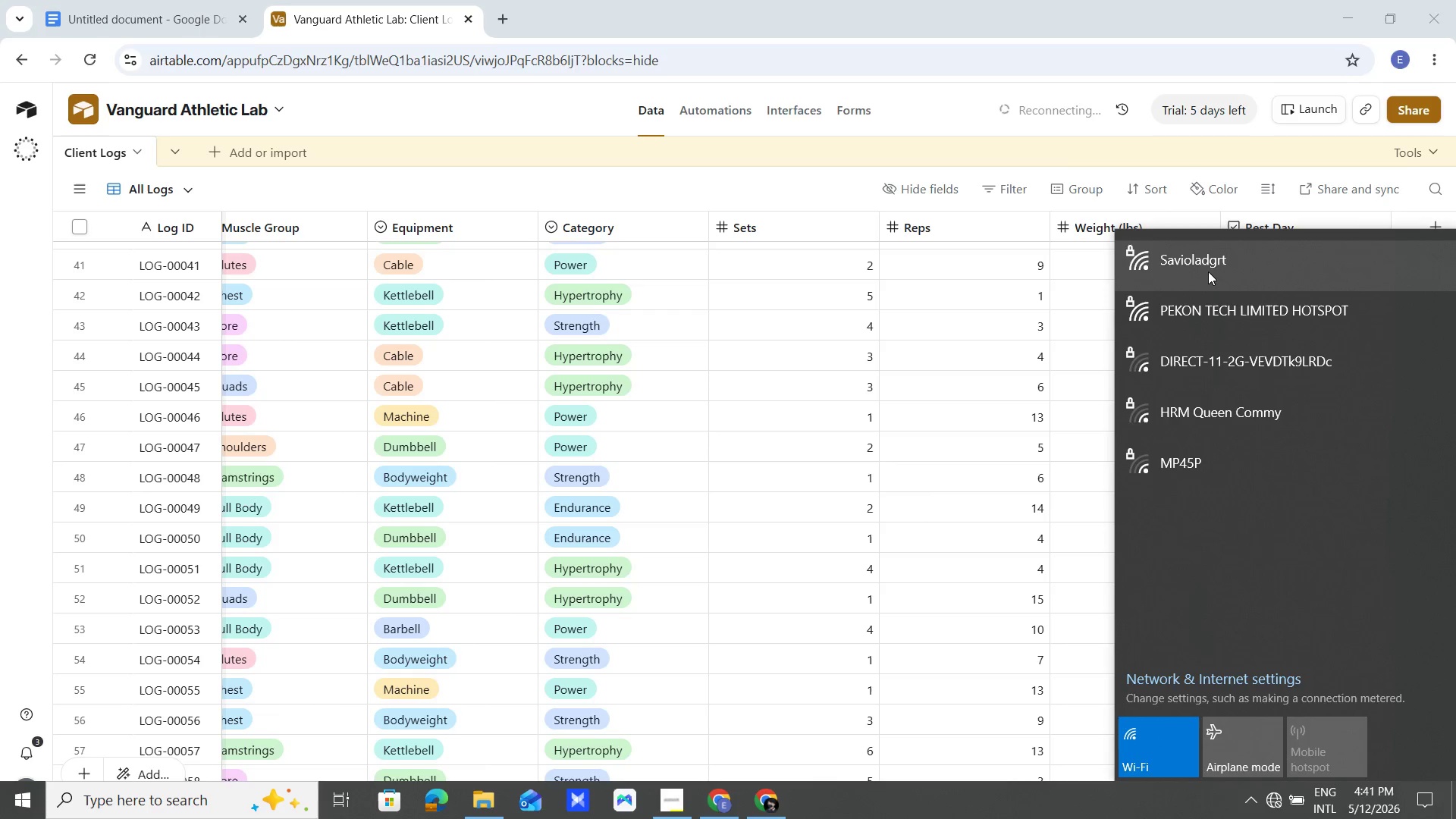 
left_click([1172, 764])
 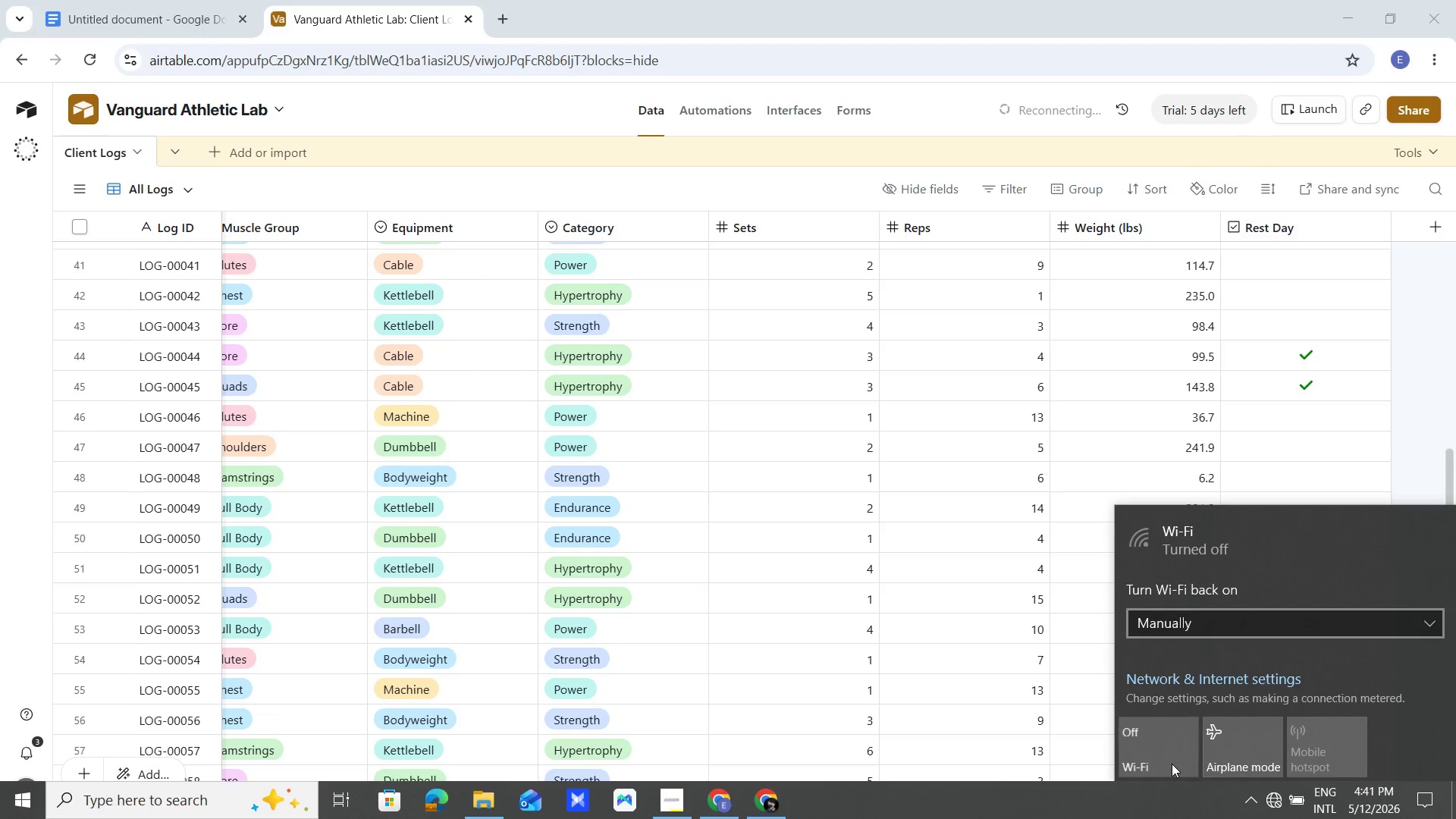 
left_click([1172, 764])
 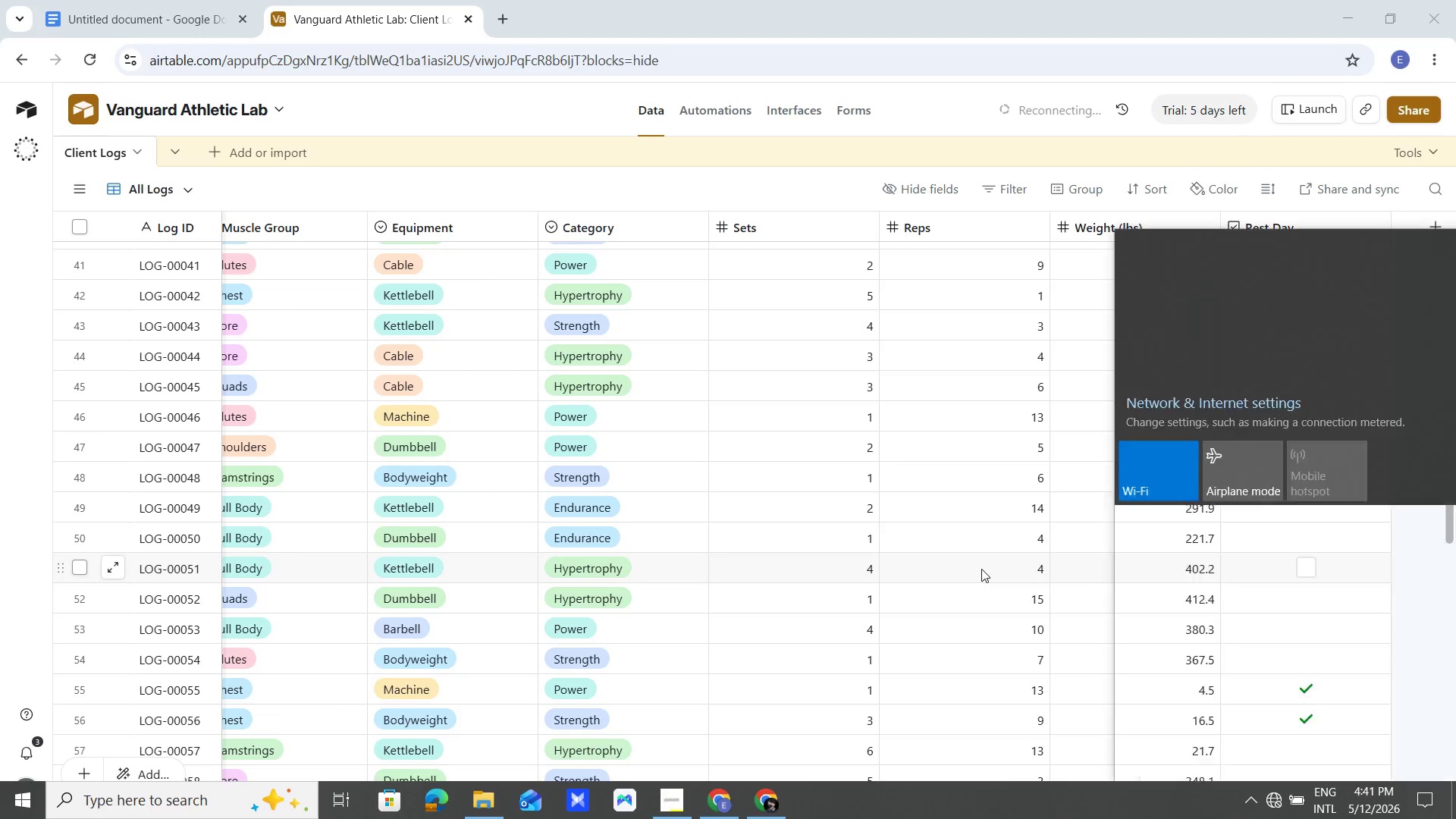 
left_click([981, 569])
 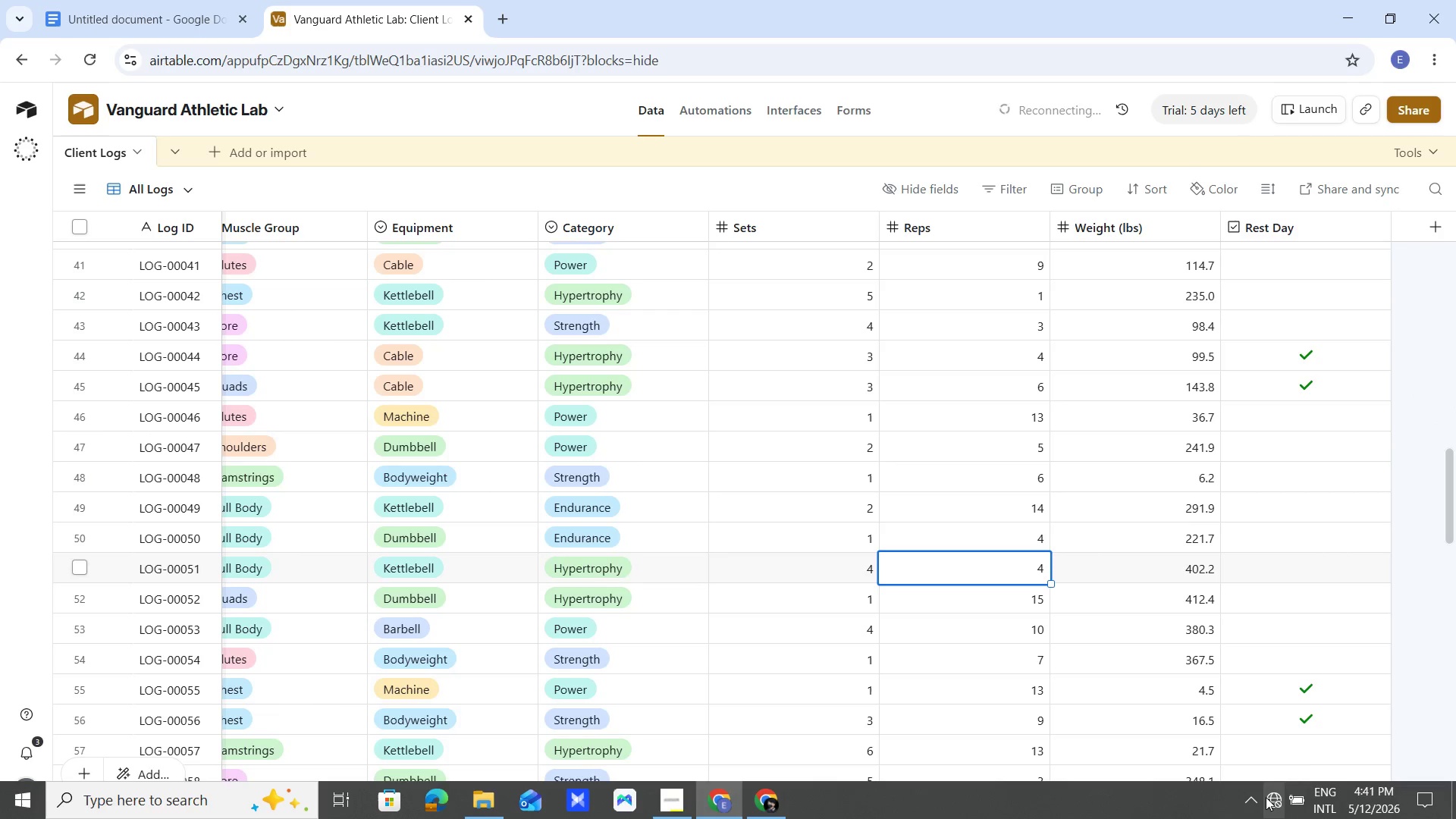 
left_click([1272, 802])
 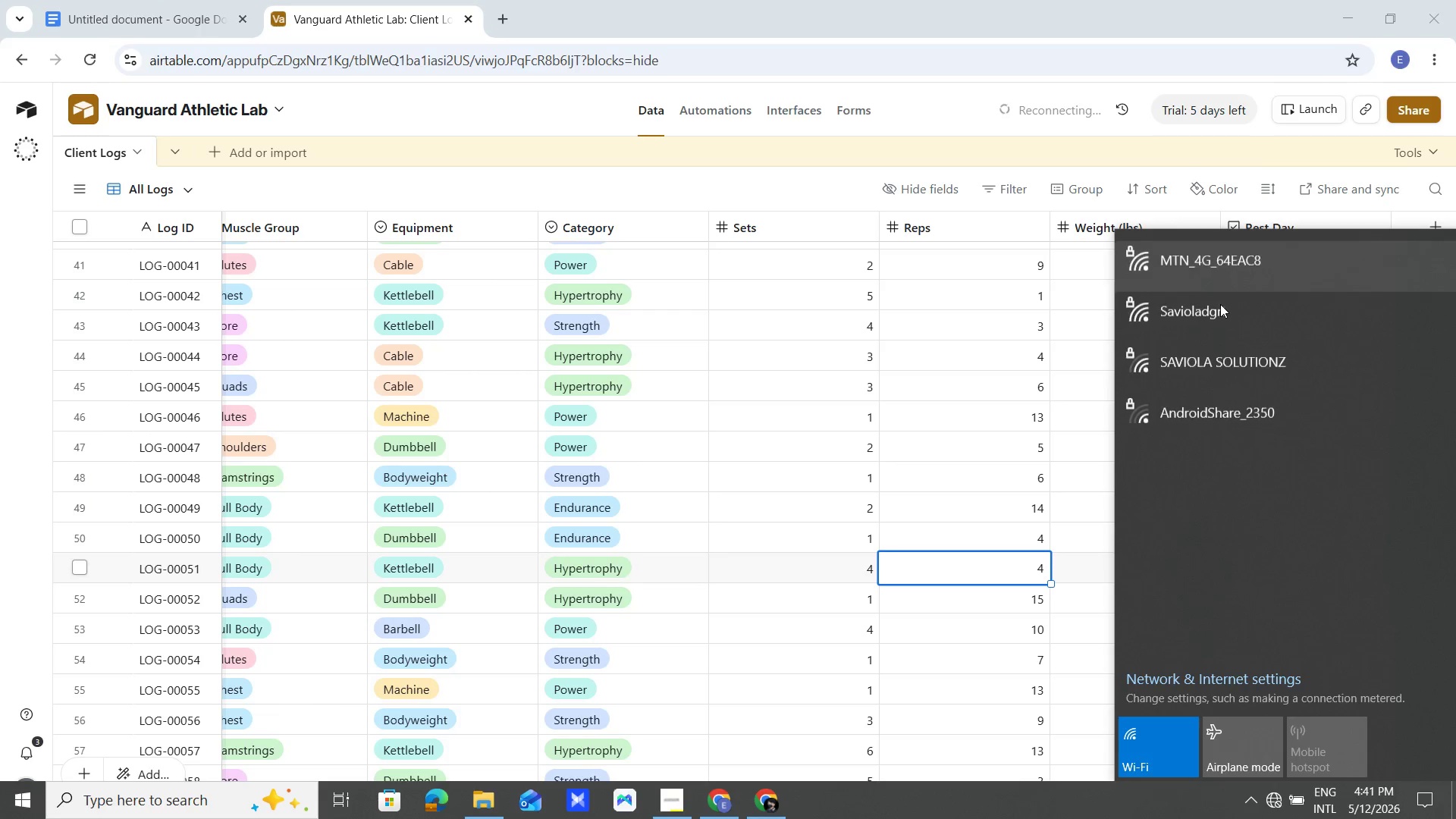 
left_click([1222, 277])
 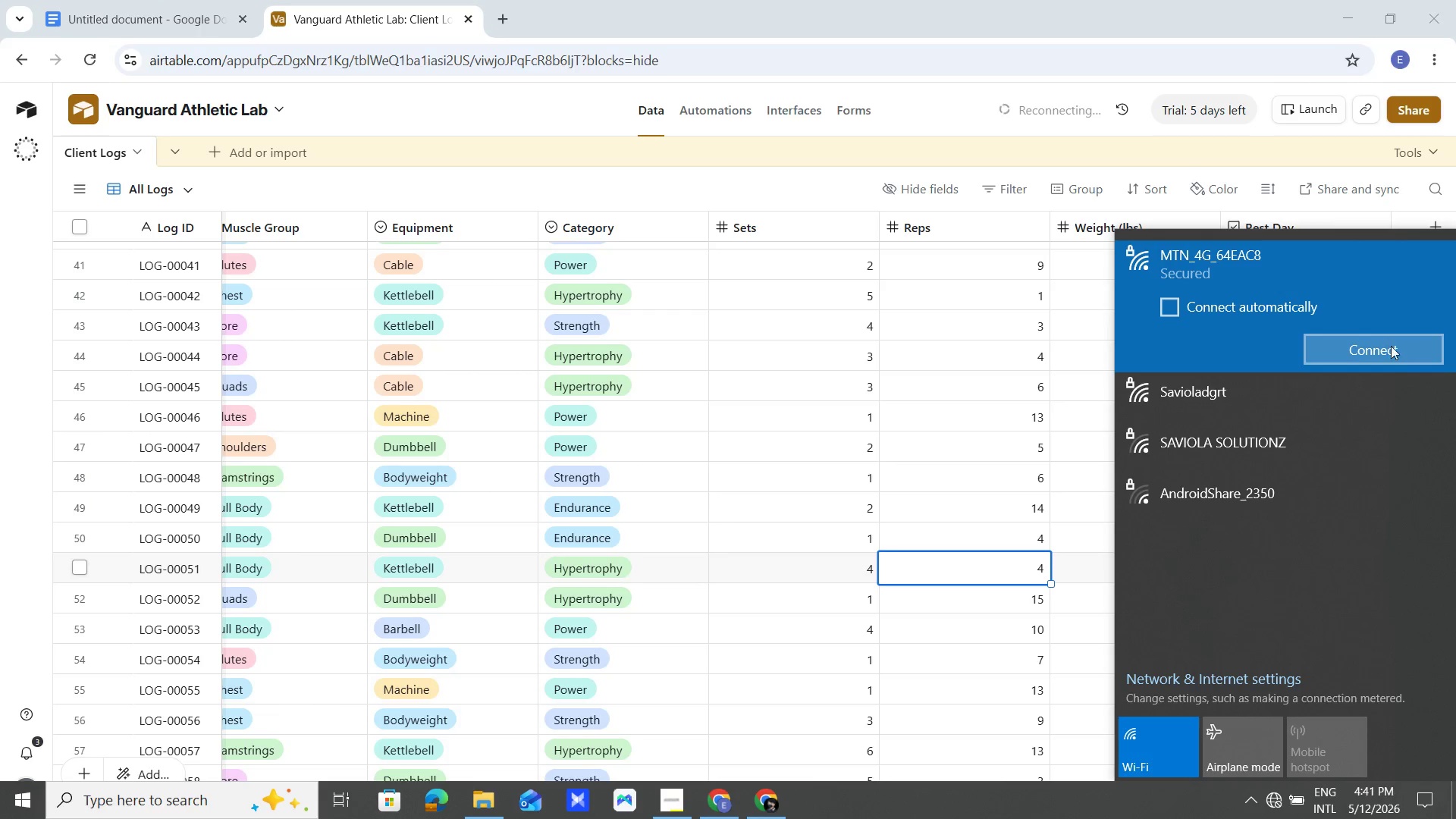 
left_click([1392, 350])
 